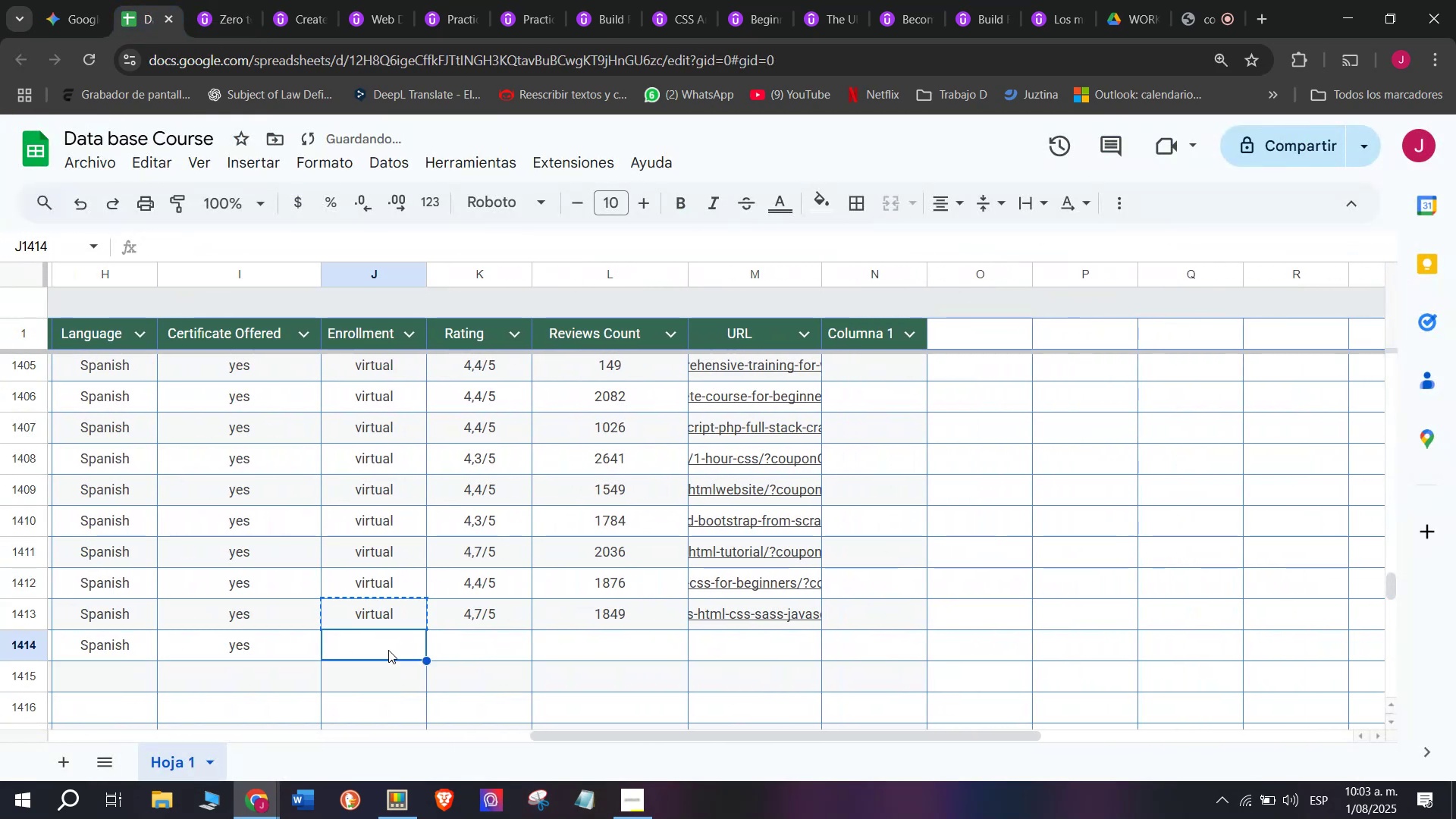 
key(Control+ControlLeft)
 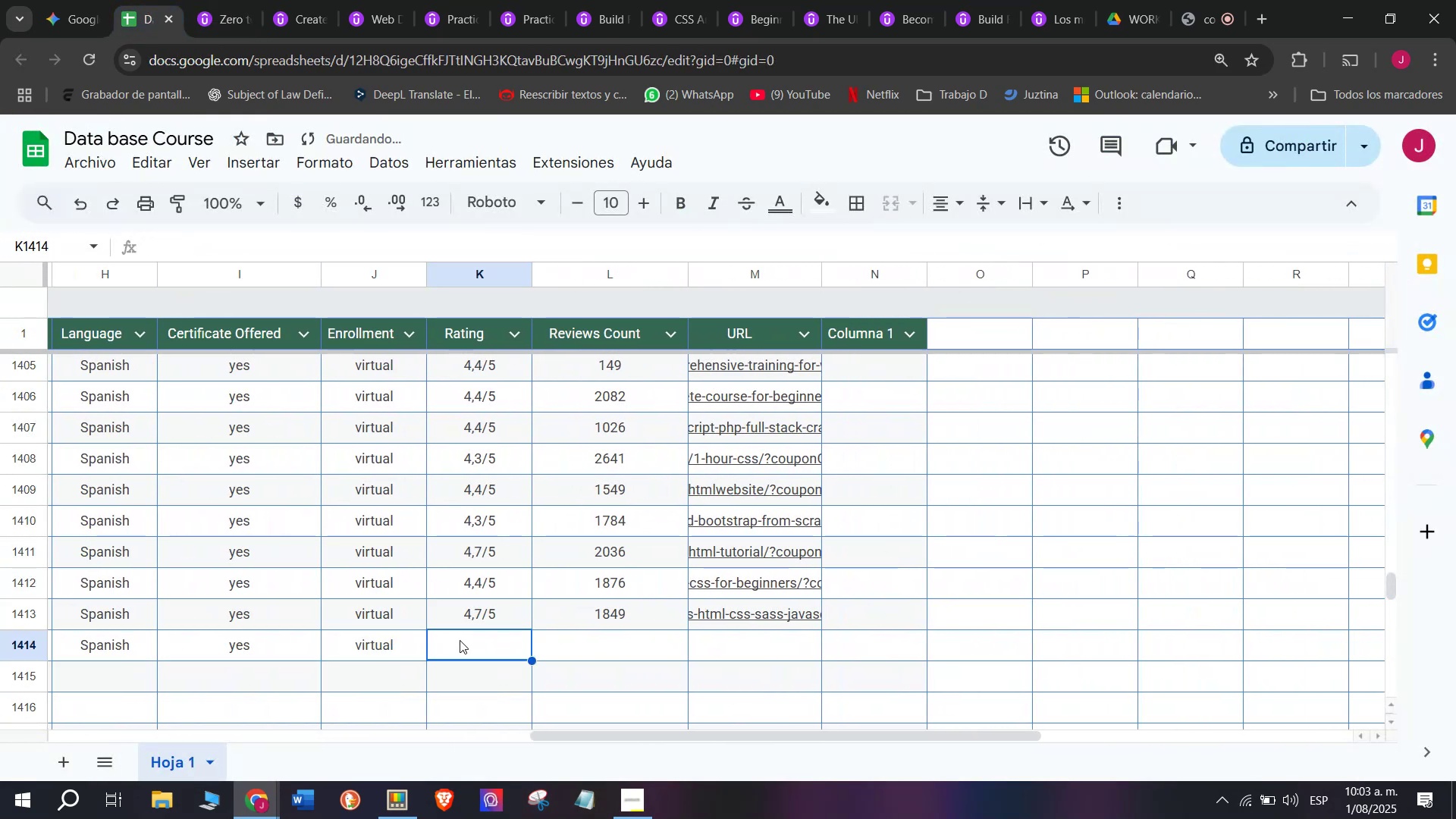 
key(Z)
 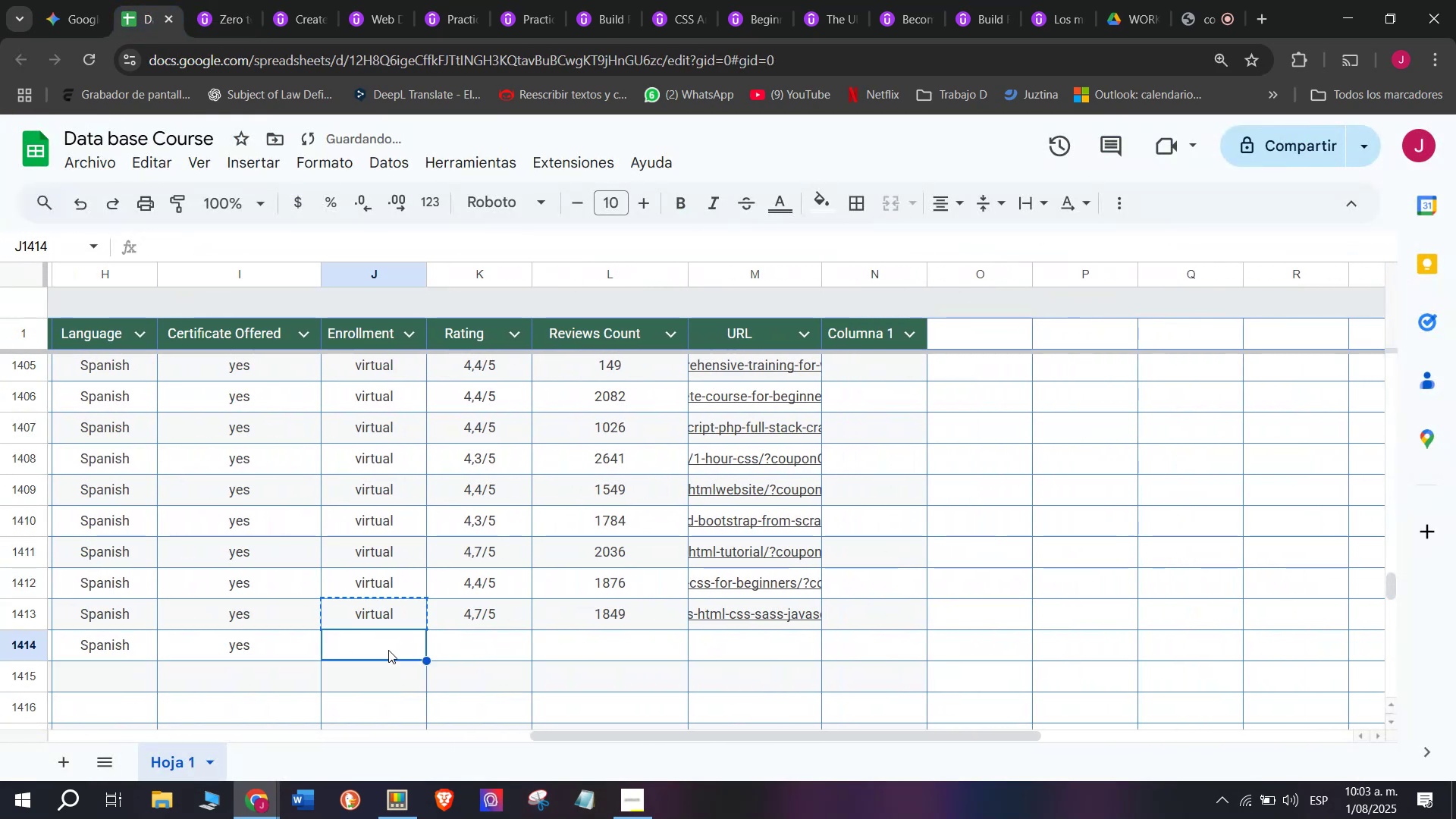 
key(Control+V)
 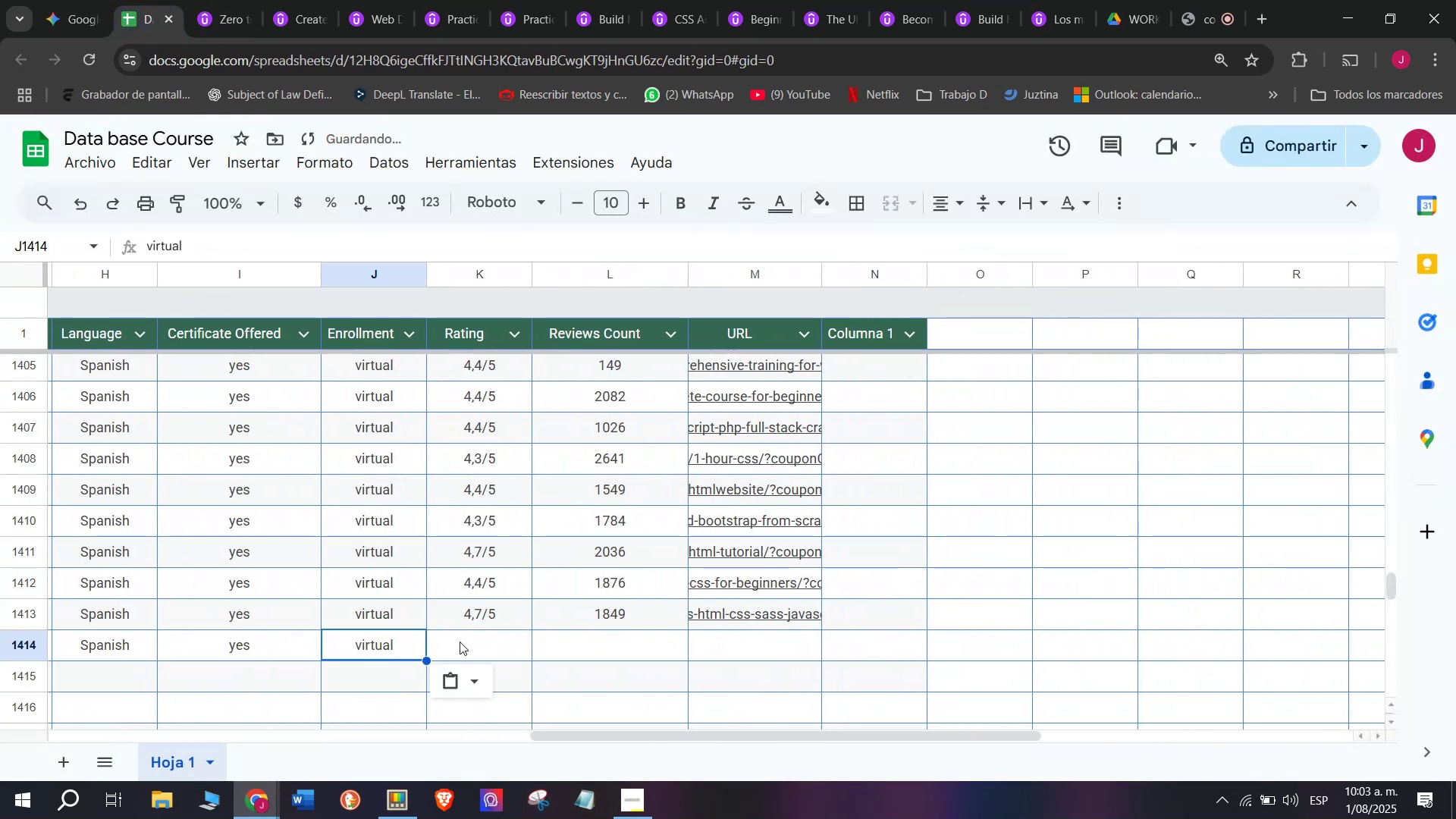 
triple_click([460, 640])
 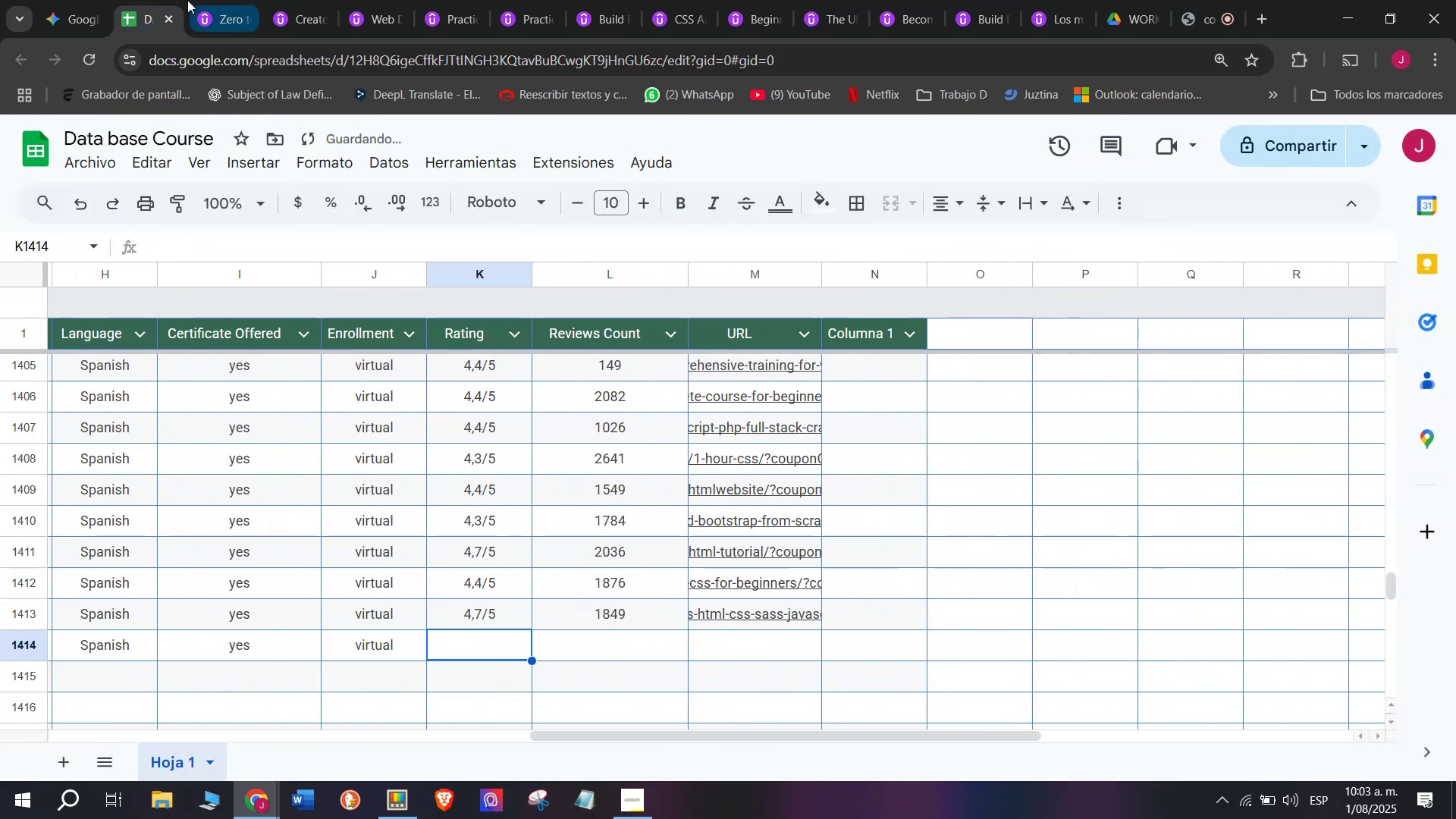 
left_click([226, 0])
 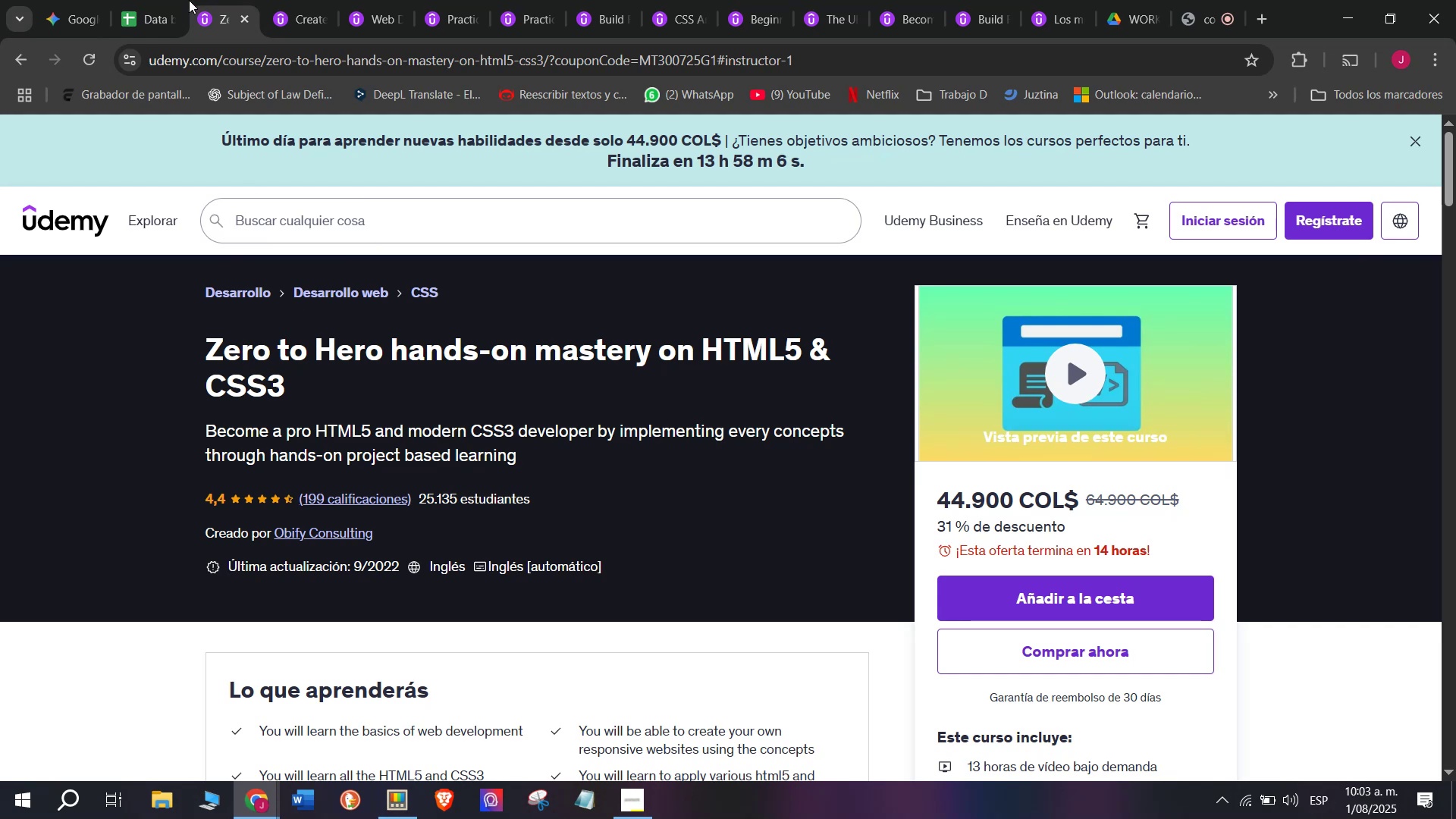 
double_click([120, 0])
 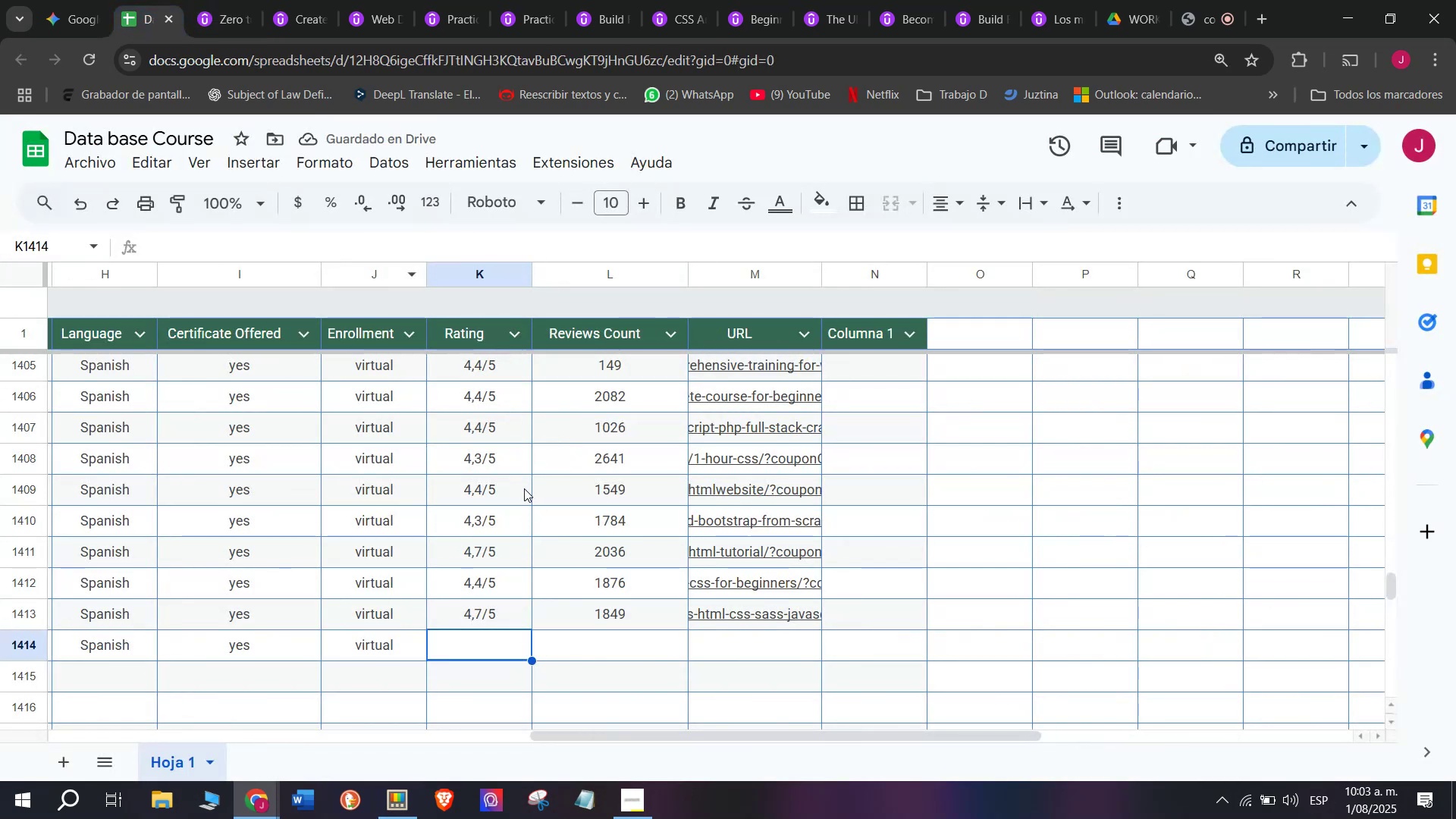 
key(Break)
 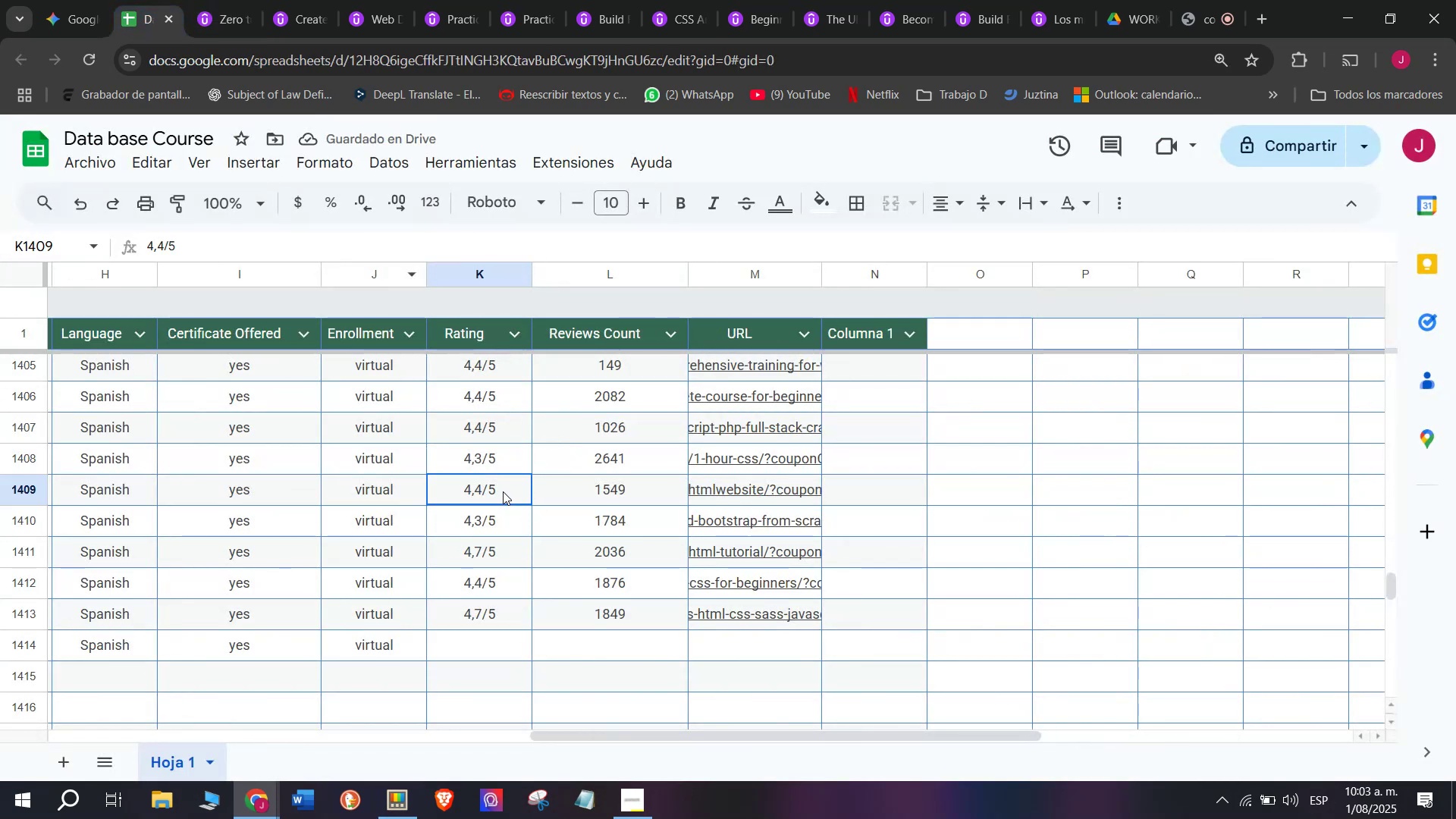 
key(Control+ControlLeft)
 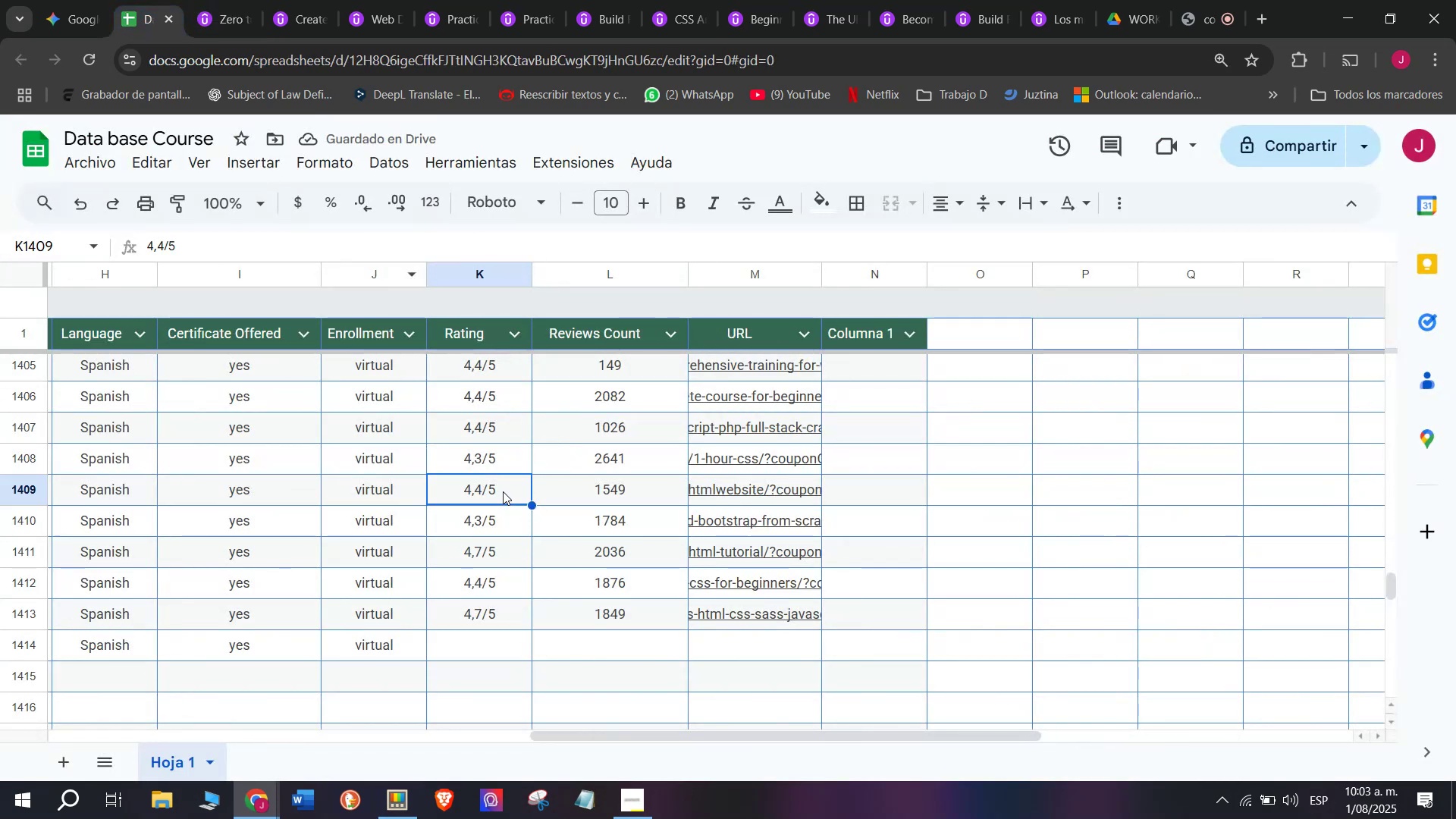 
key(Control+C)
 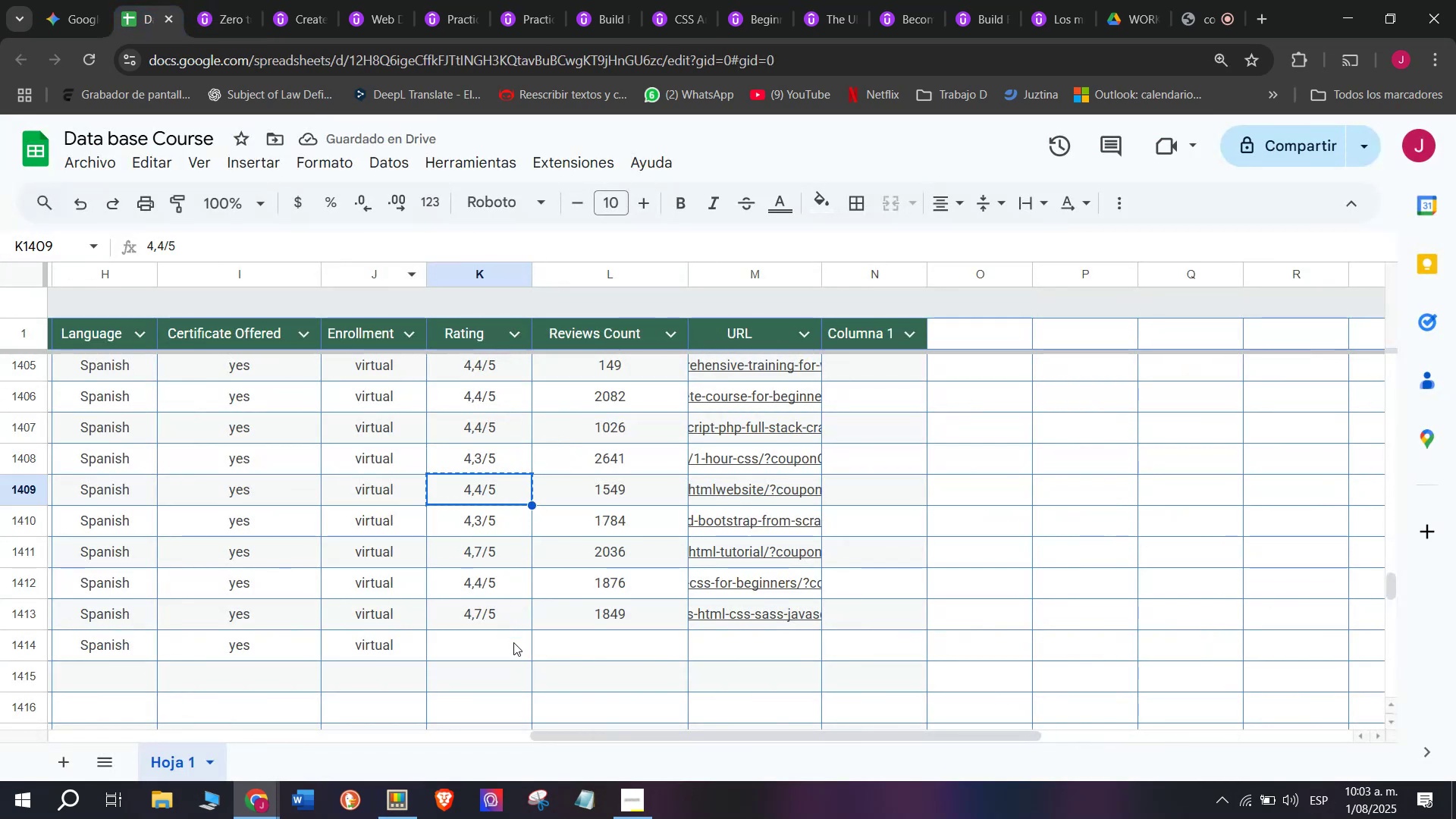 
left_click([516, 645])
 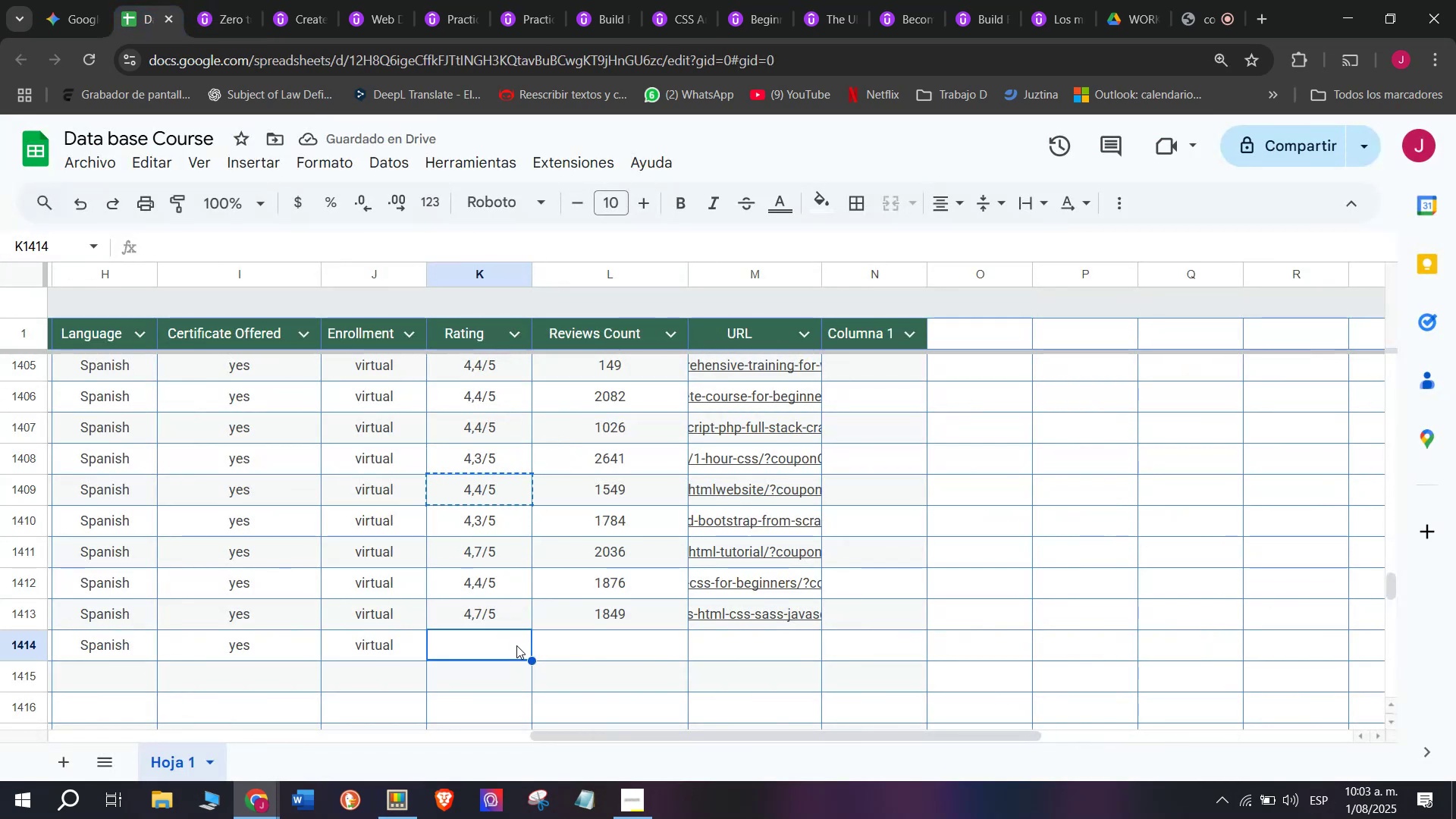 
key(Z)
 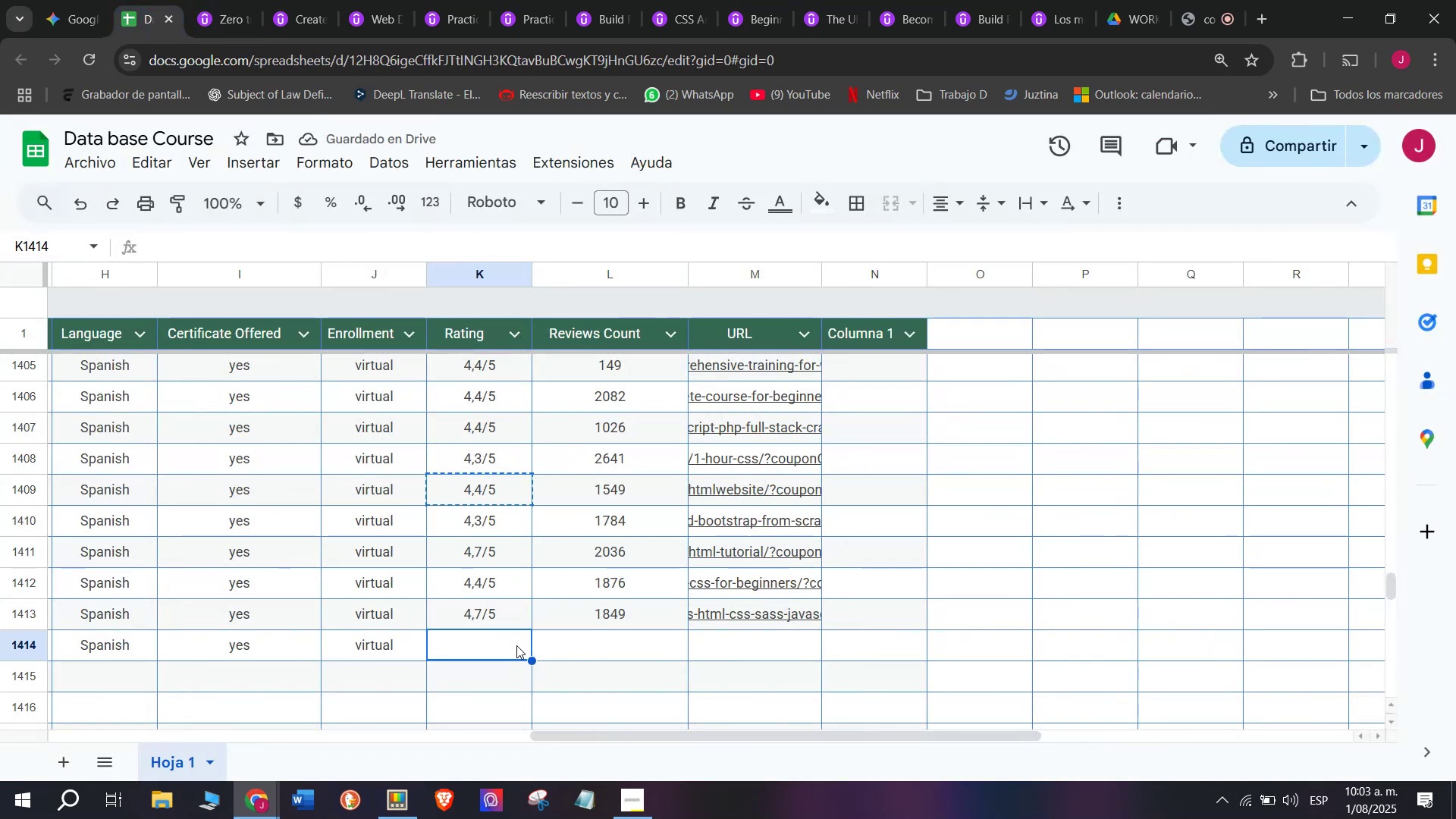 
key(Control+ControlLeft)
 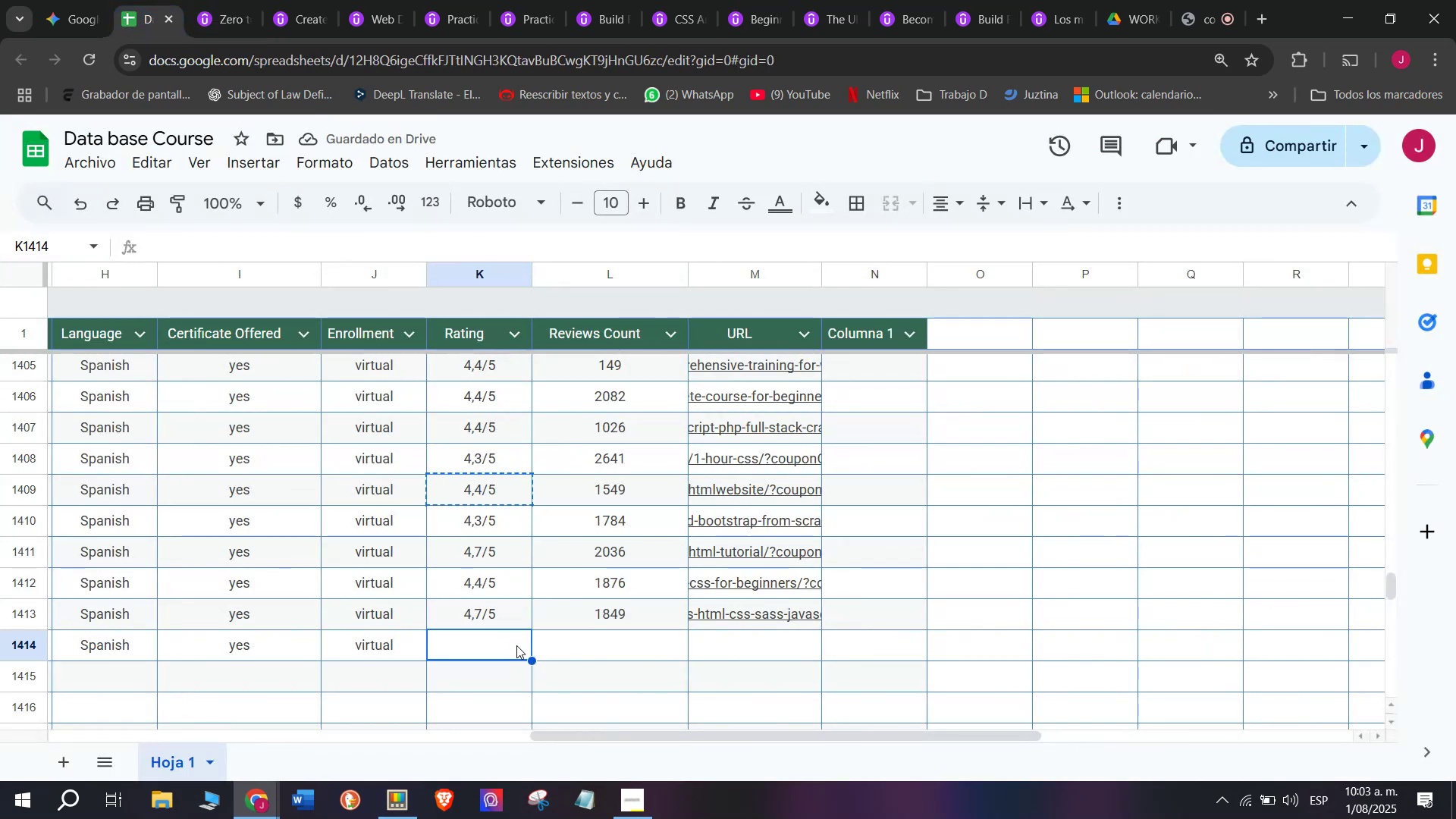 
key(Control+V)
 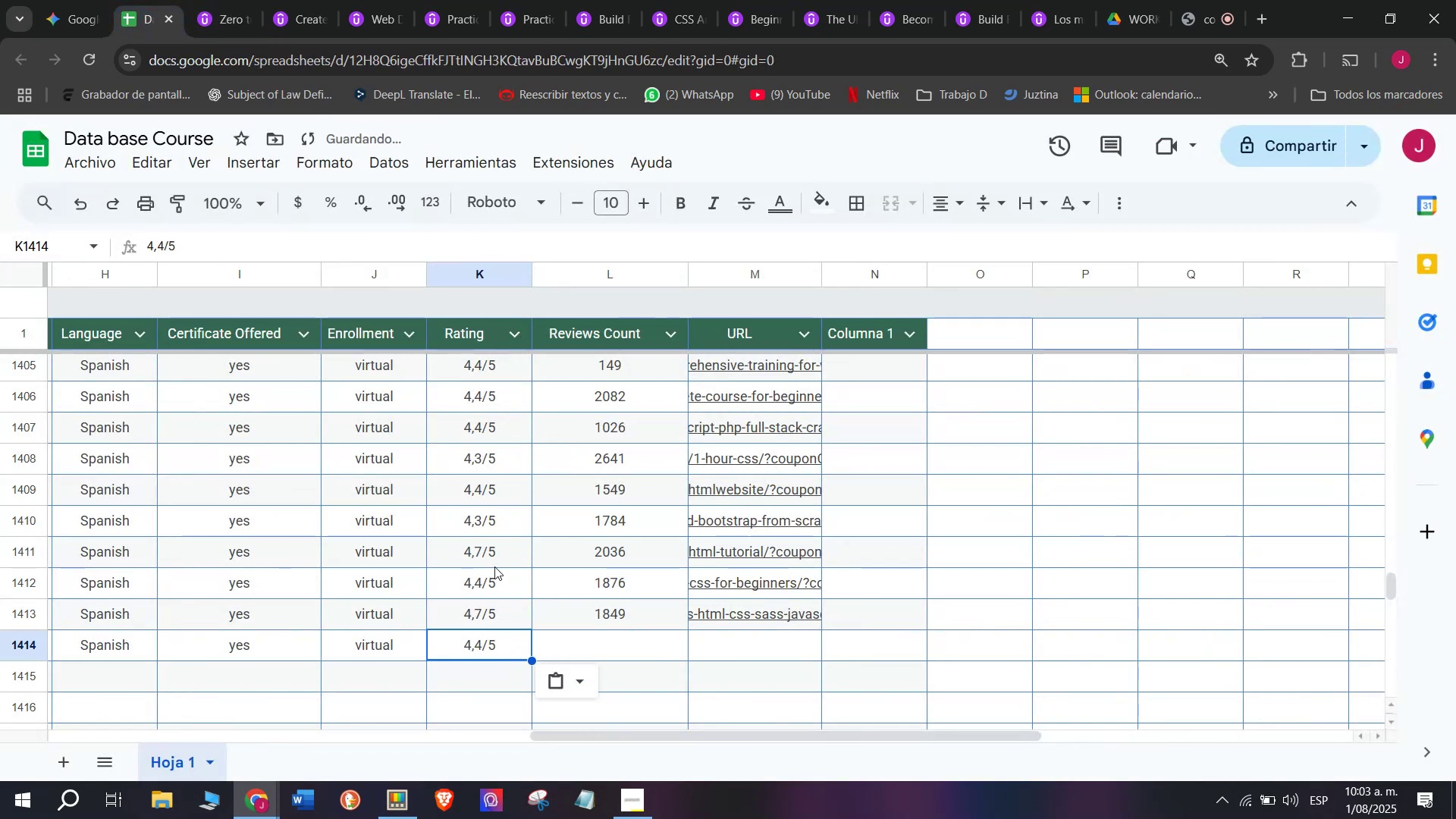 
left_click([494, 563])
 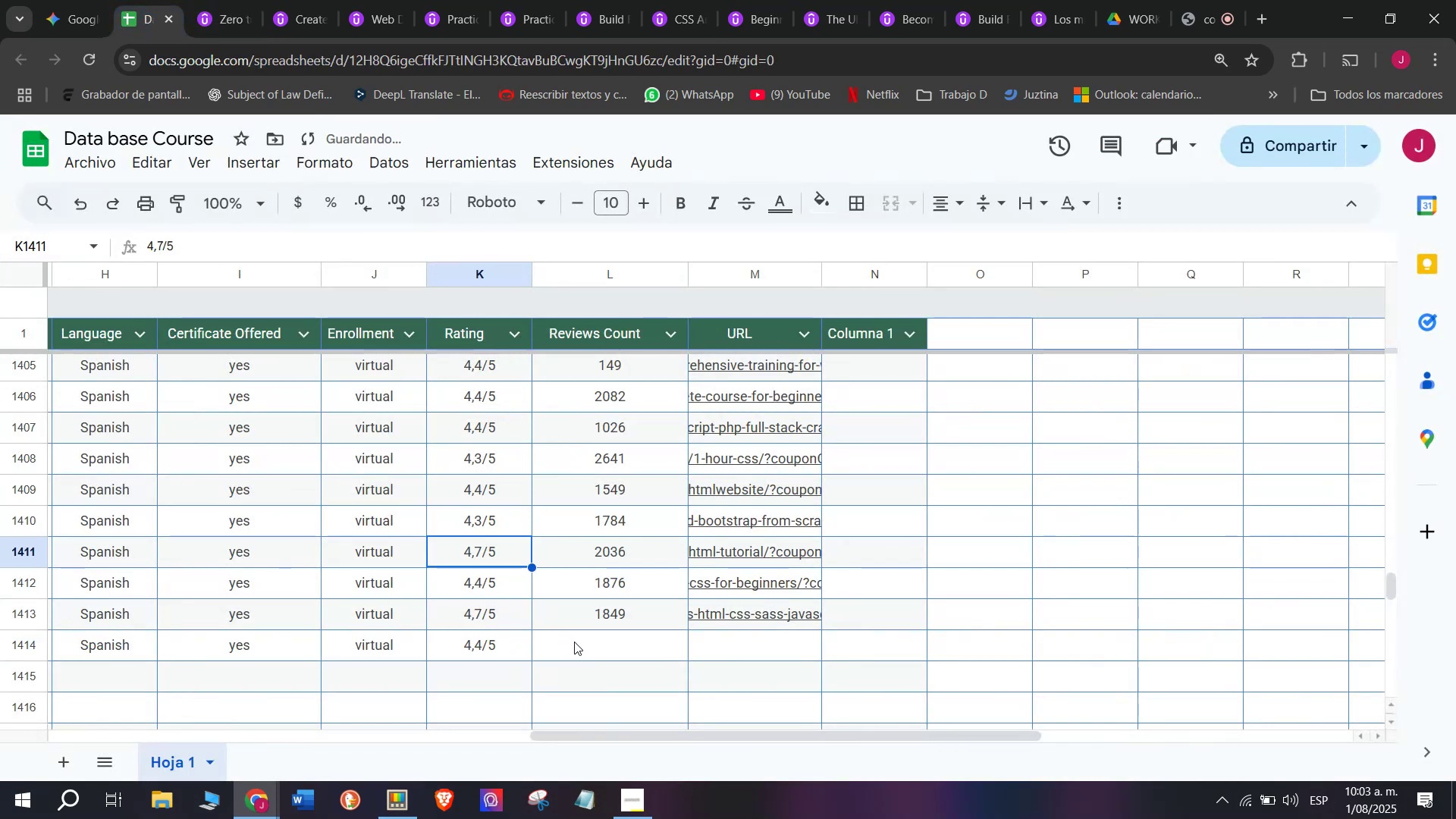 
left_click([582, 640])
 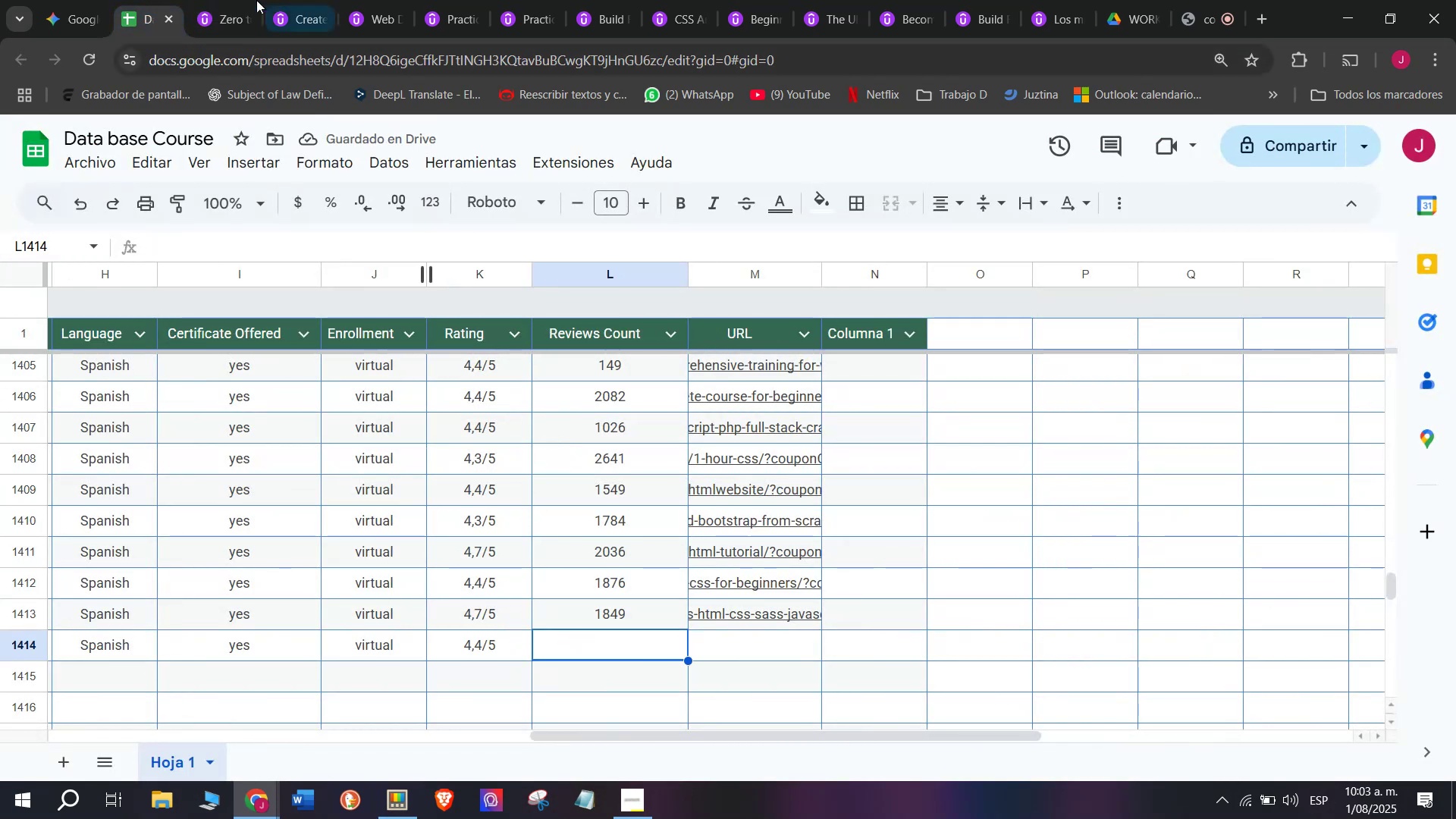 
left_click([198, 0])
 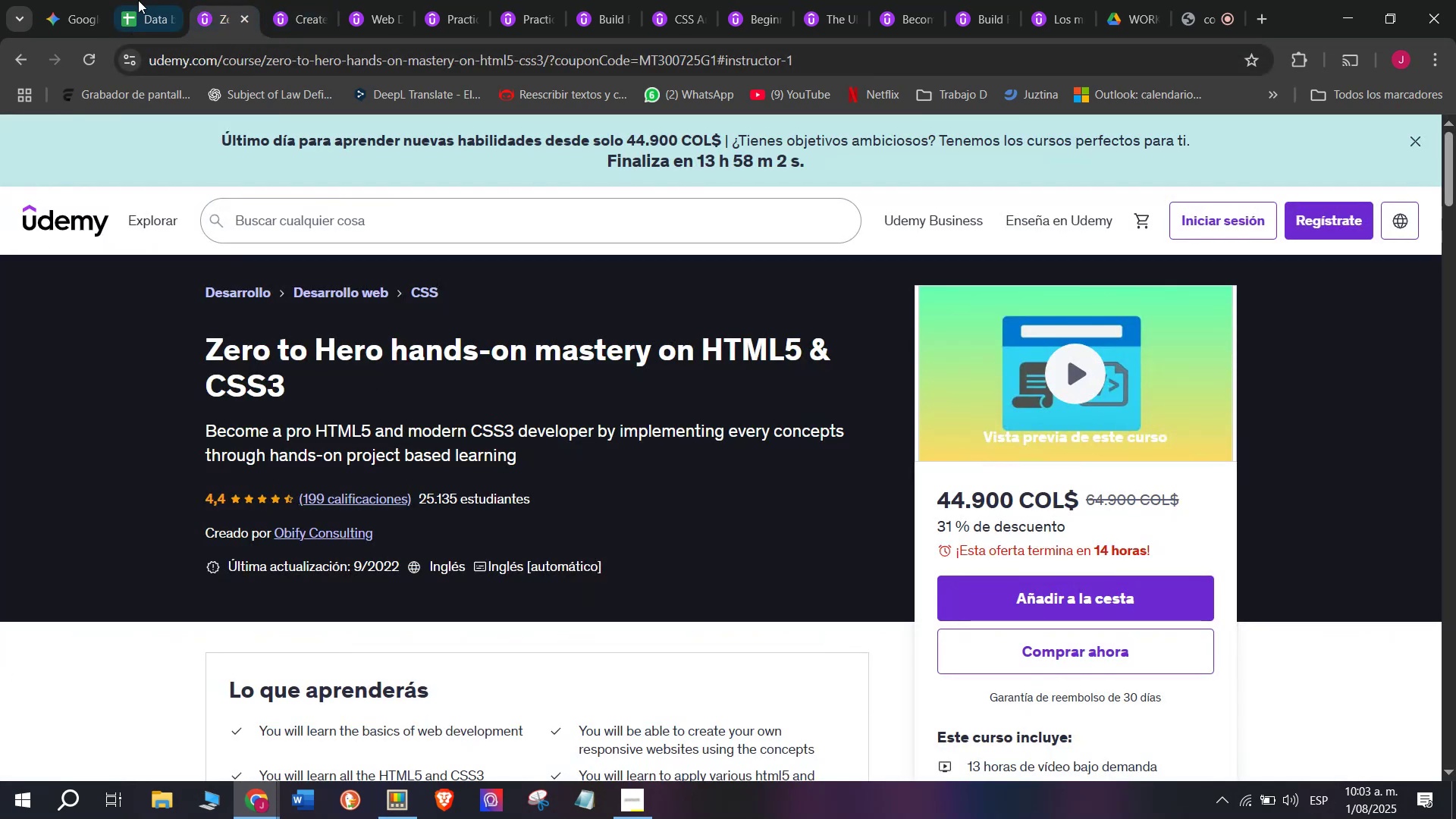 
left_click([163, 0])
 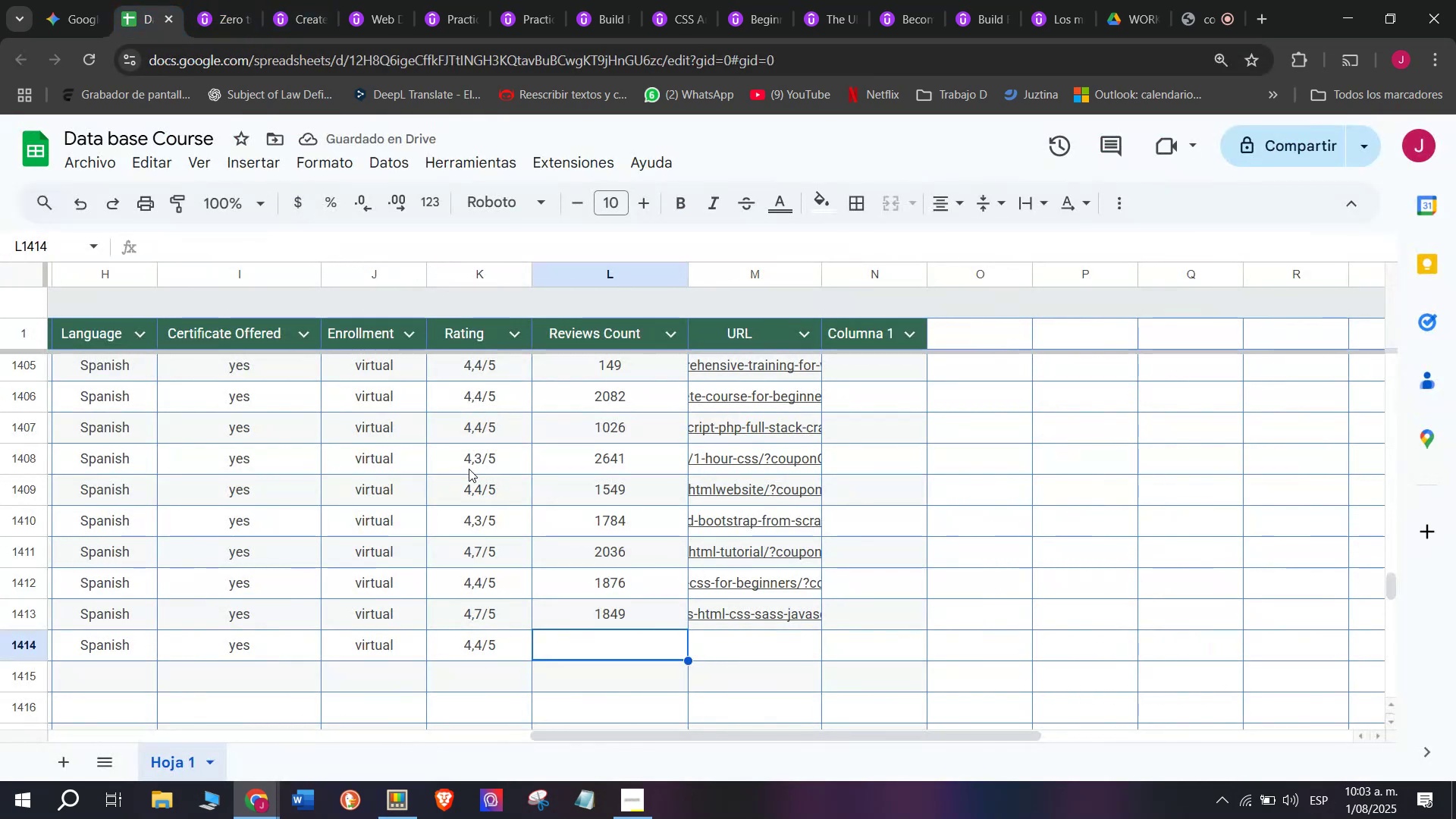 
type(199)
 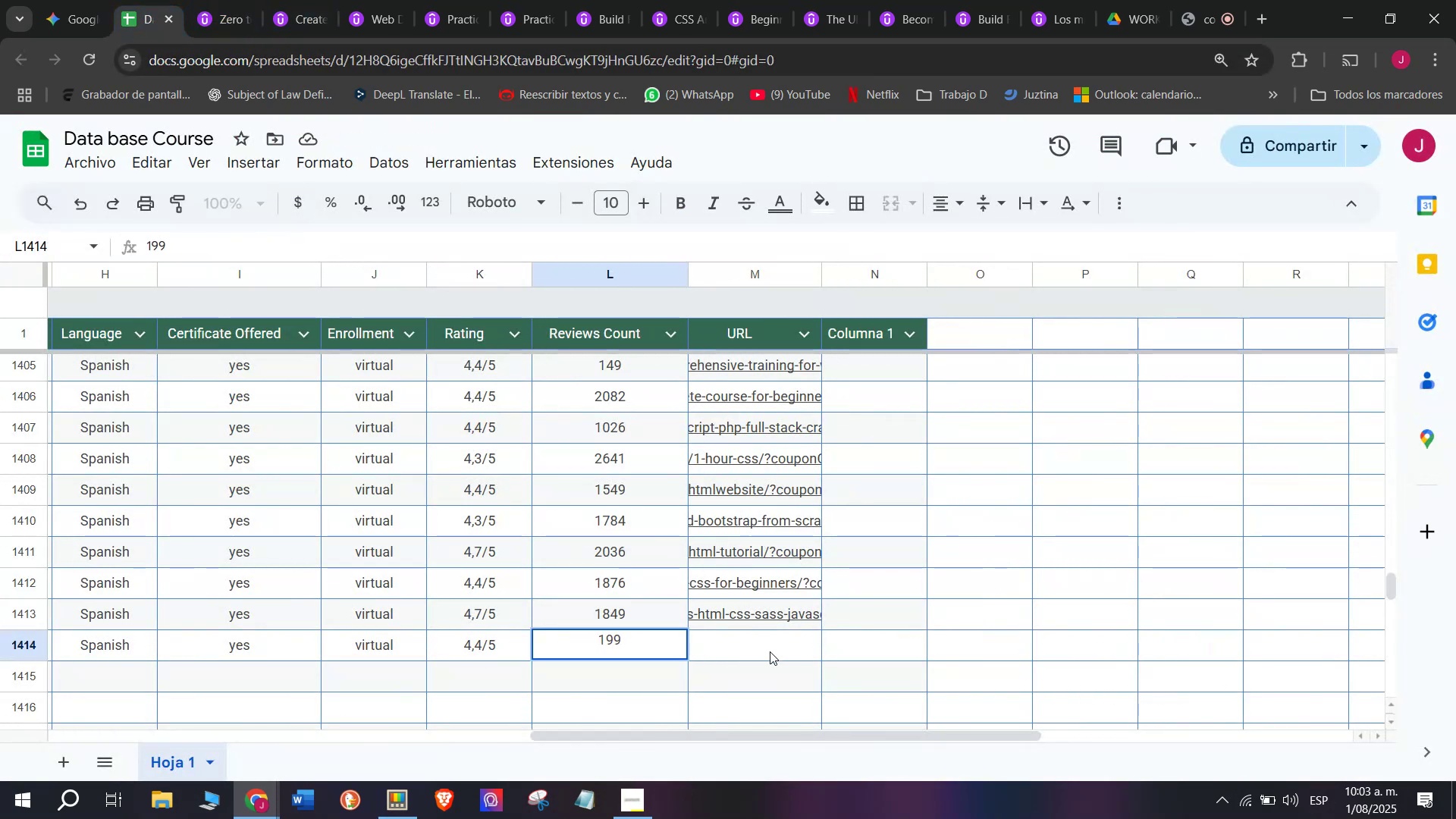 
left_click([770, 651])
 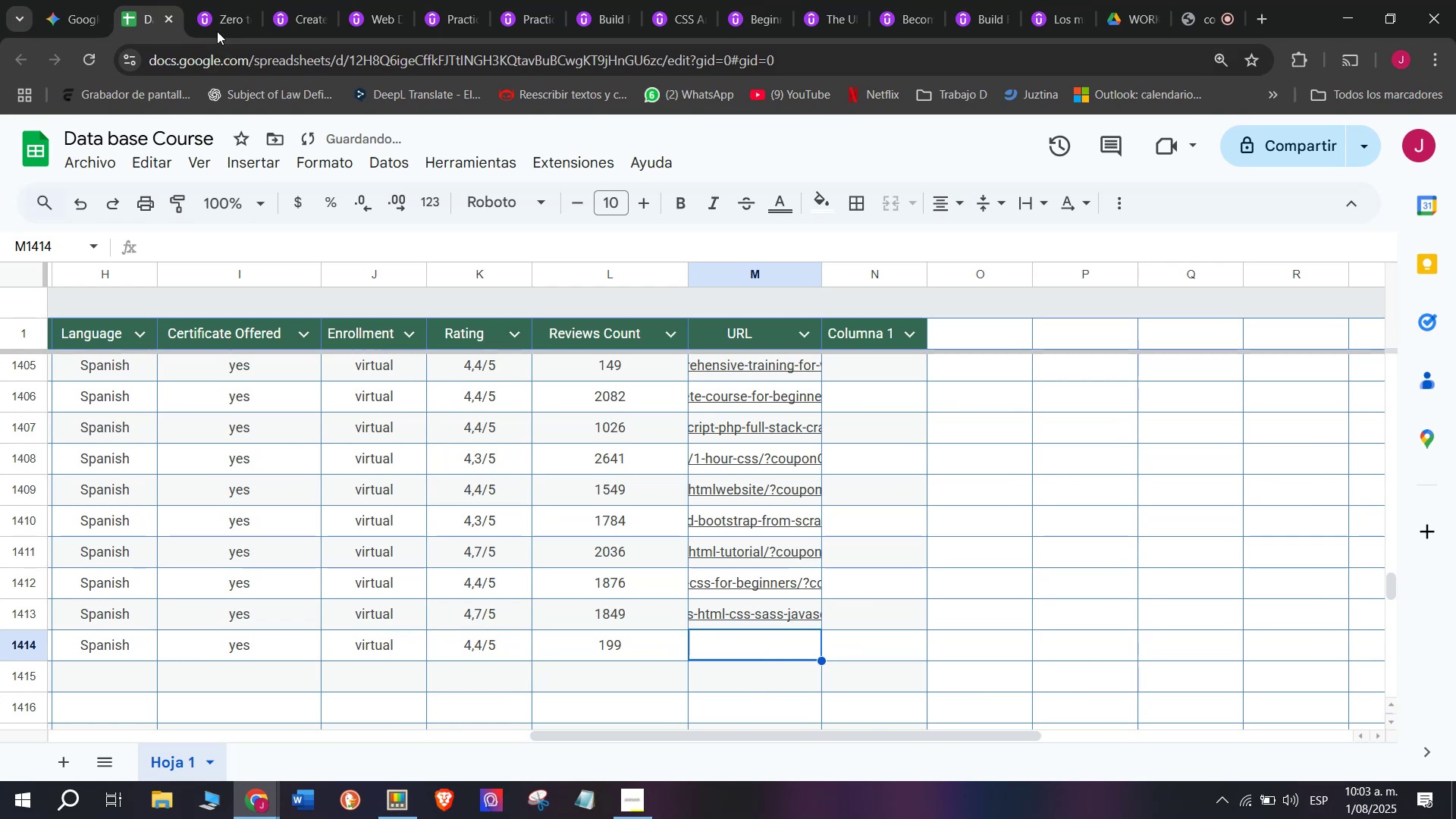 
double_click([245, 46])
 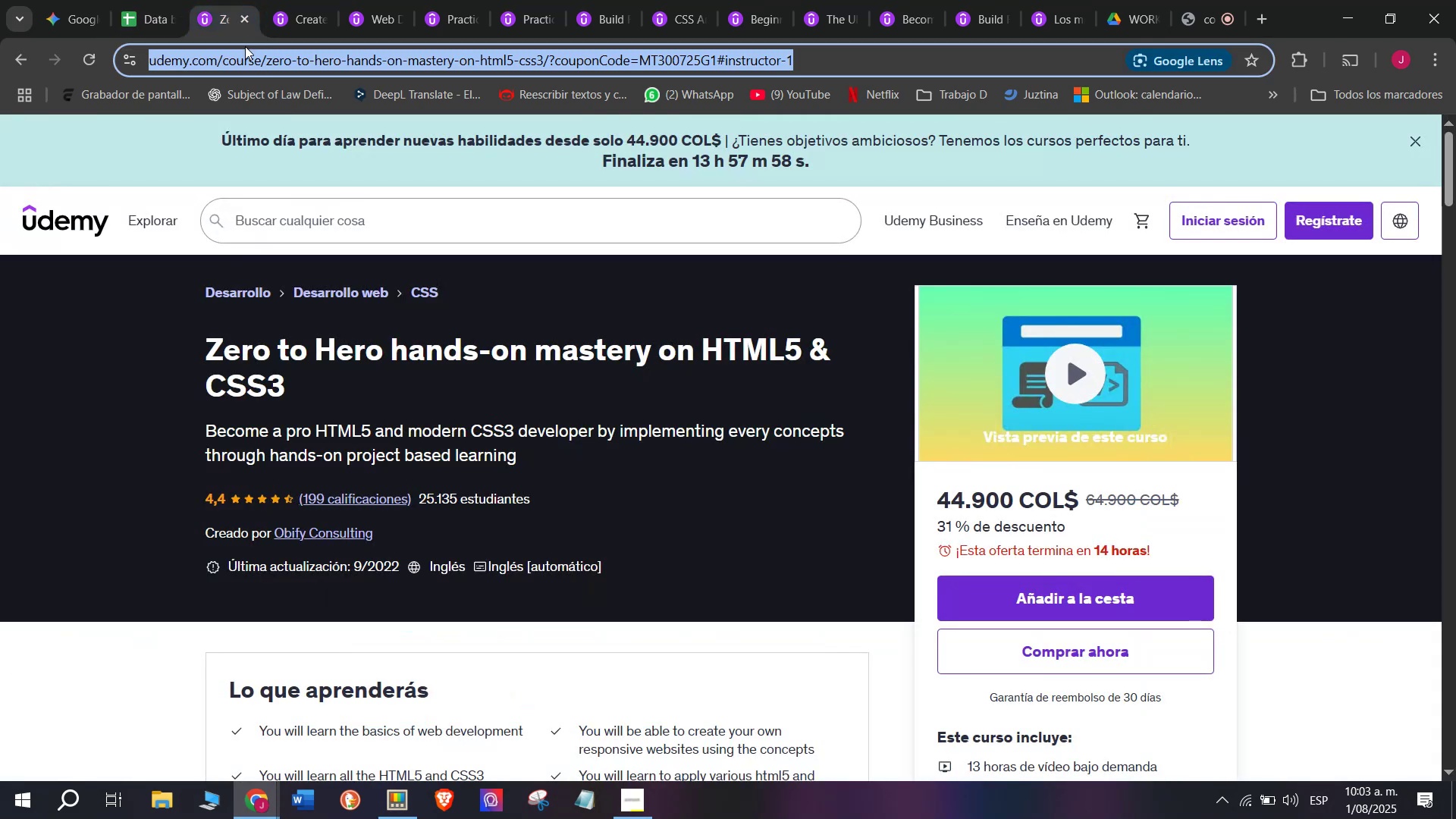 
triple_click([245, 46])
 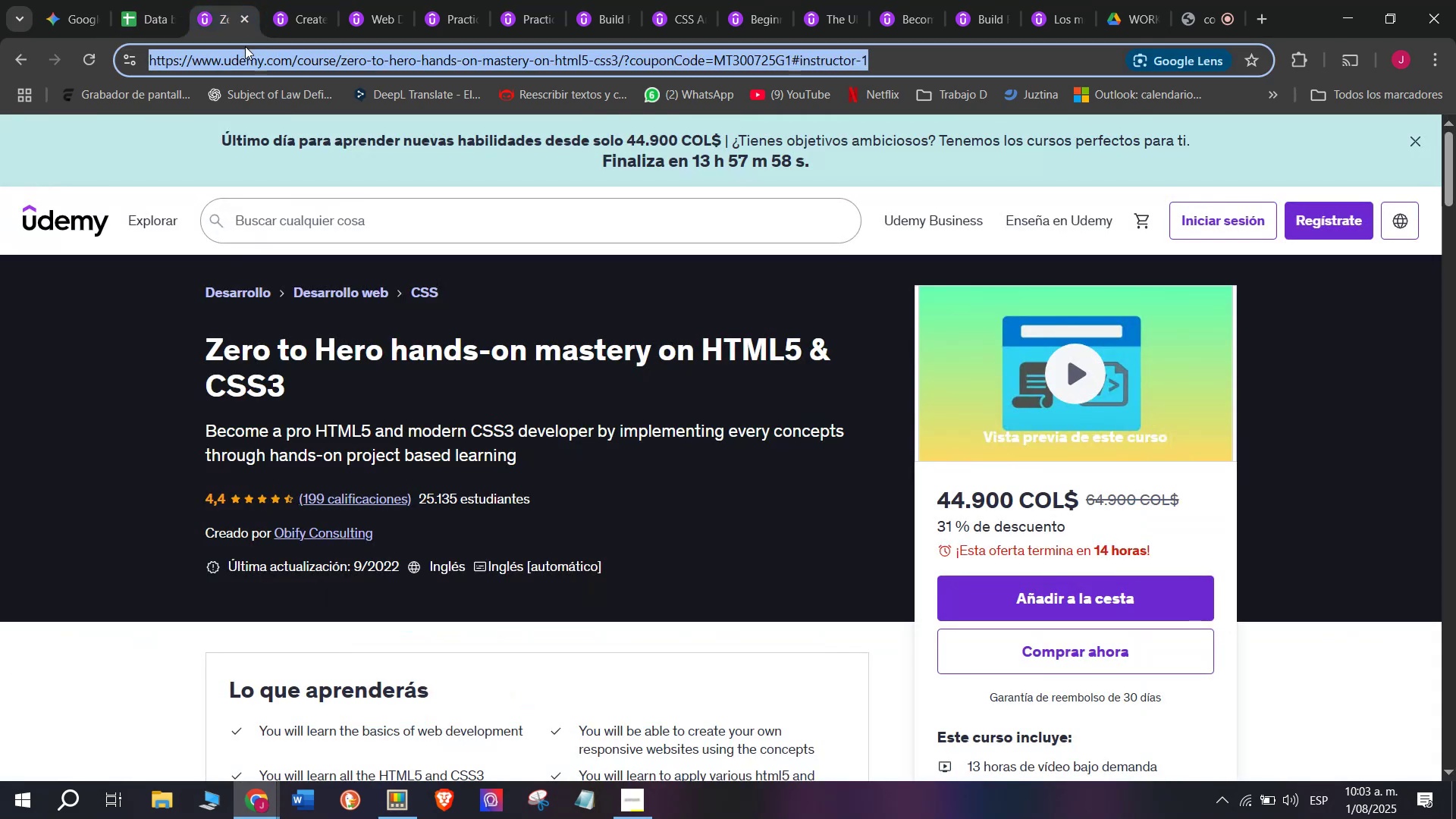 
triple_click([245, 46])
 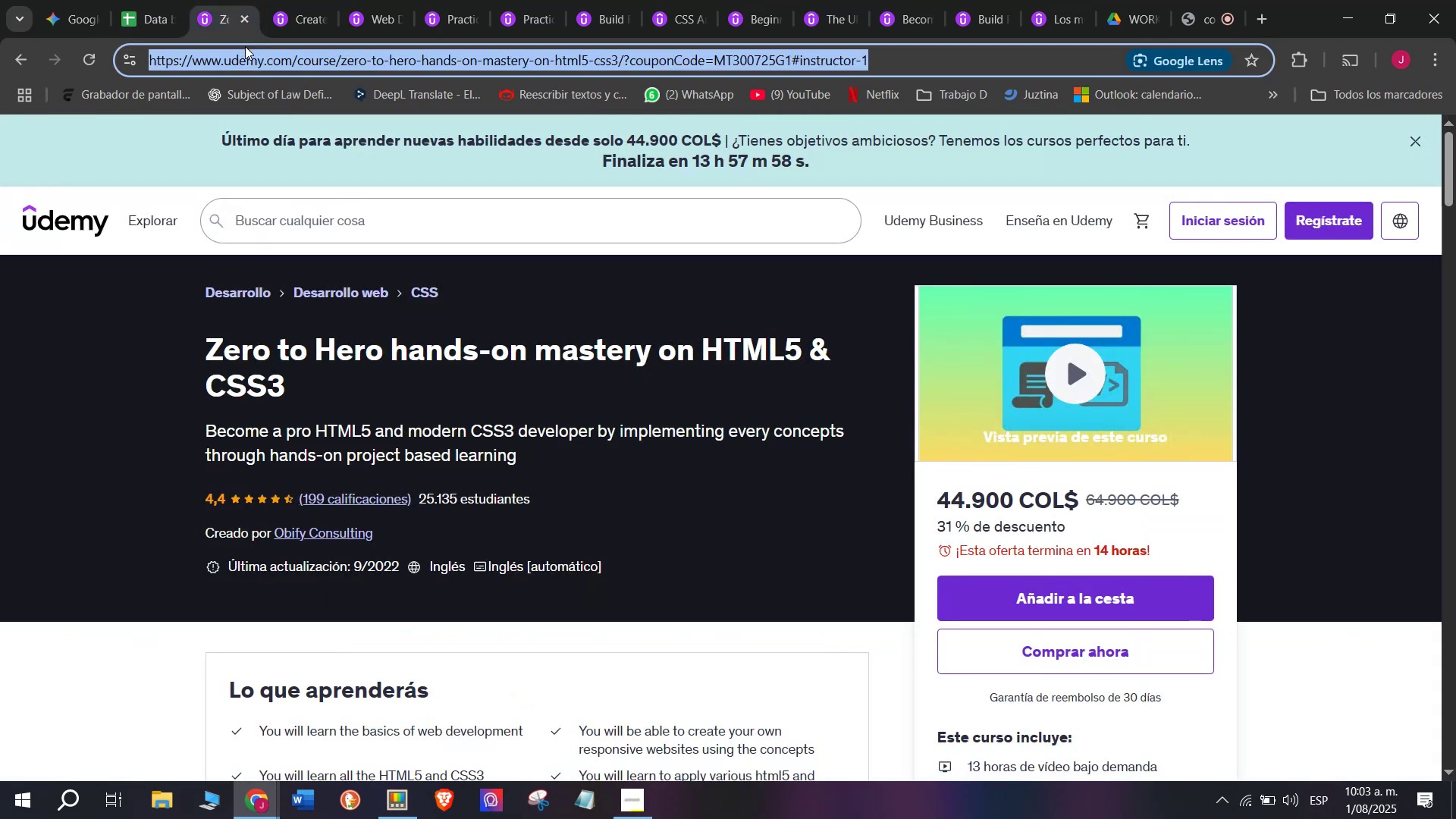 
key(Break)
 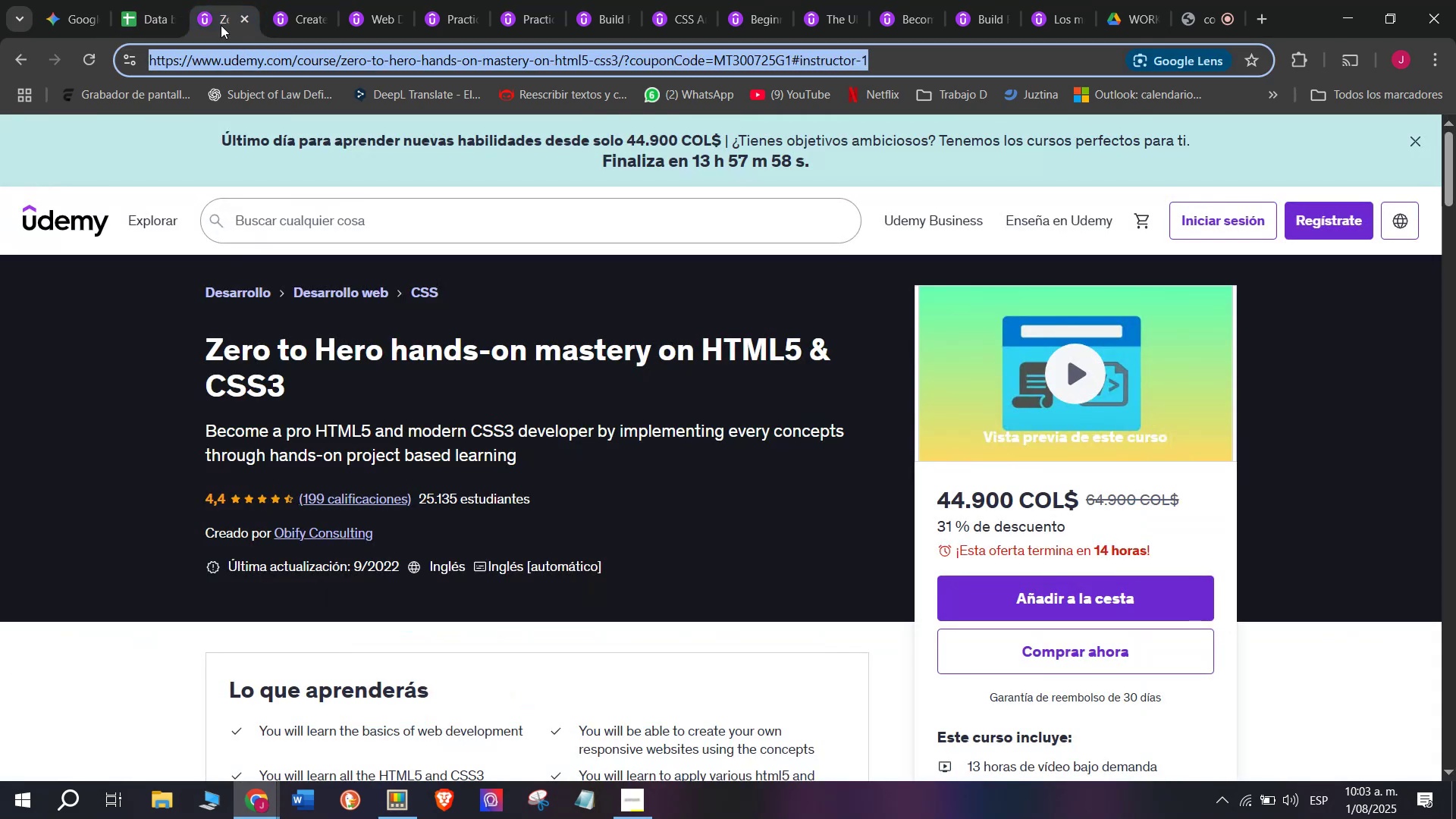 
key(Control+ControlLeft)
 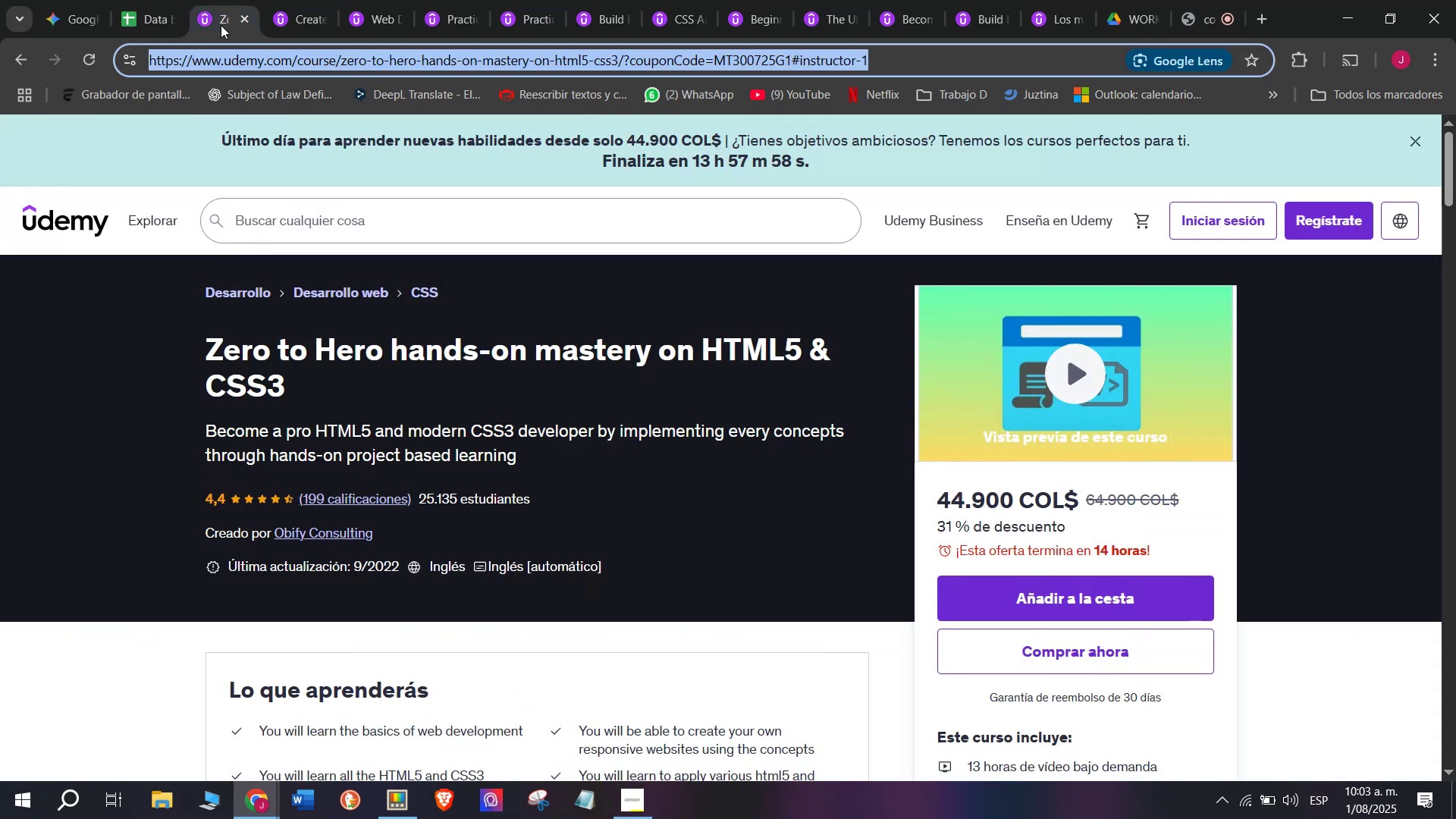 
key(Control+C)
 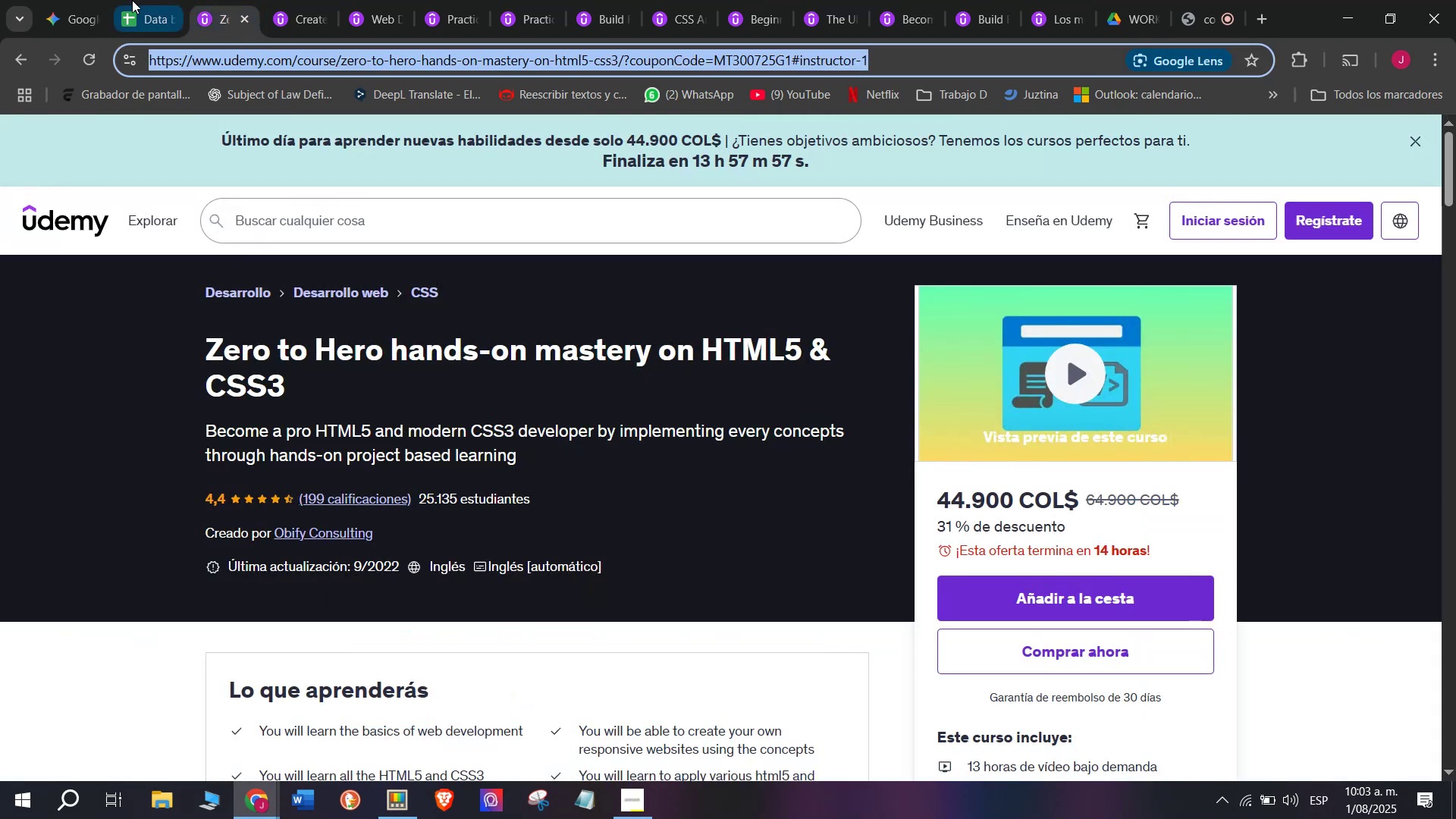 
triple_click([132, 0])
 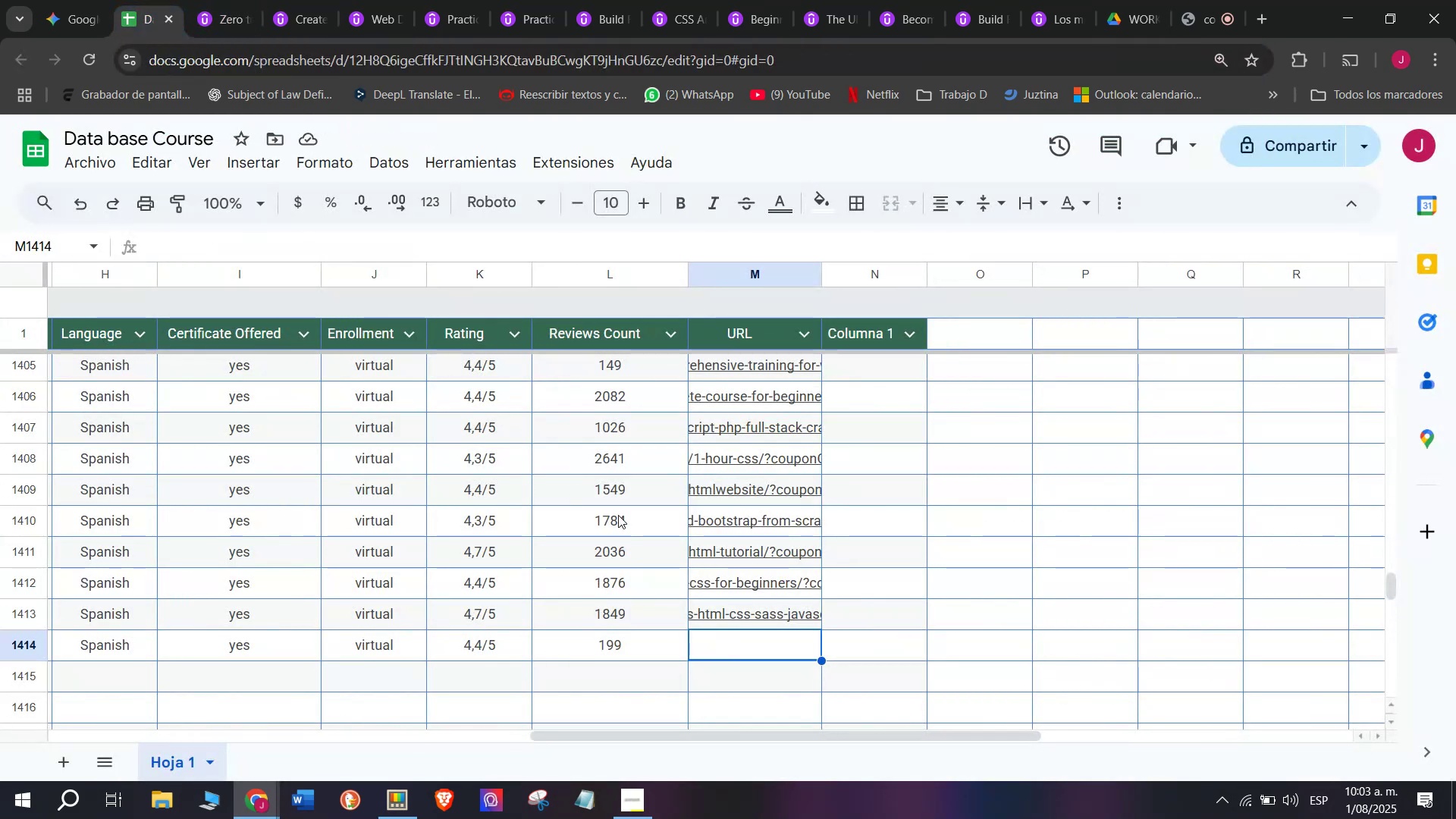 
key(Z)
 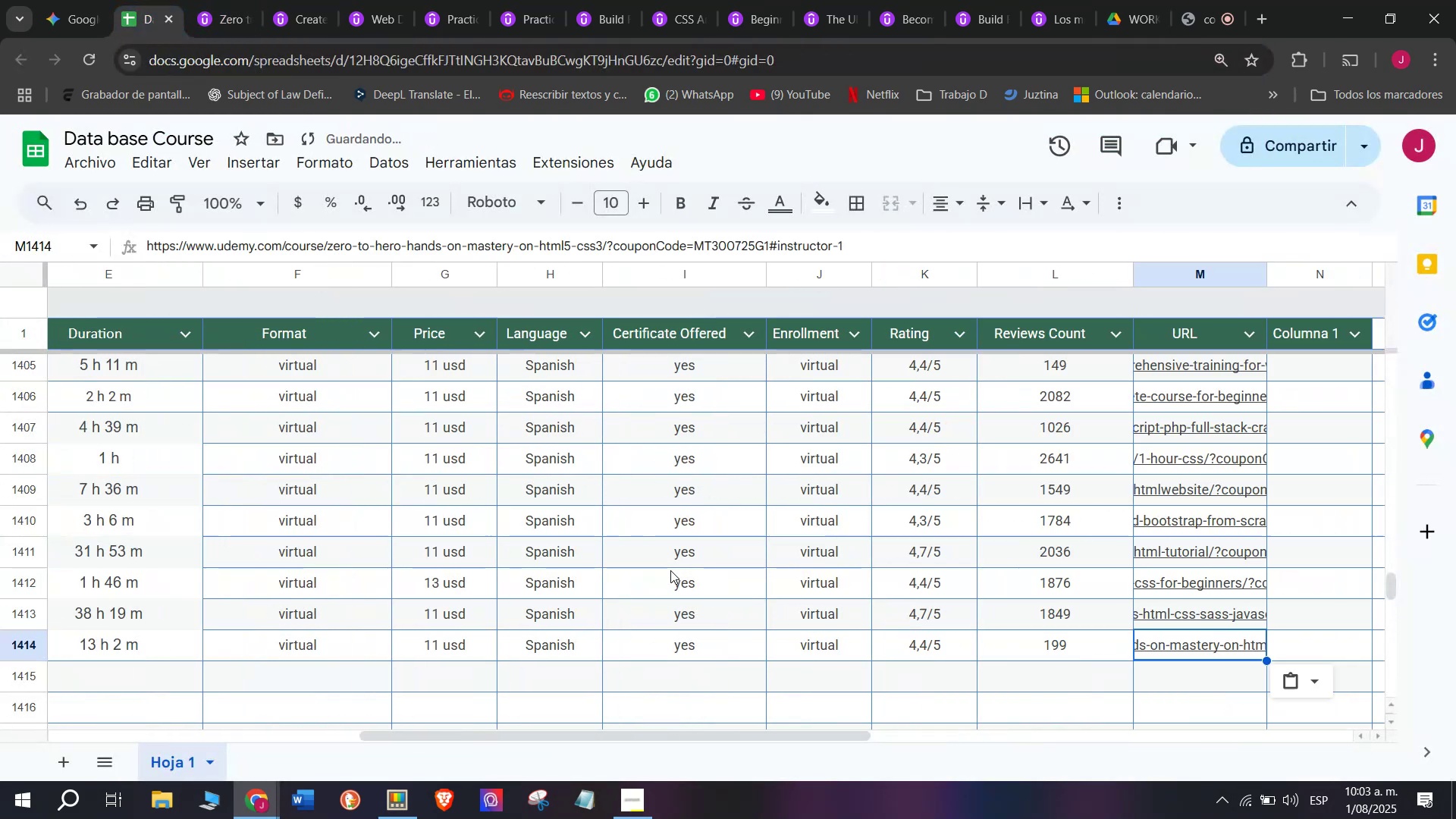 
key(Control+ControlLeft)
 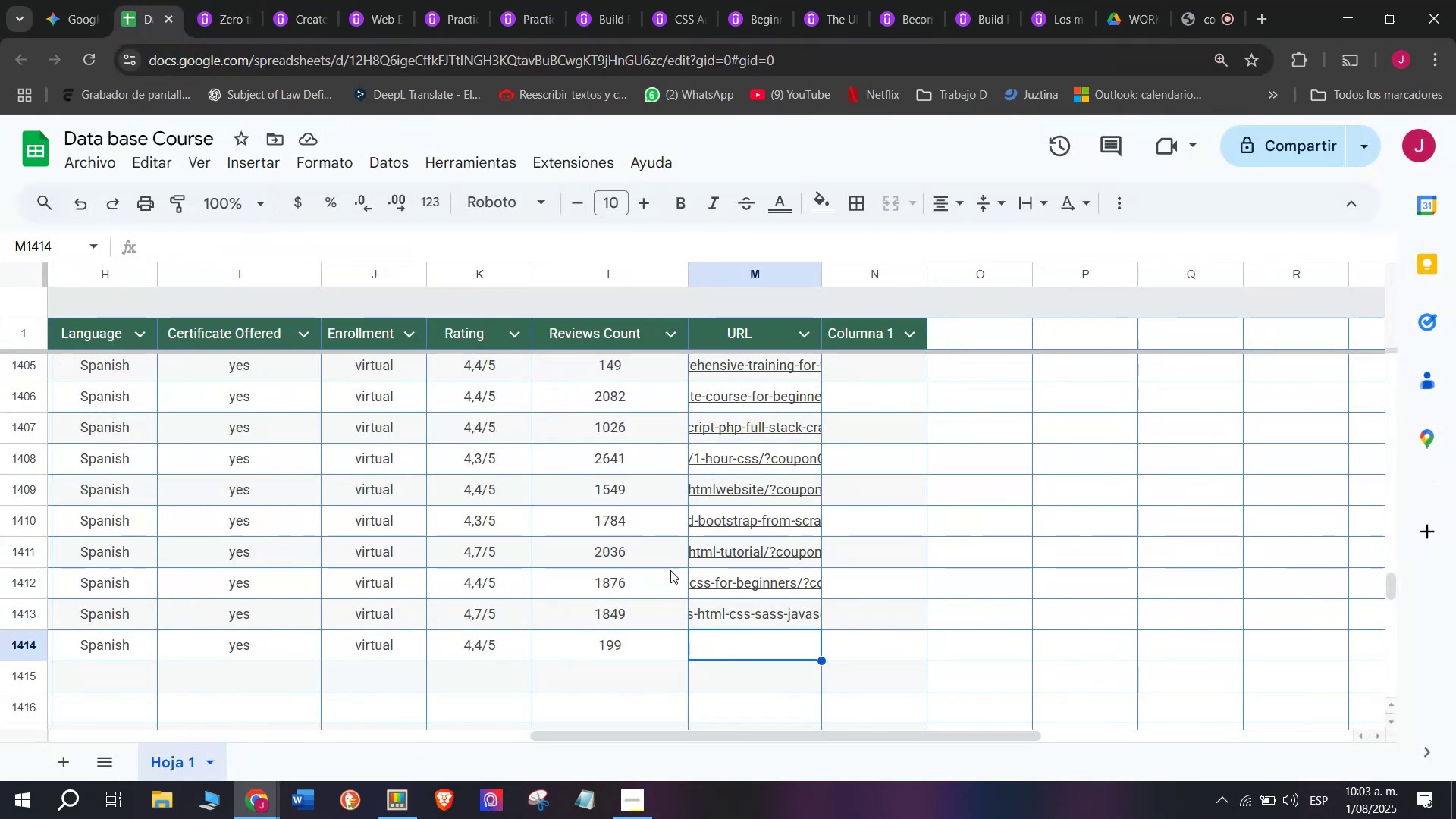 
key(Control+V)
 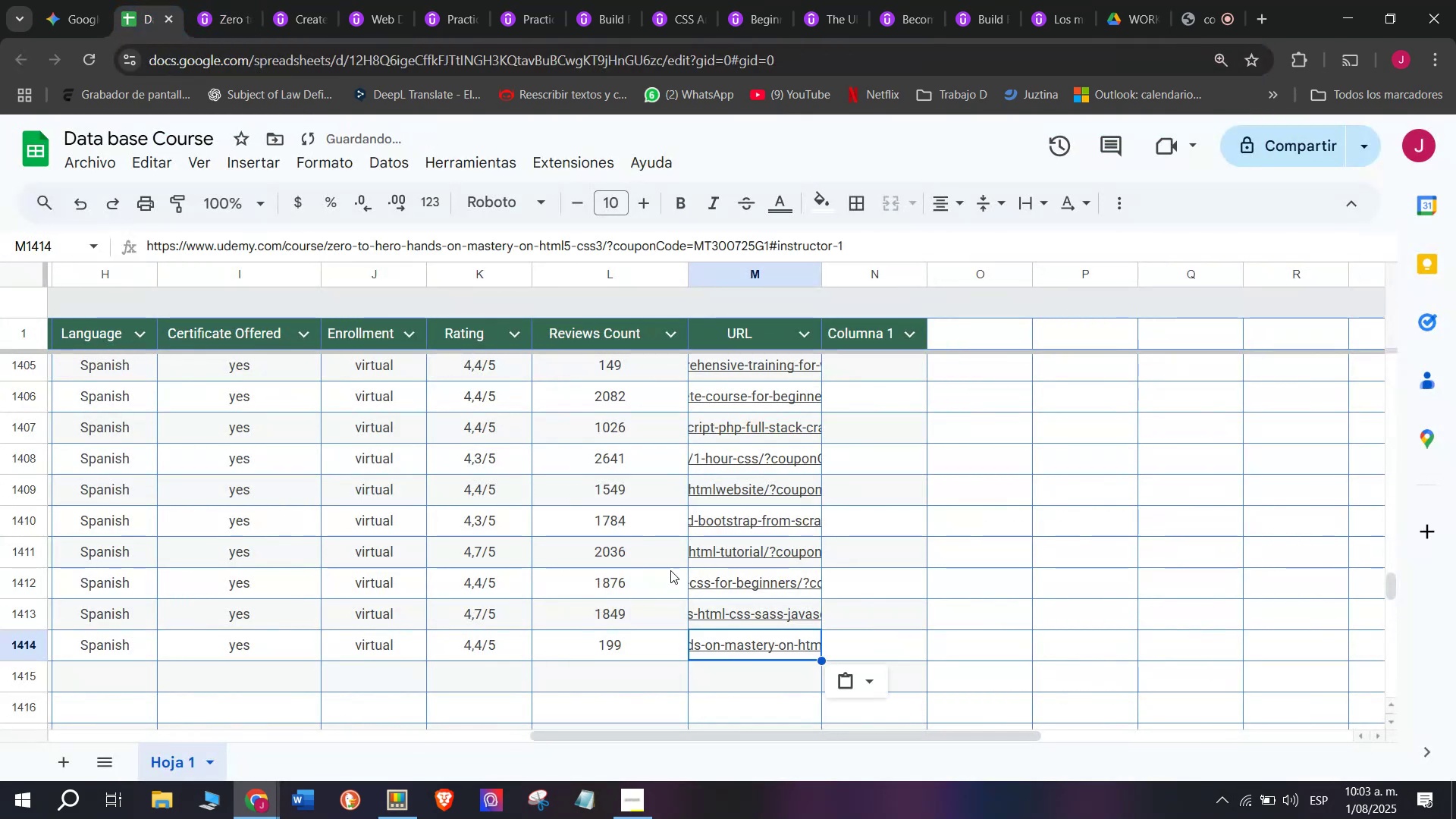 
scroll: coordinate [390, 585], scroll_direction: up, amount: 3.0
 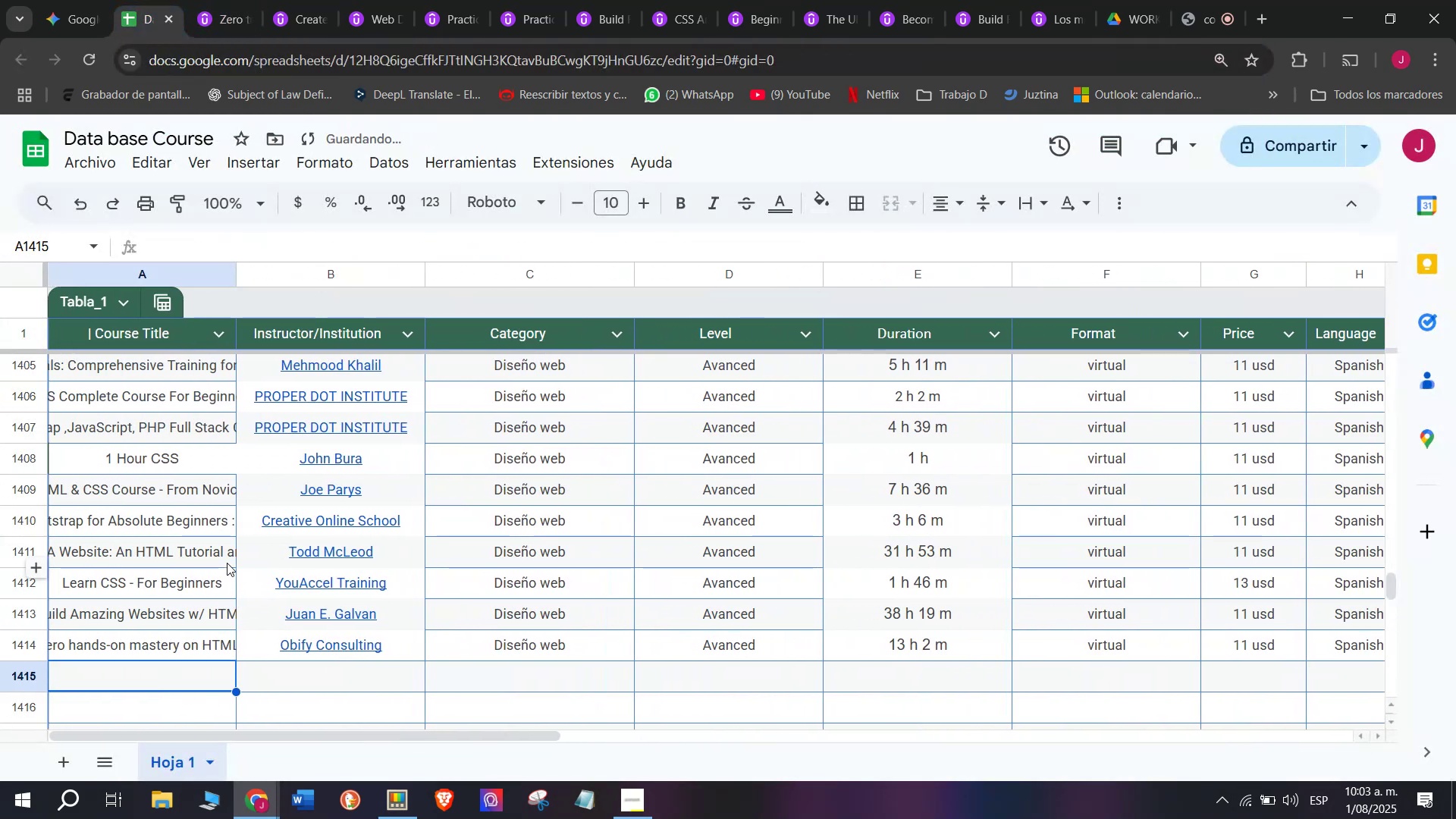 
scroll: coordinate [227, 563], scroll_direction: down, amount: 1.0
 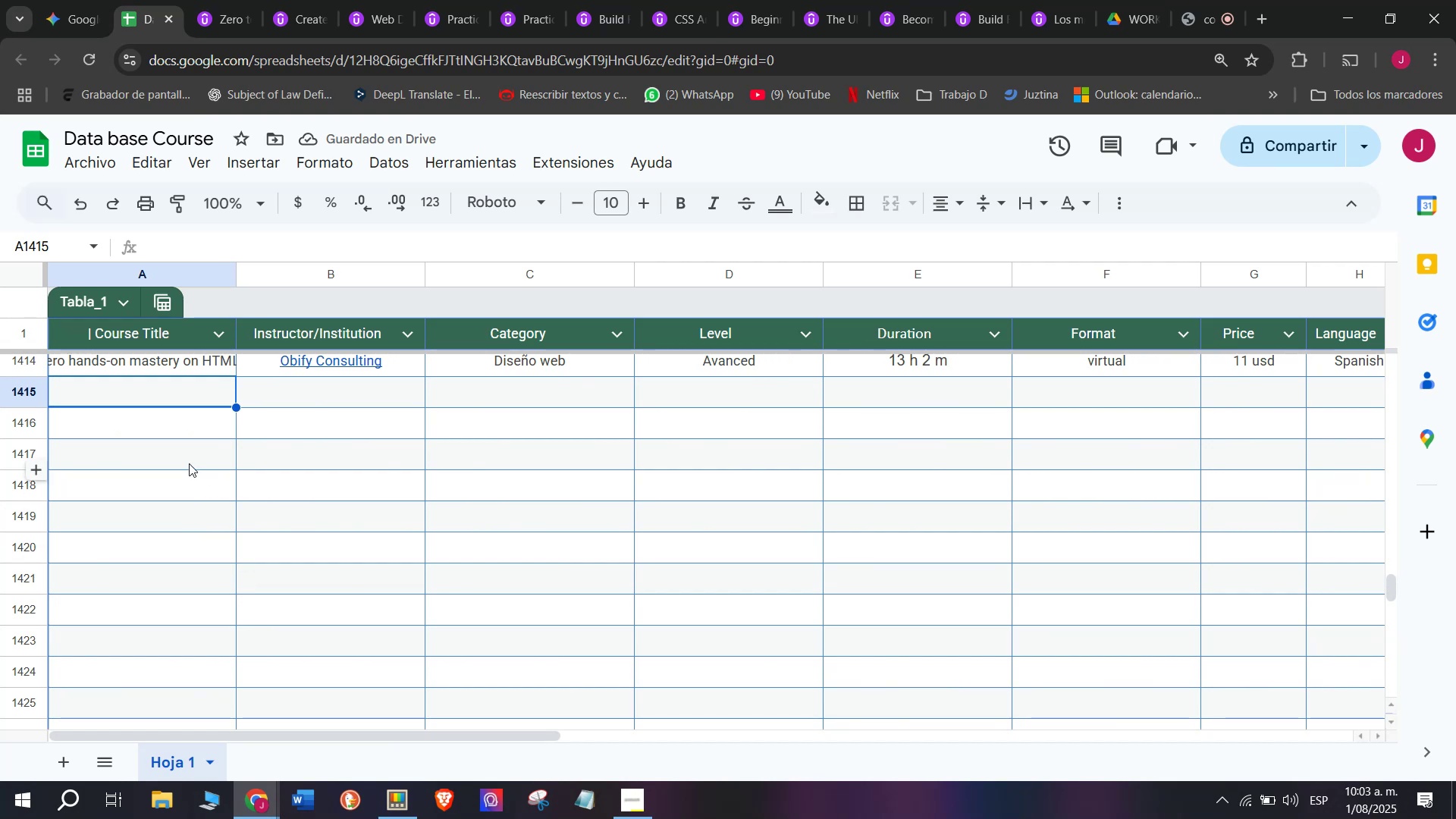 
double_click([202, 0])
 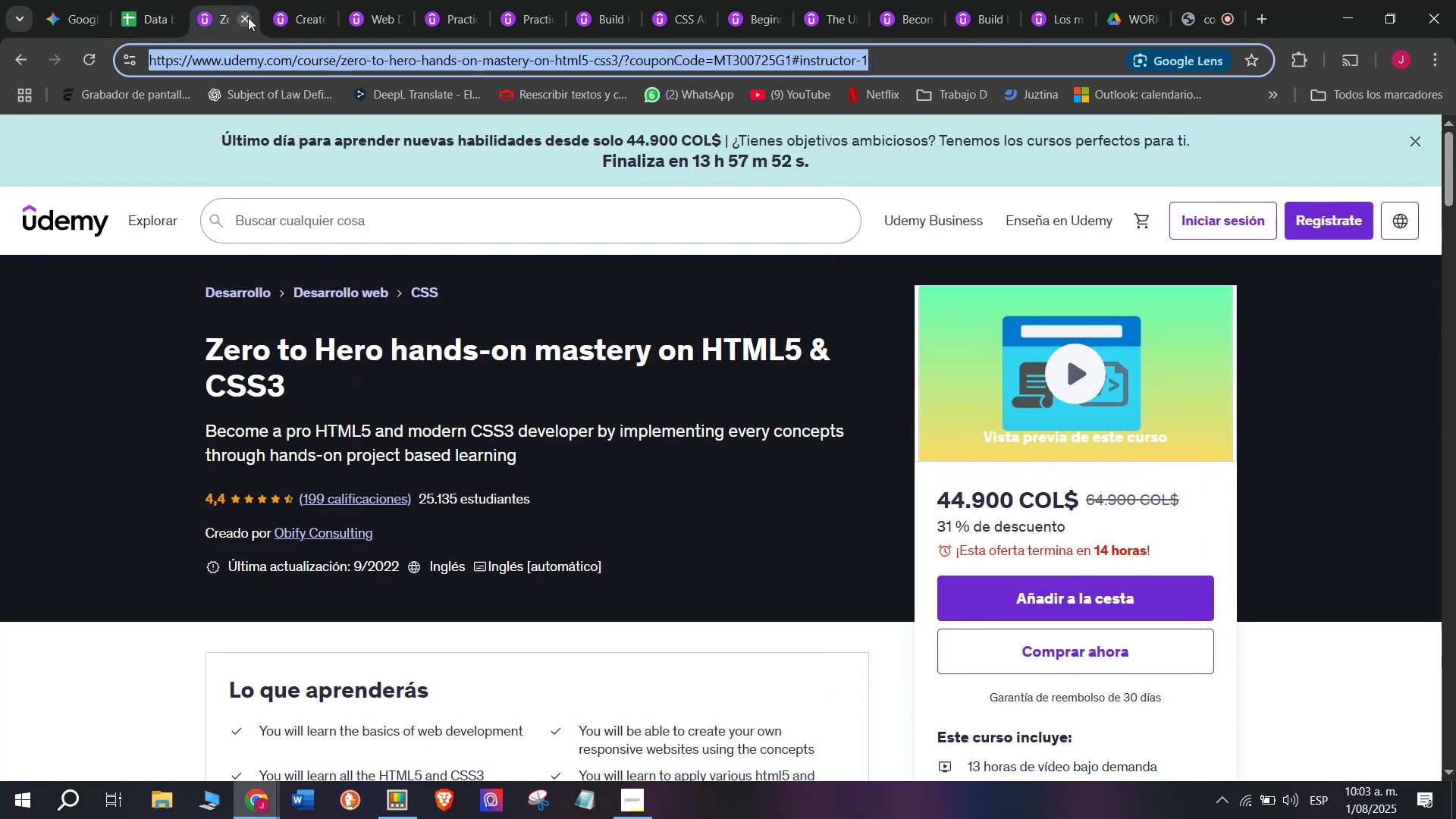 
left_click([248, 17])
 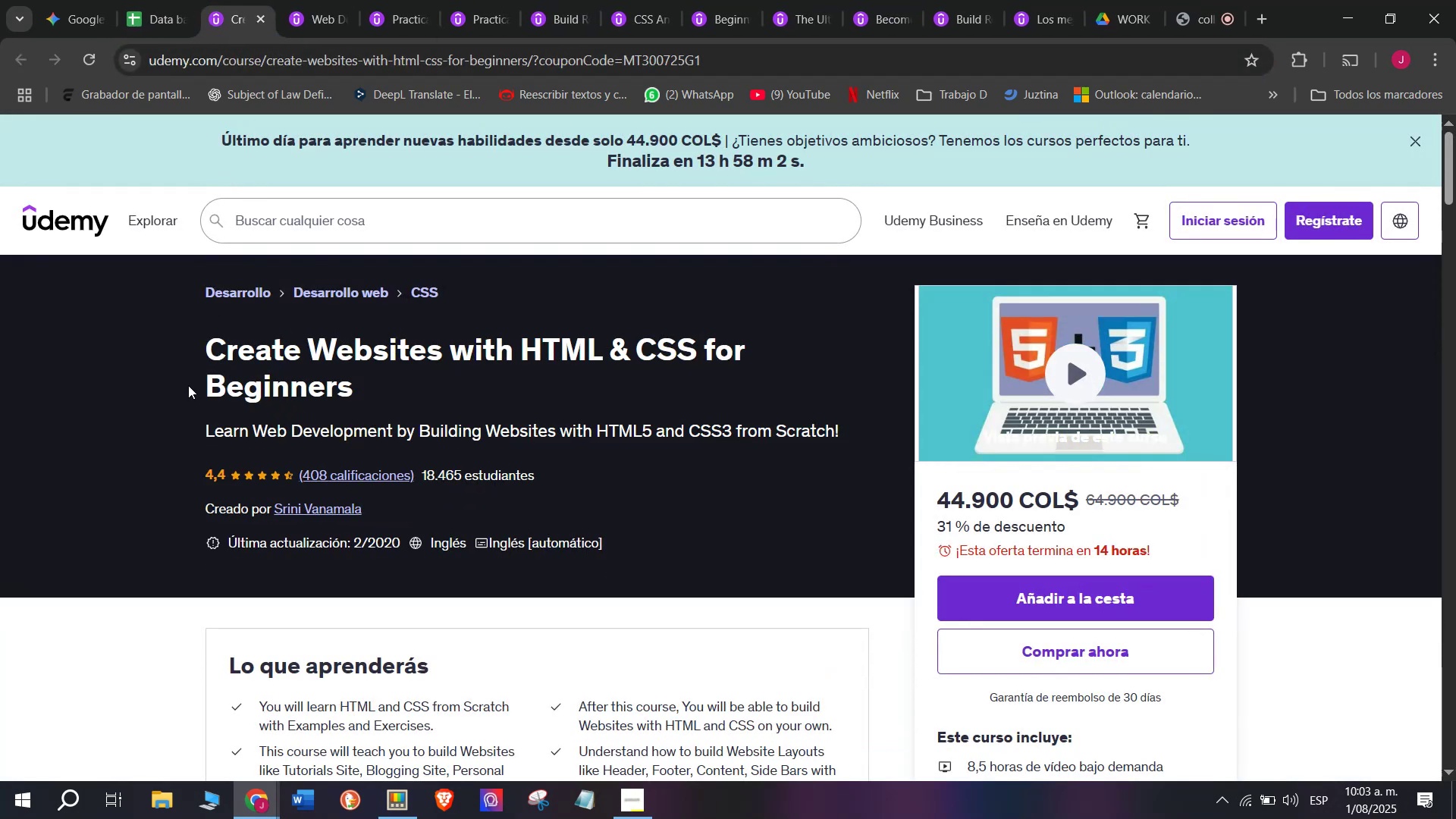 
left_click_drag(start_coordinate=[197, 341], to_coordinate=[406, 390])
 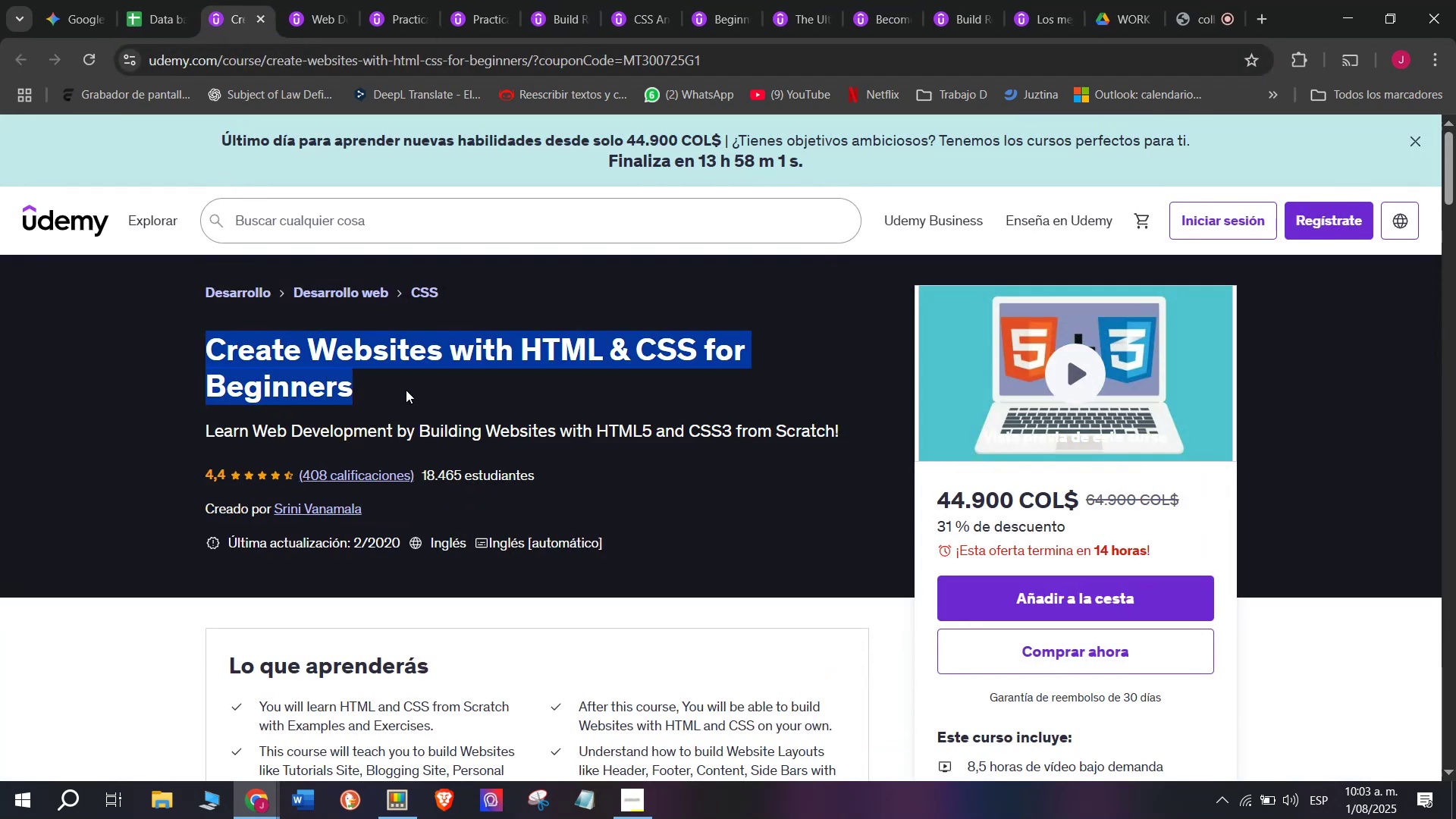 
key(Control+ControlLeft)
 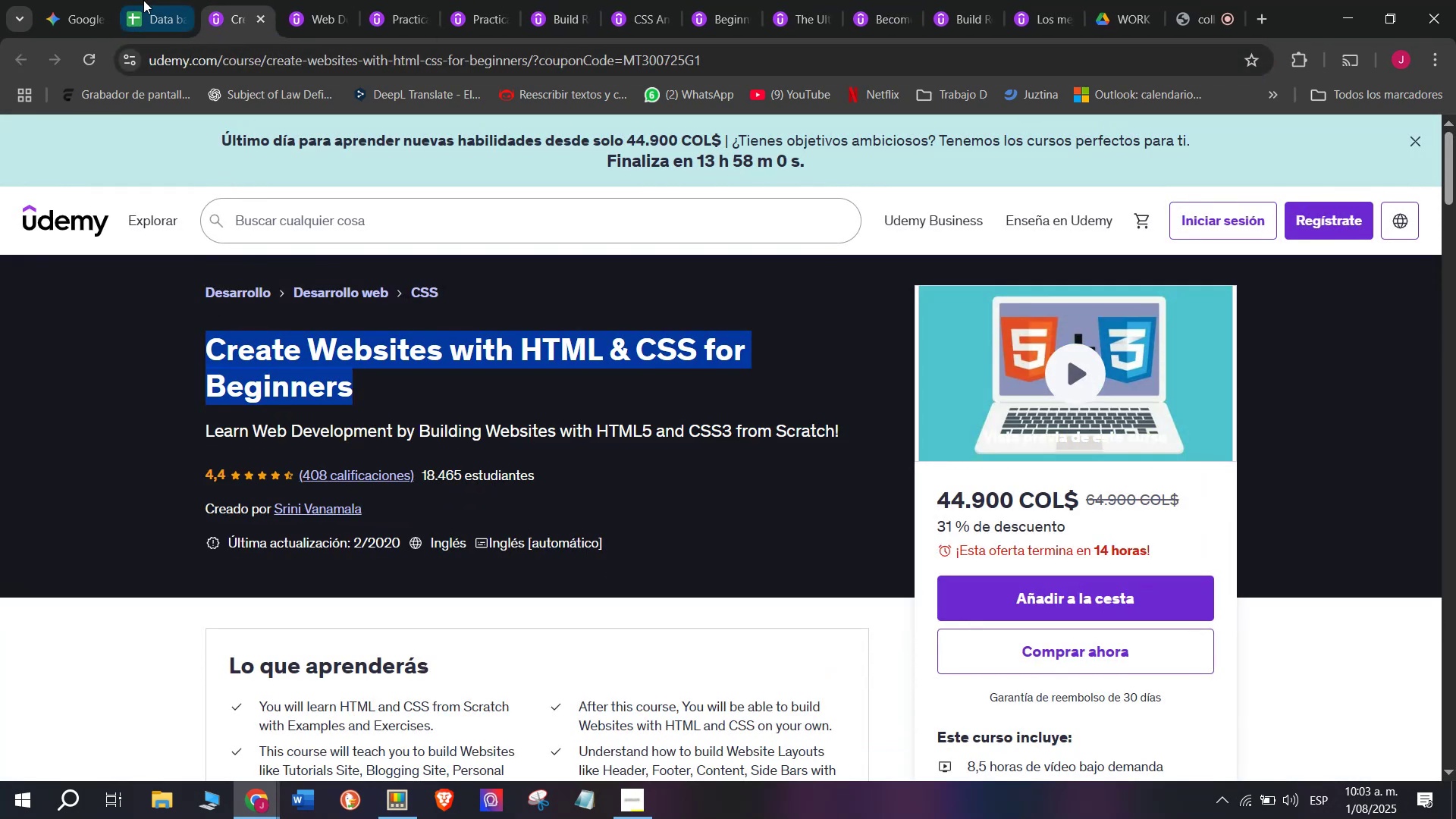 
key(Break)
 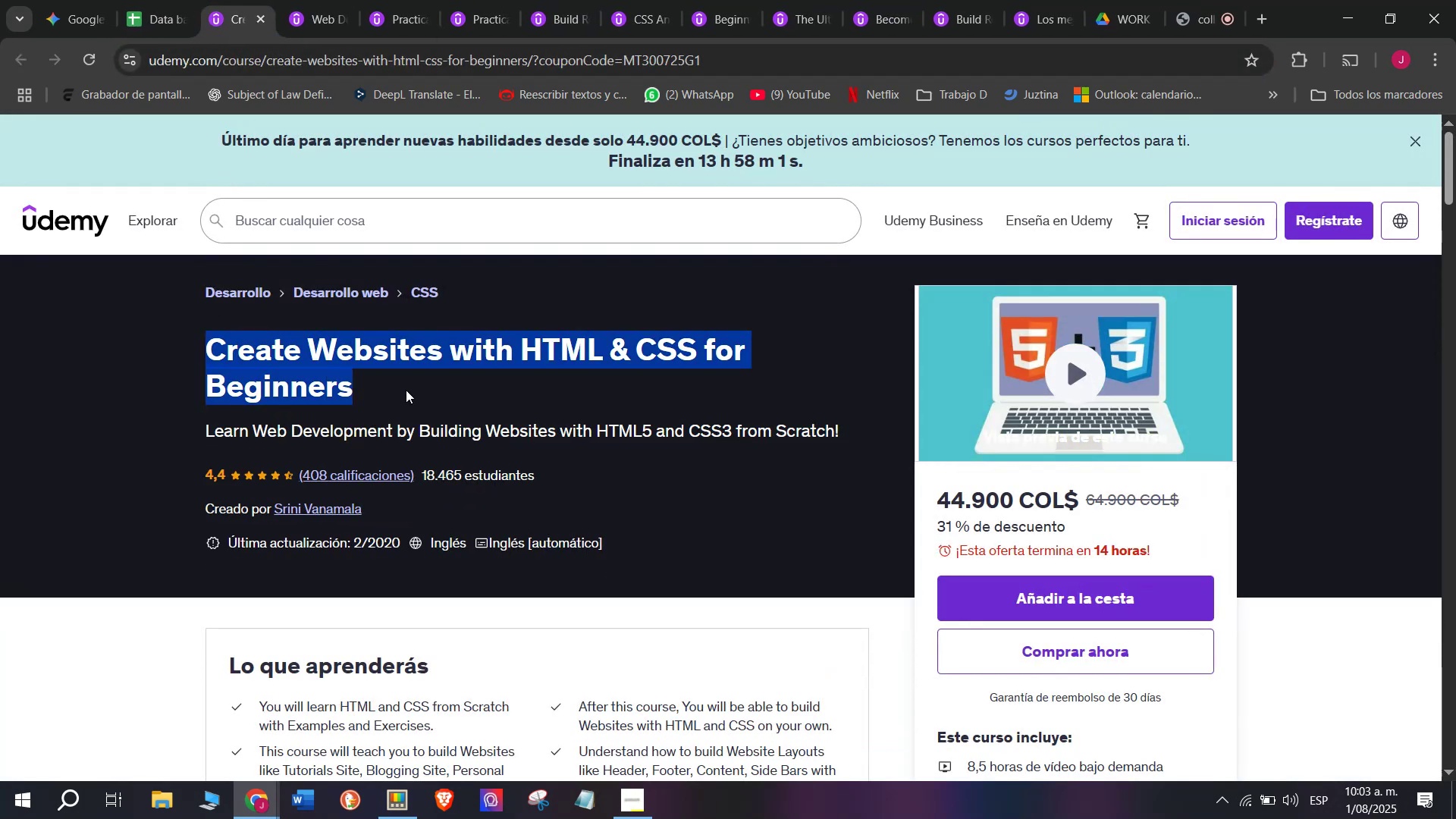 
key(Control+C)
 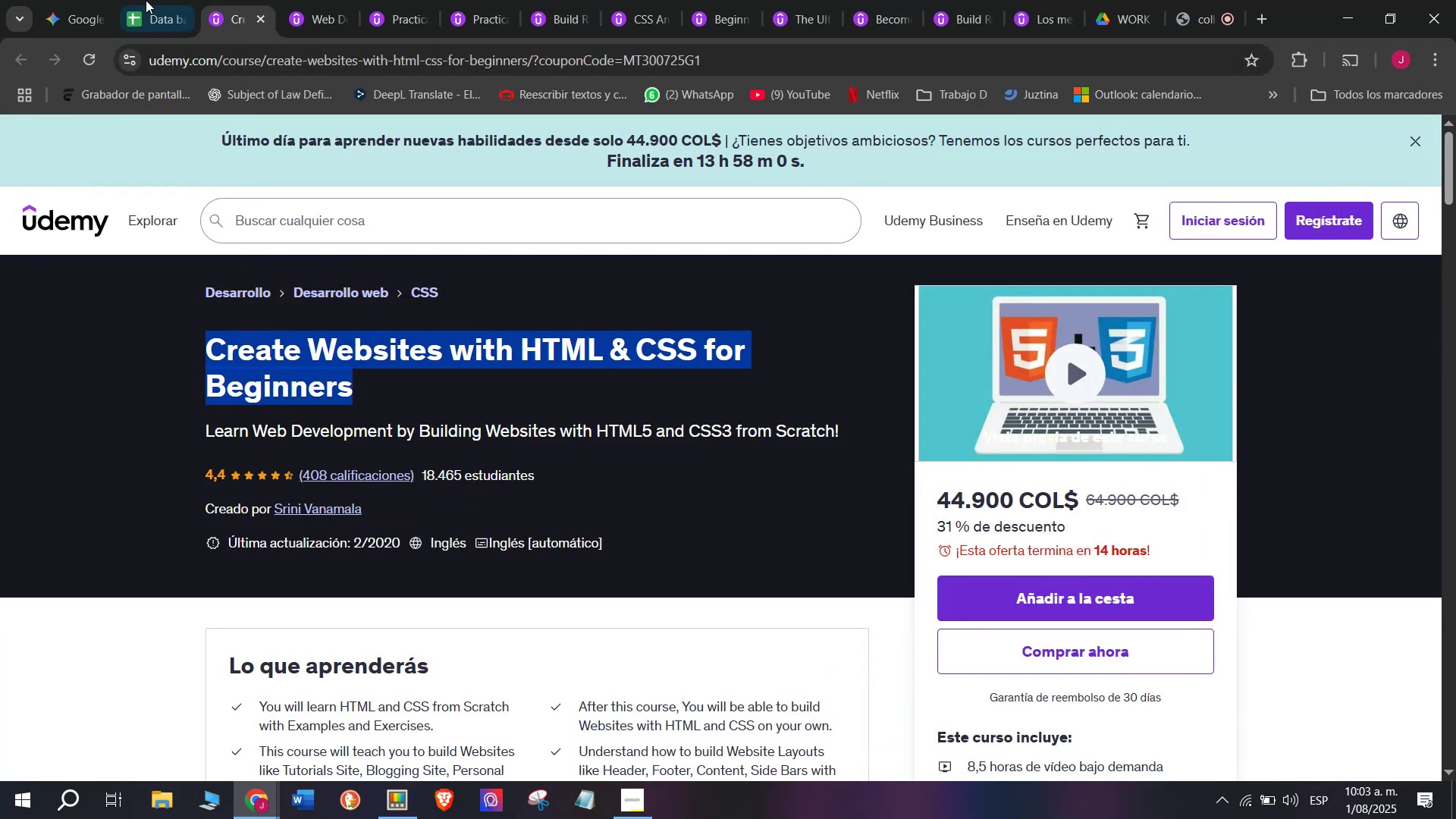 
left_click([143, 0])
 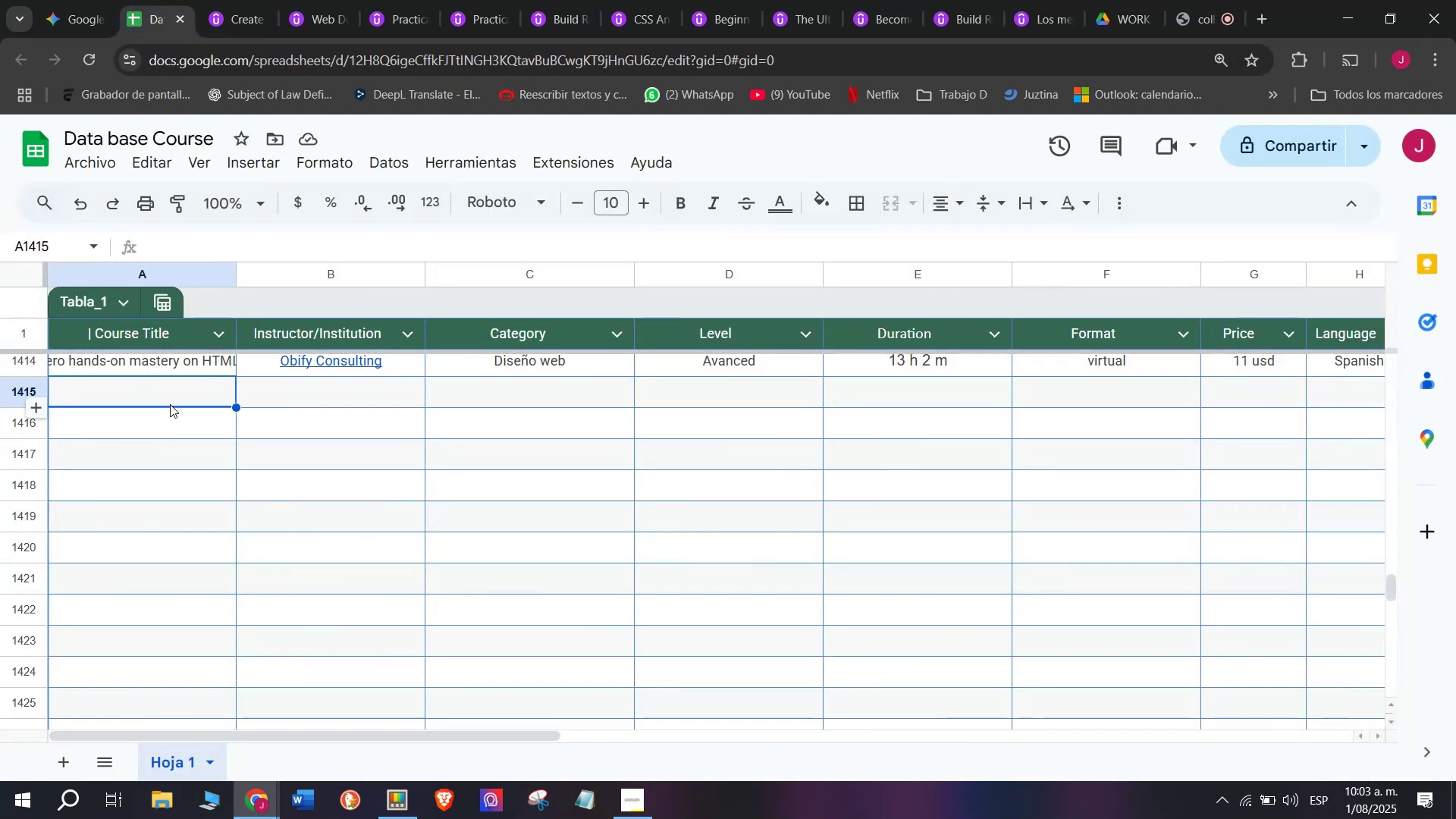 
double_click([170, 404])
 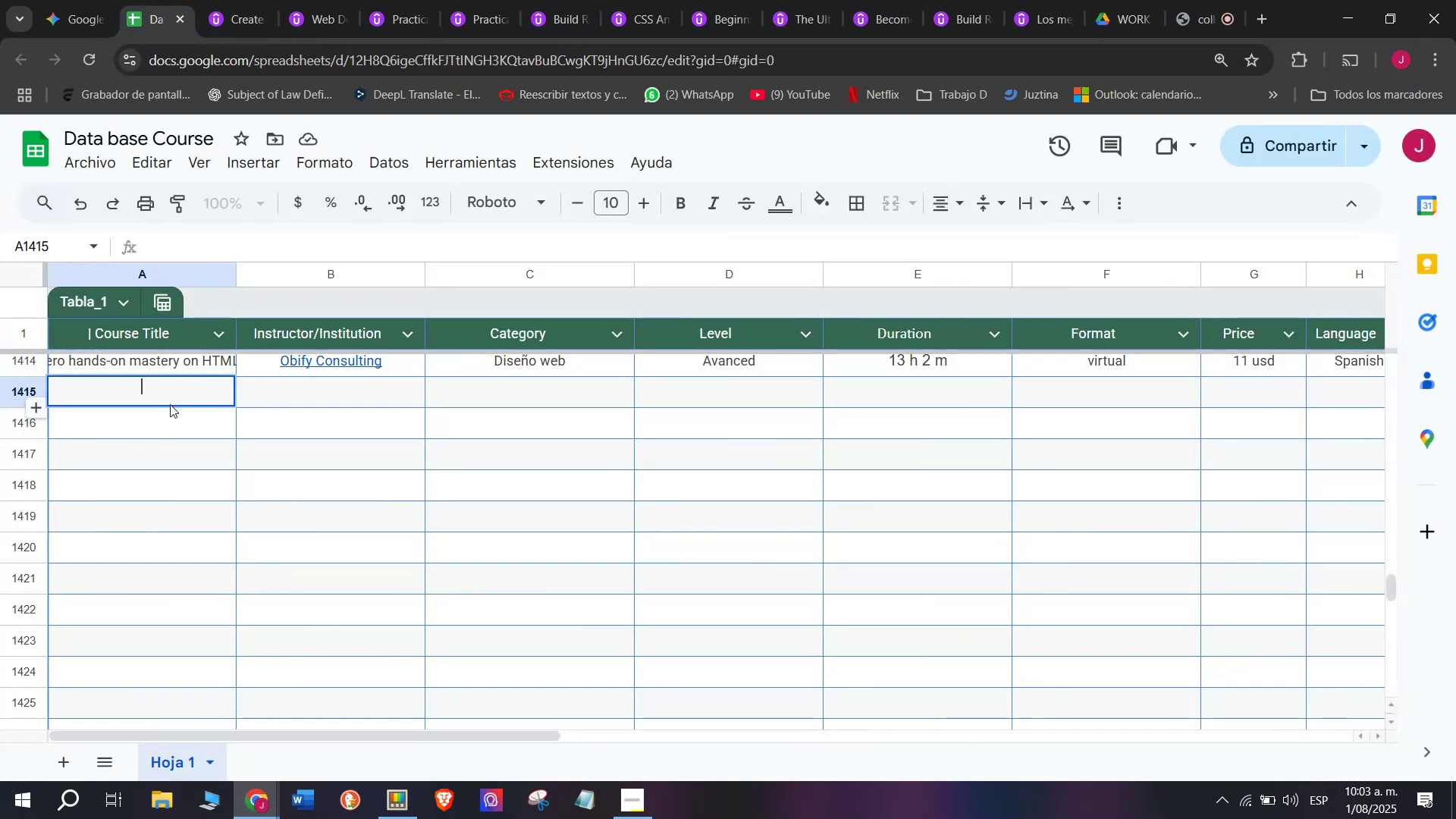 
key(Z)
 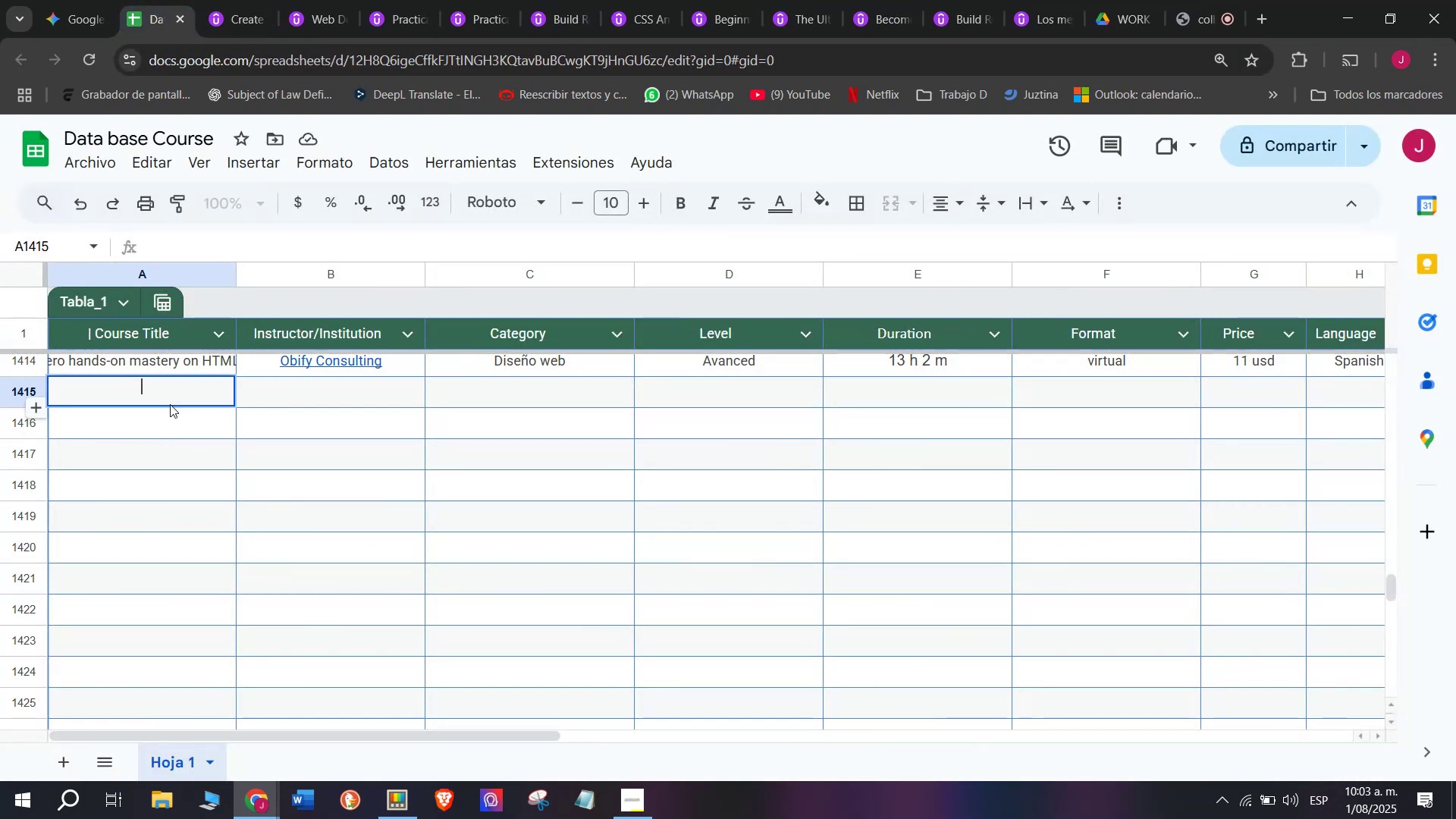 
key(Control+ControlLeft)
 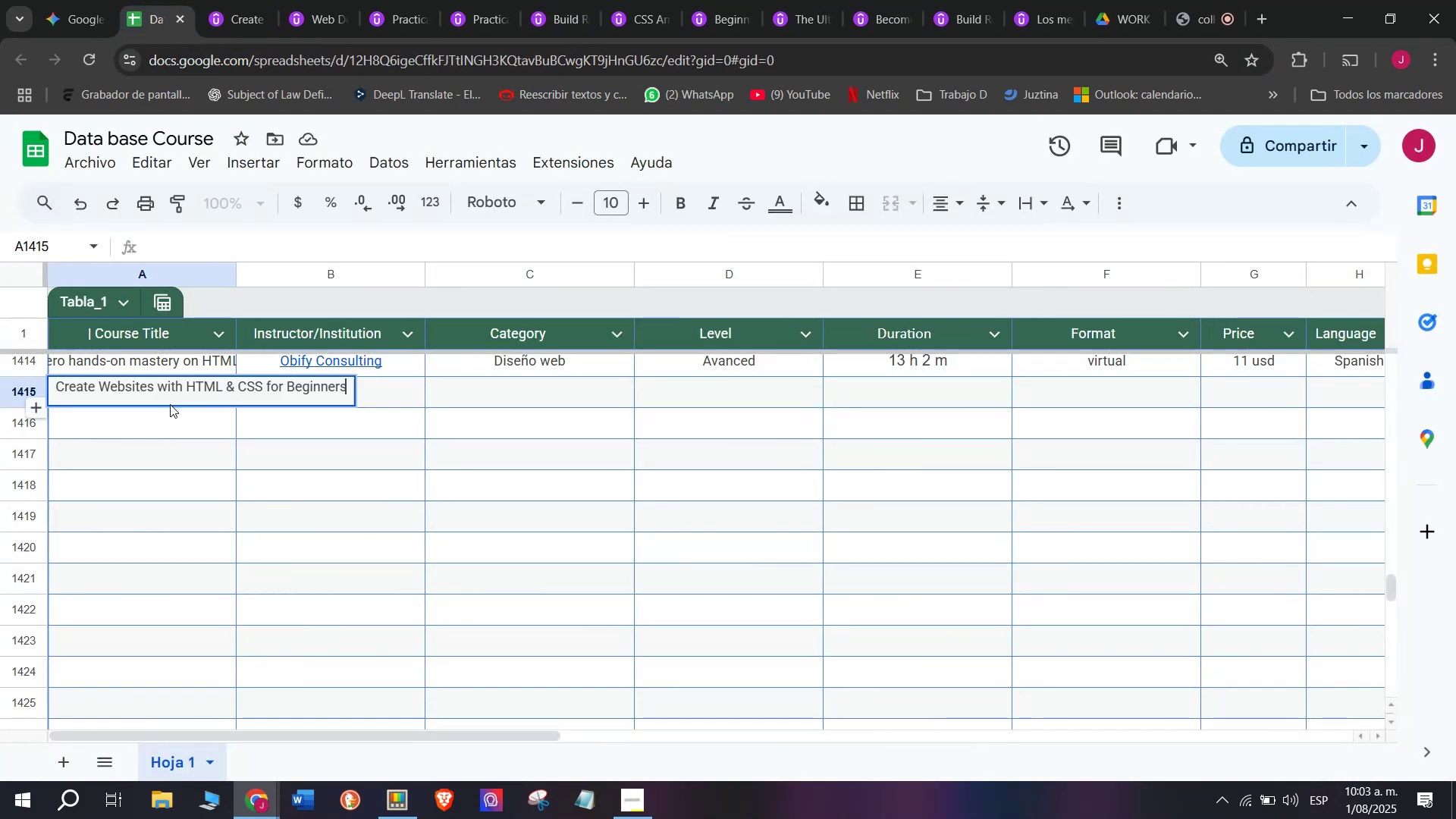 
key(Control+V)
 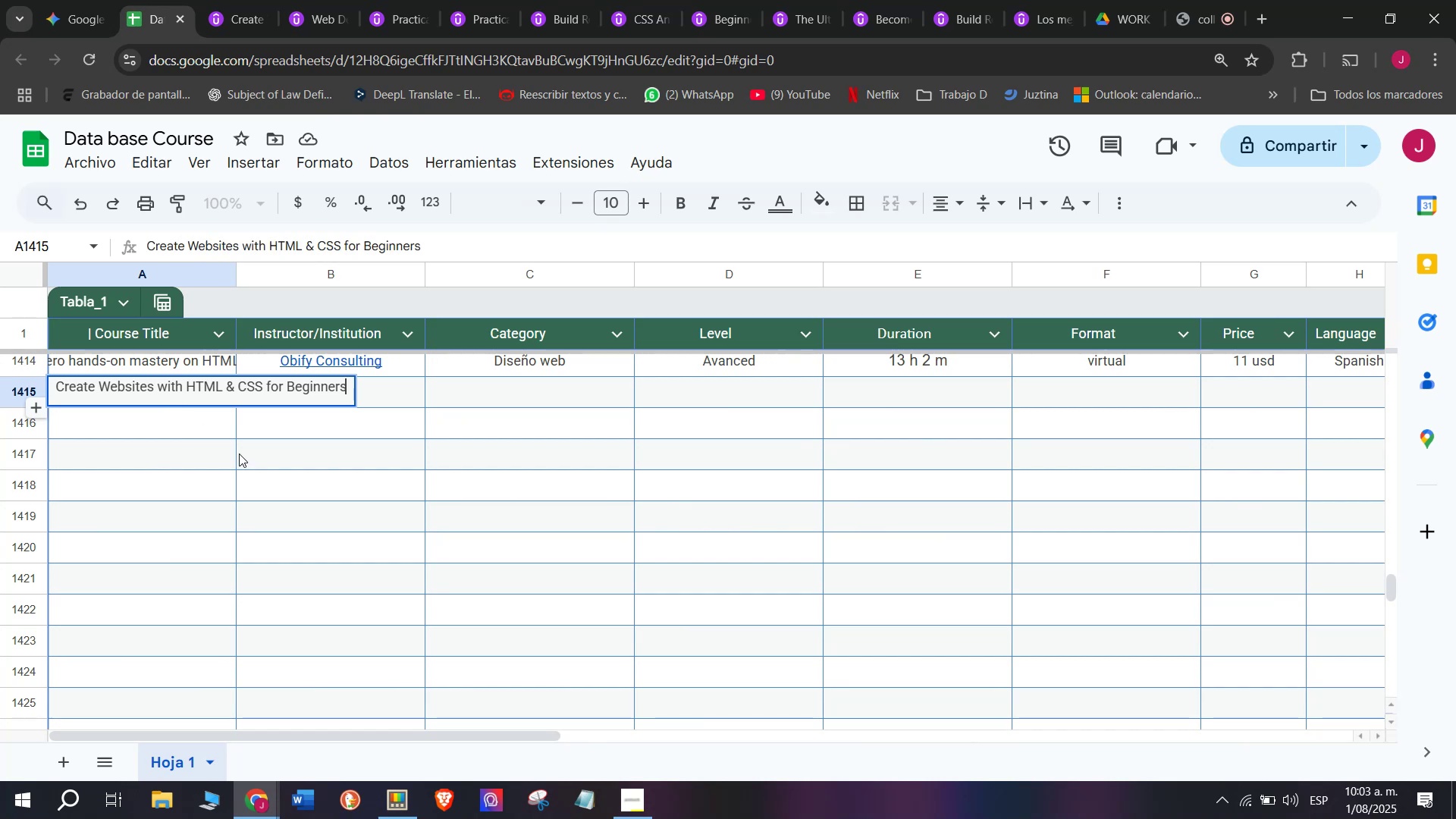 
left_click([247, 461])
 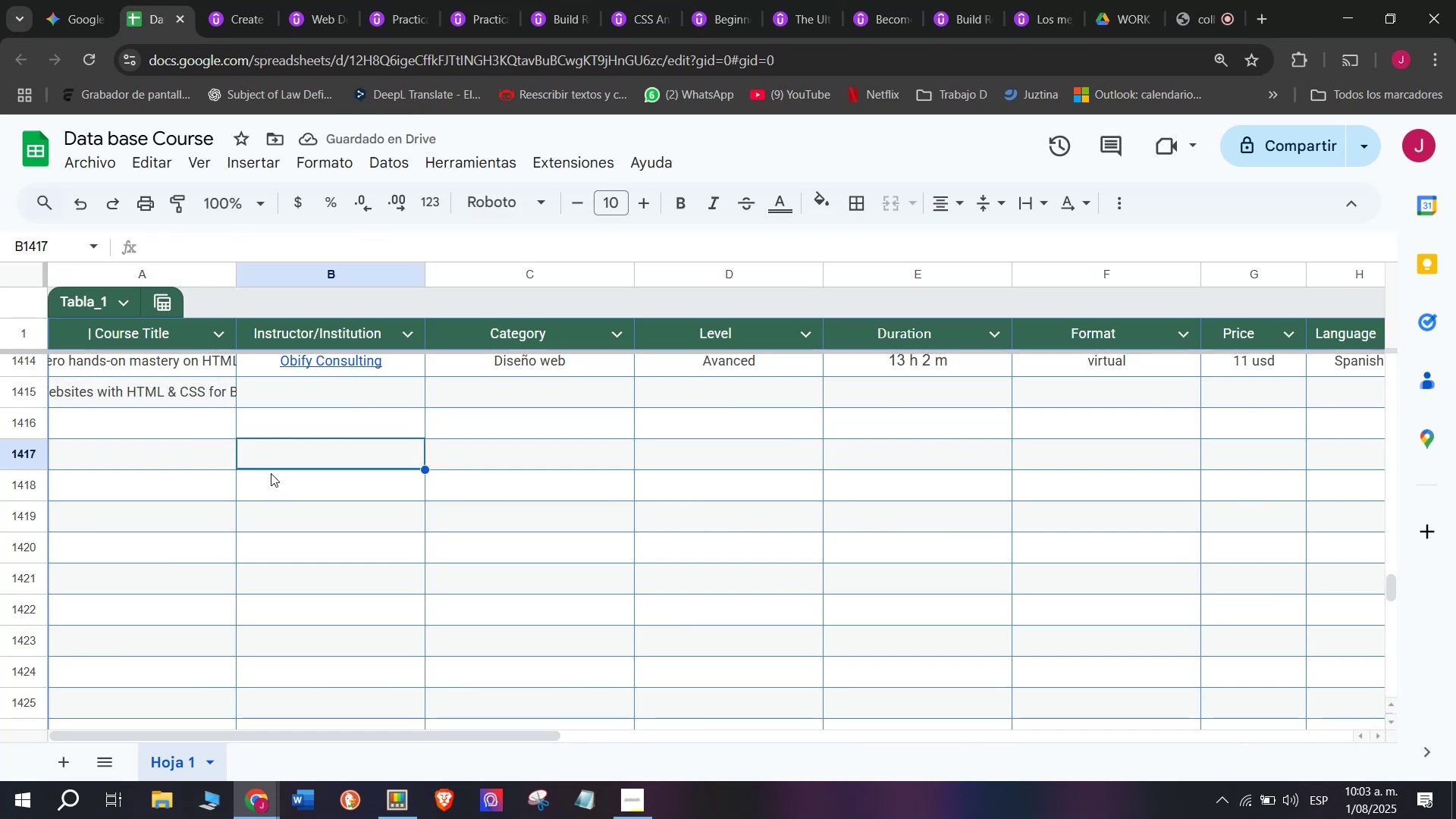 
left_click([305, 384])
 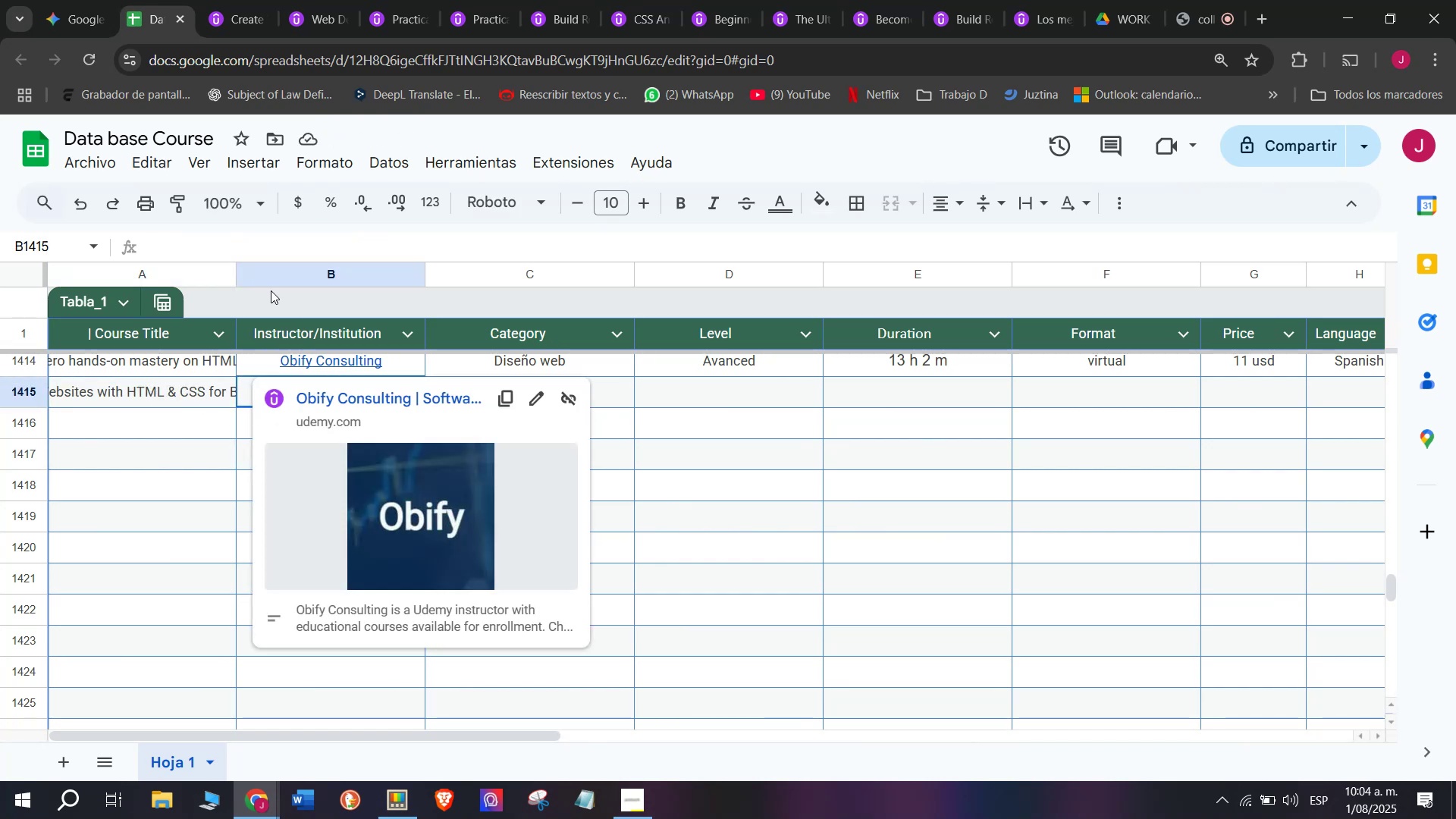 
left_click([217, 0])
 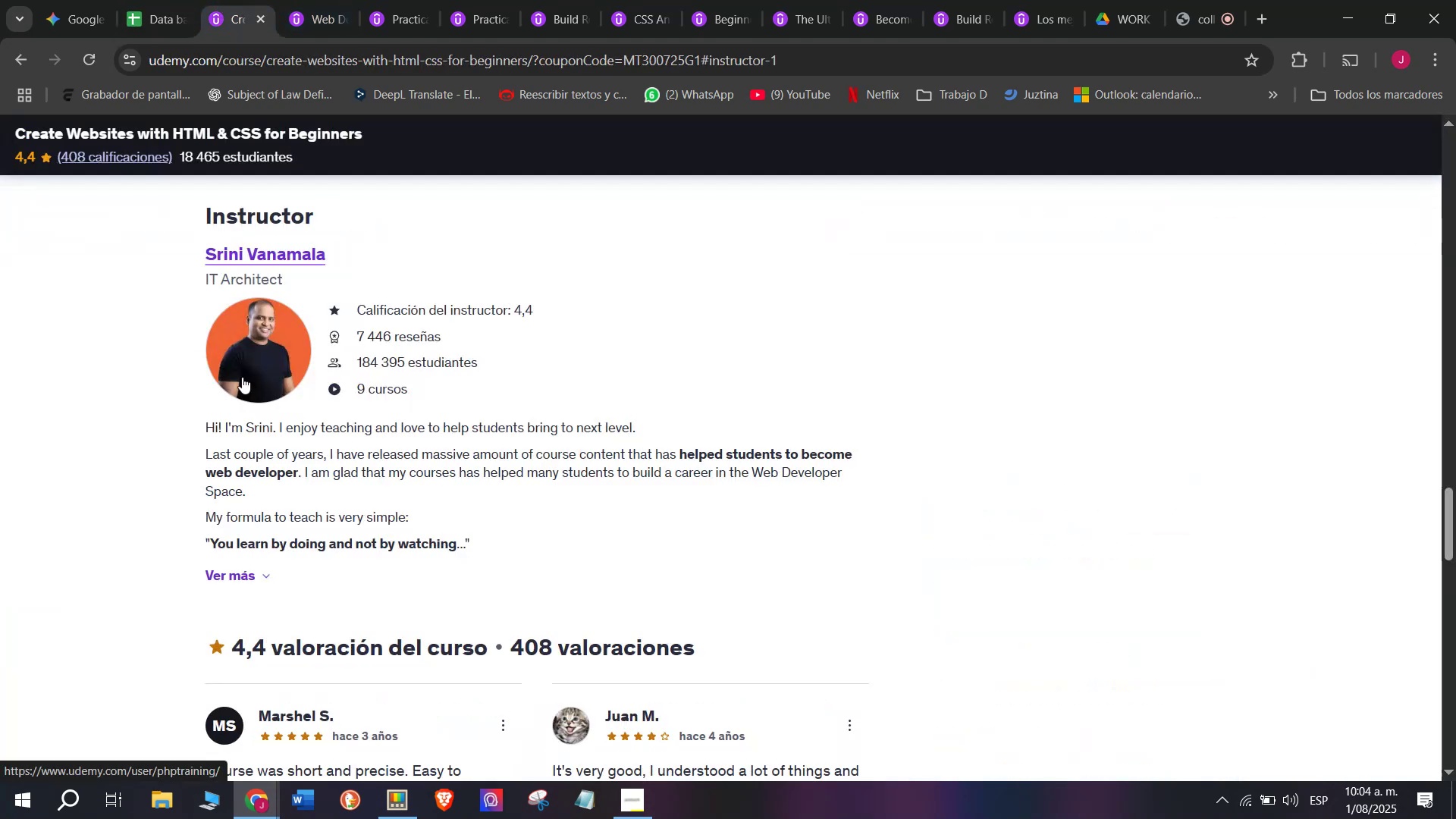 
left_click_drag(start_coordinate=[183, 261], to_coordinate=[380, 254])
 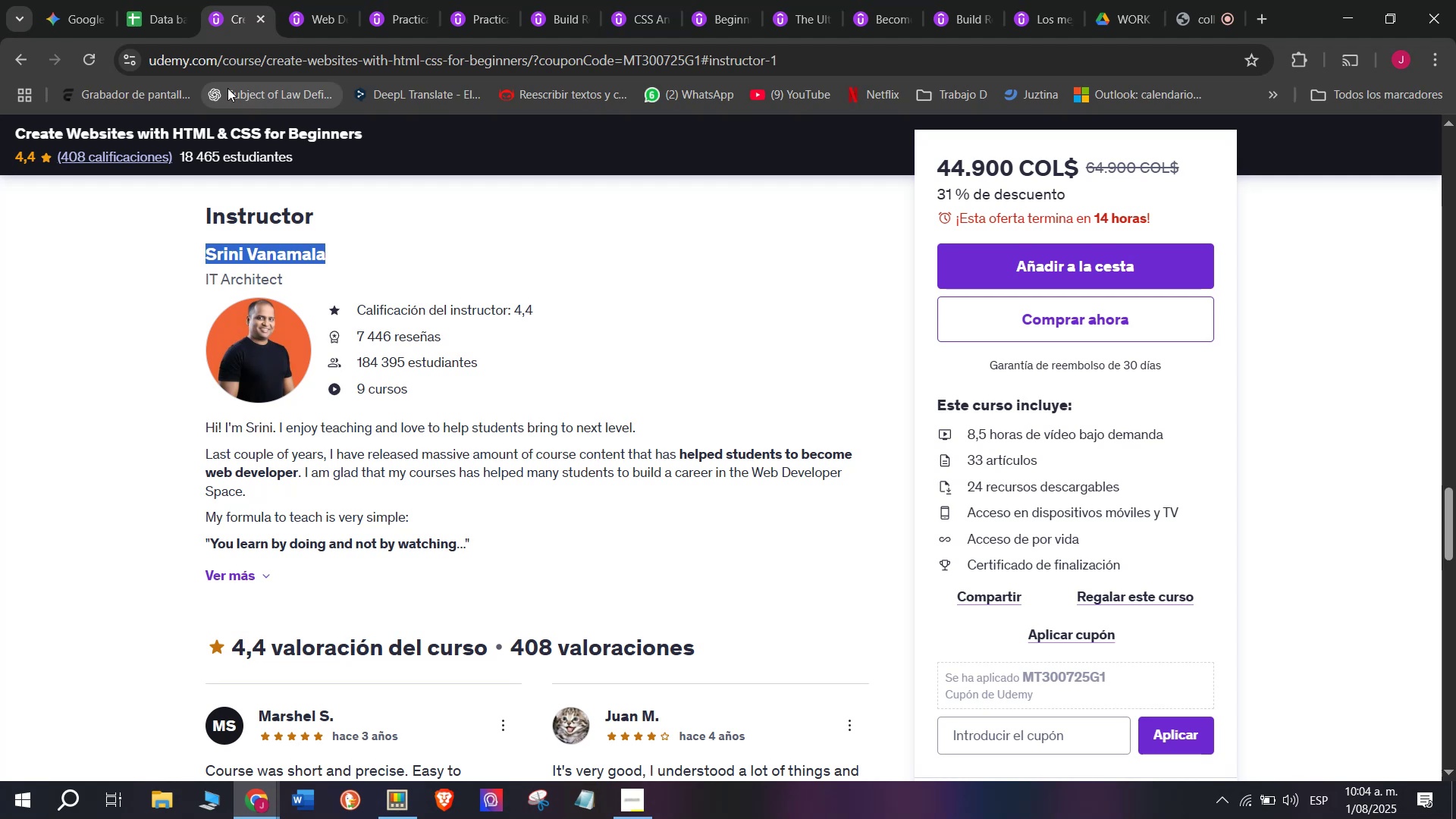 
key(Control+ControlLeft)
 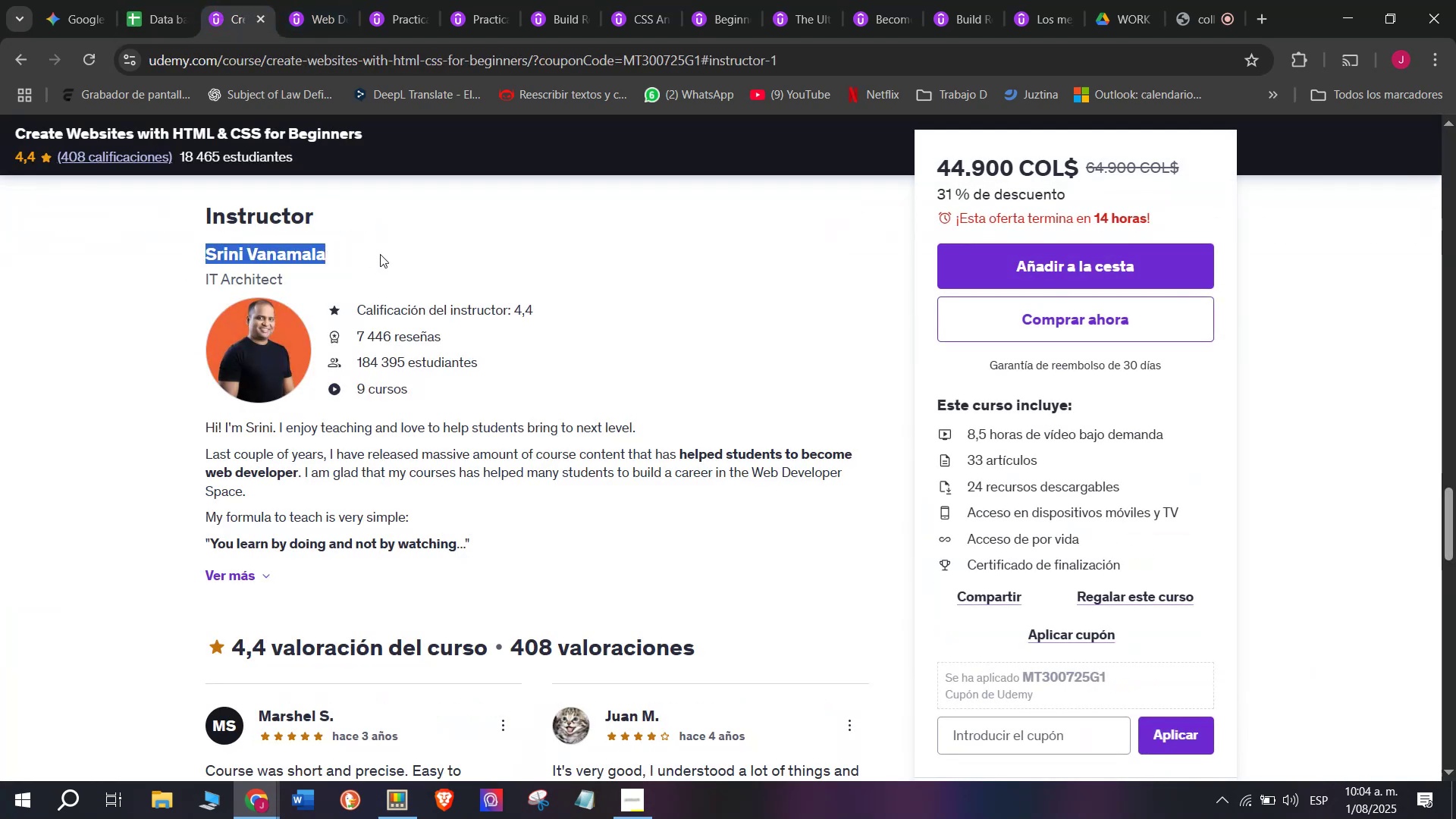 
key(Break)
 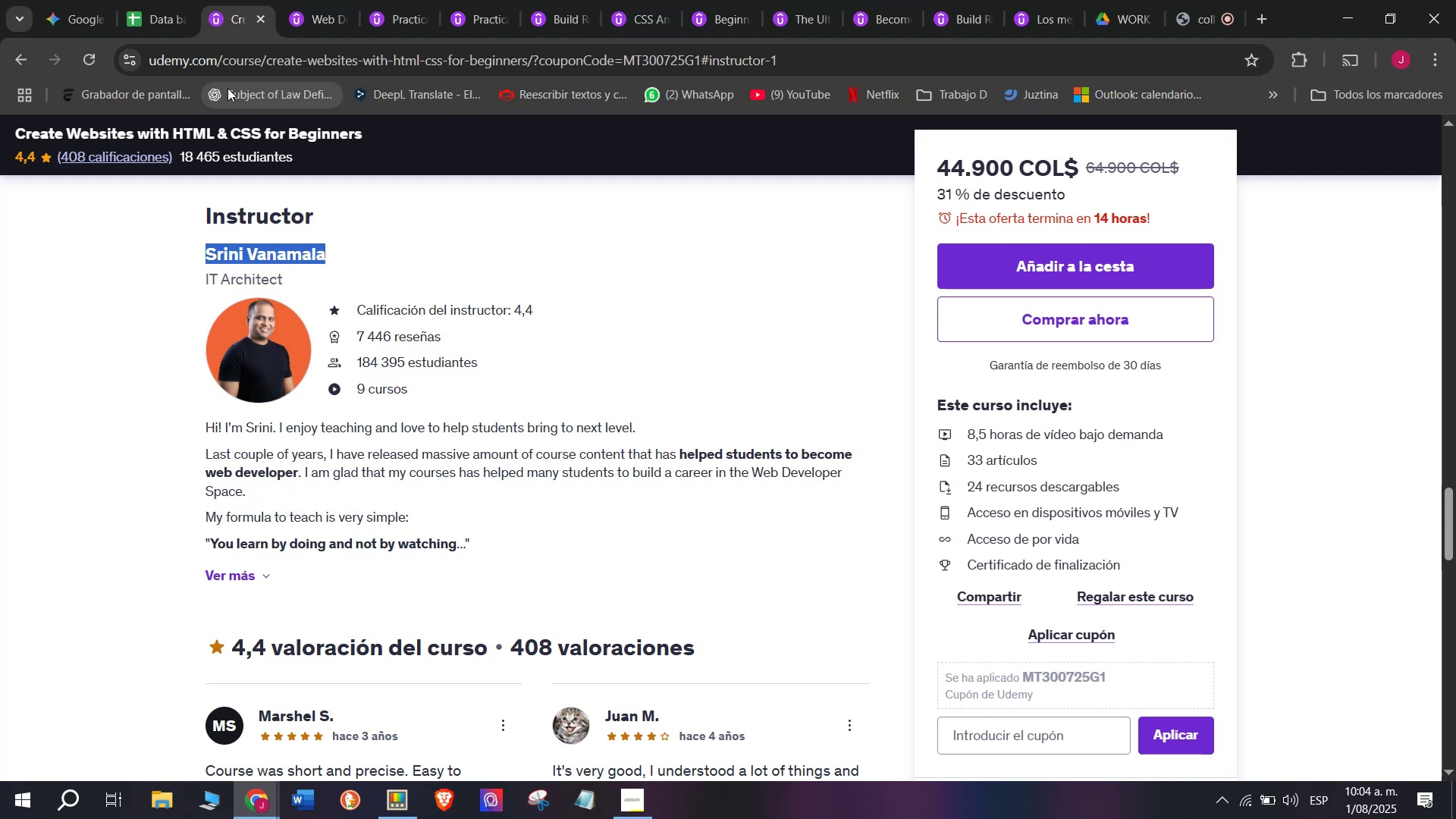 
key(Control+C)
 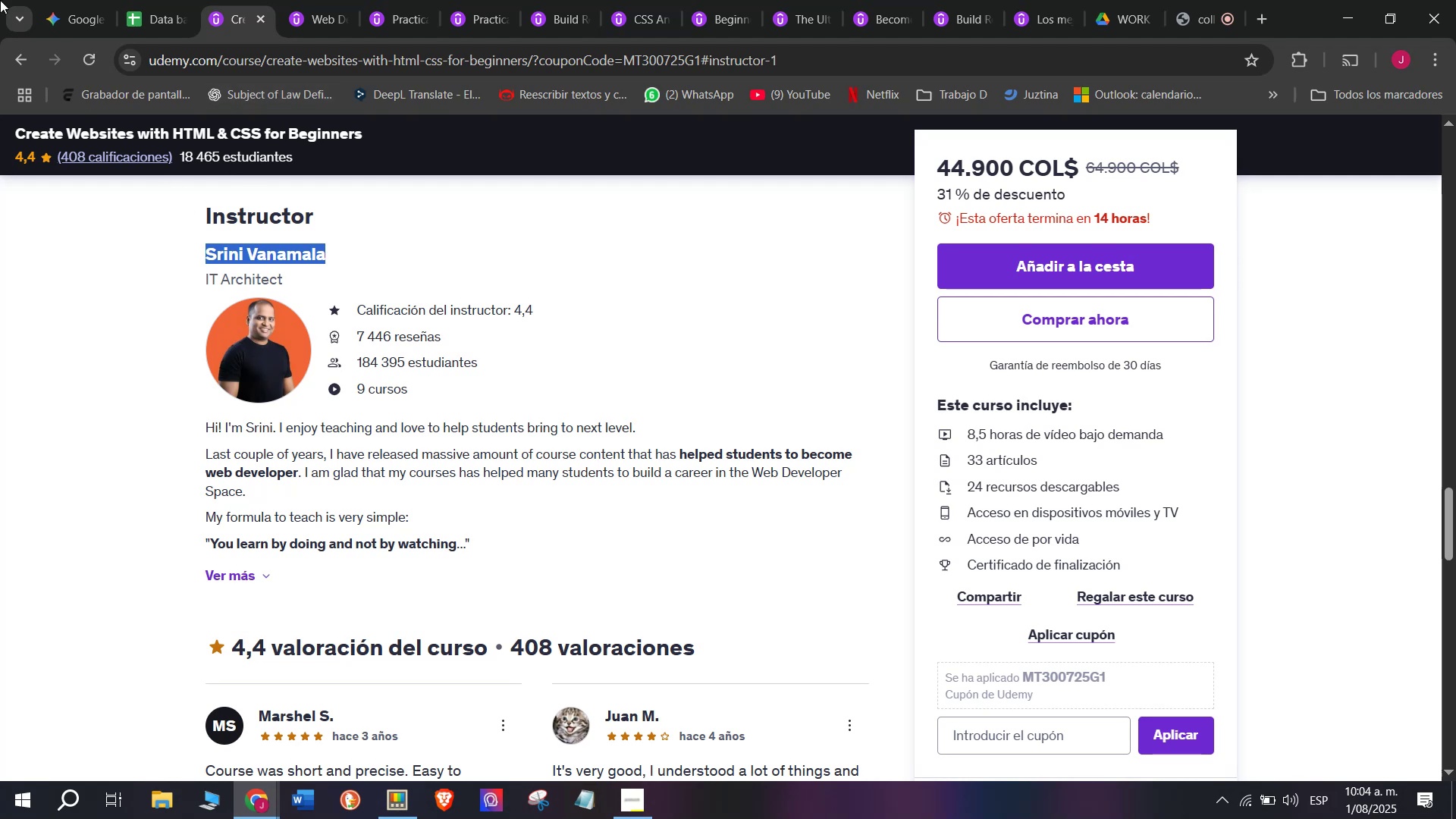 
left_click([145, 0])
 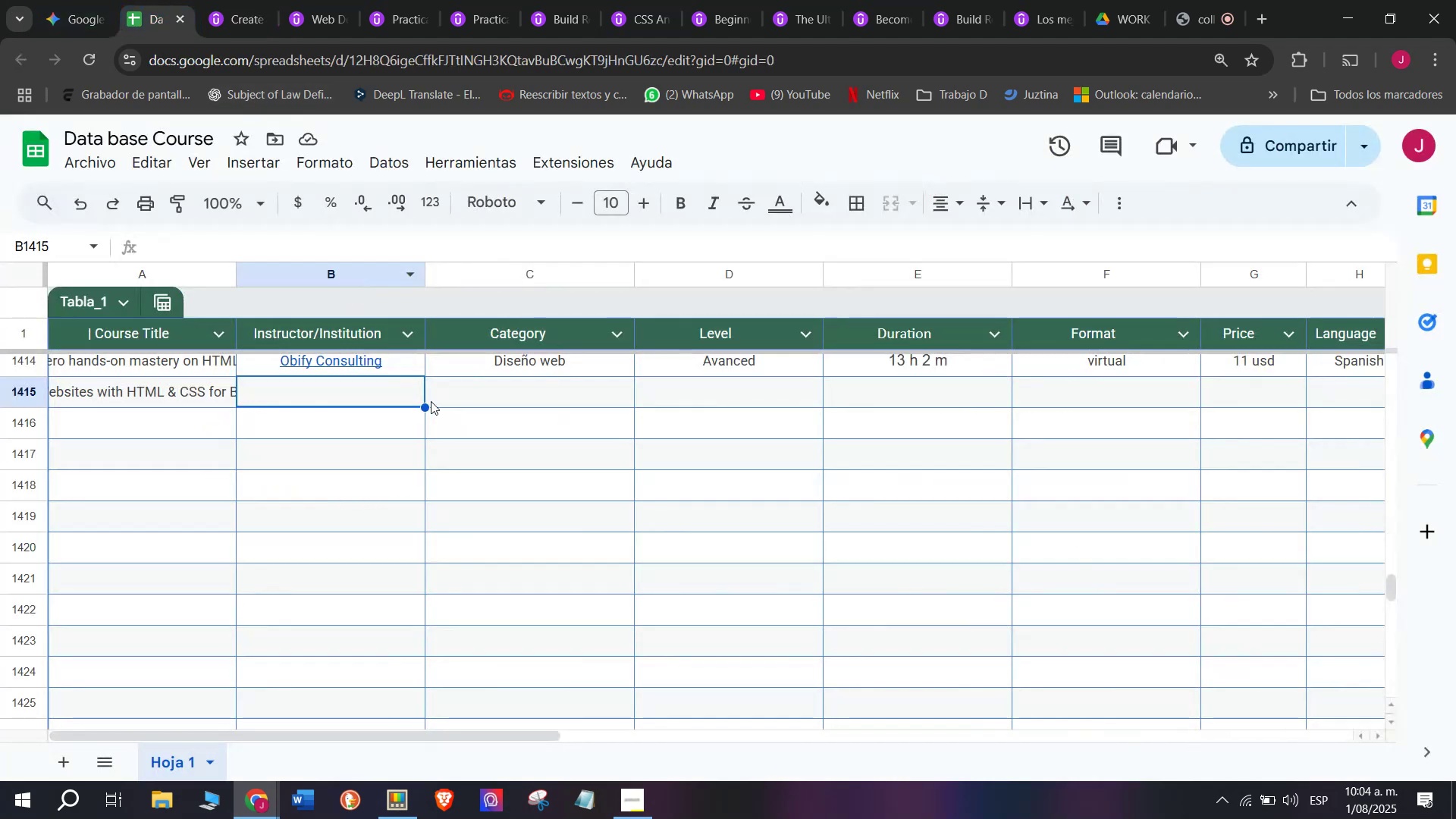 
key(Control+ControlLeft)
 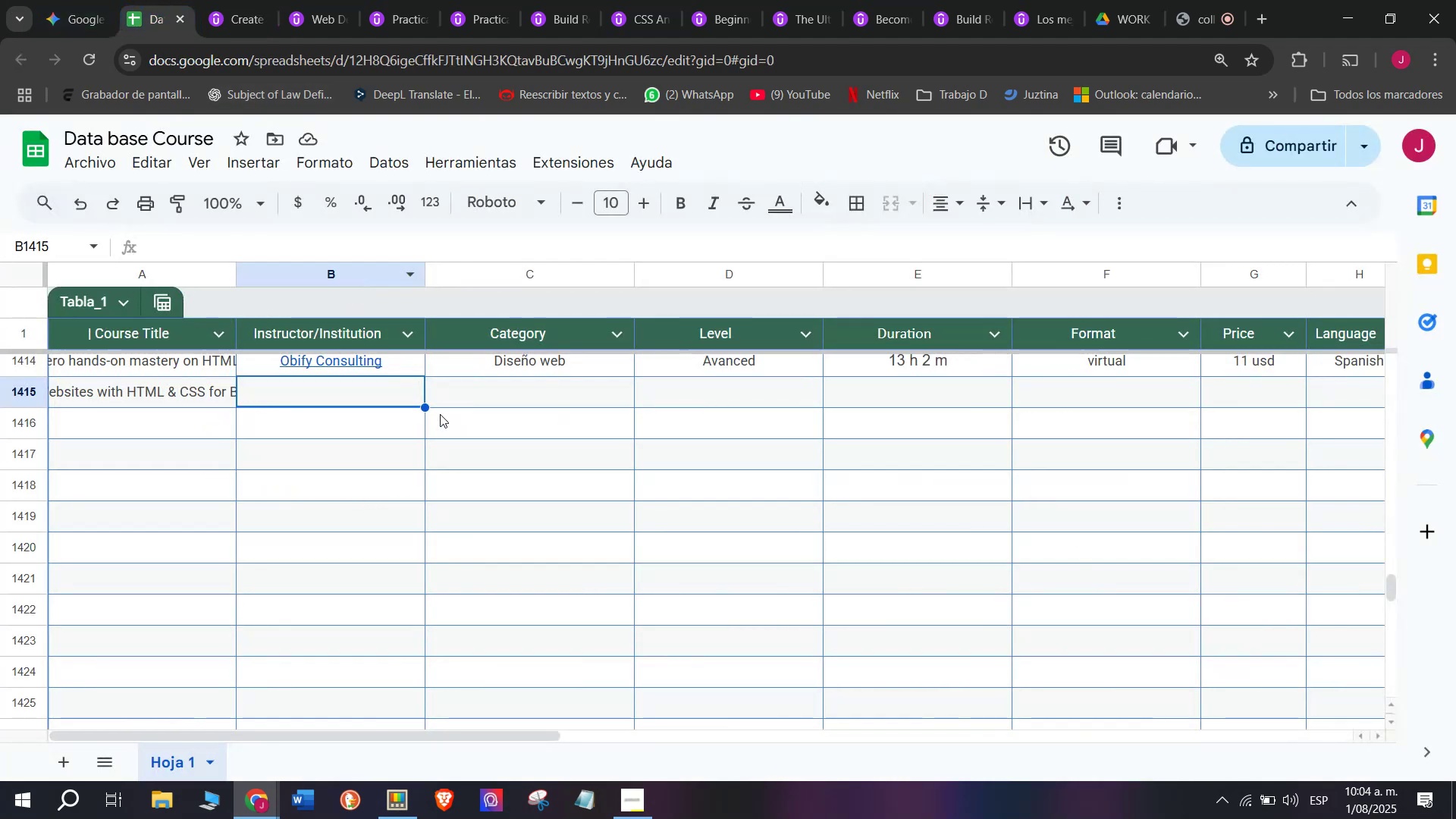 
key(Z)
 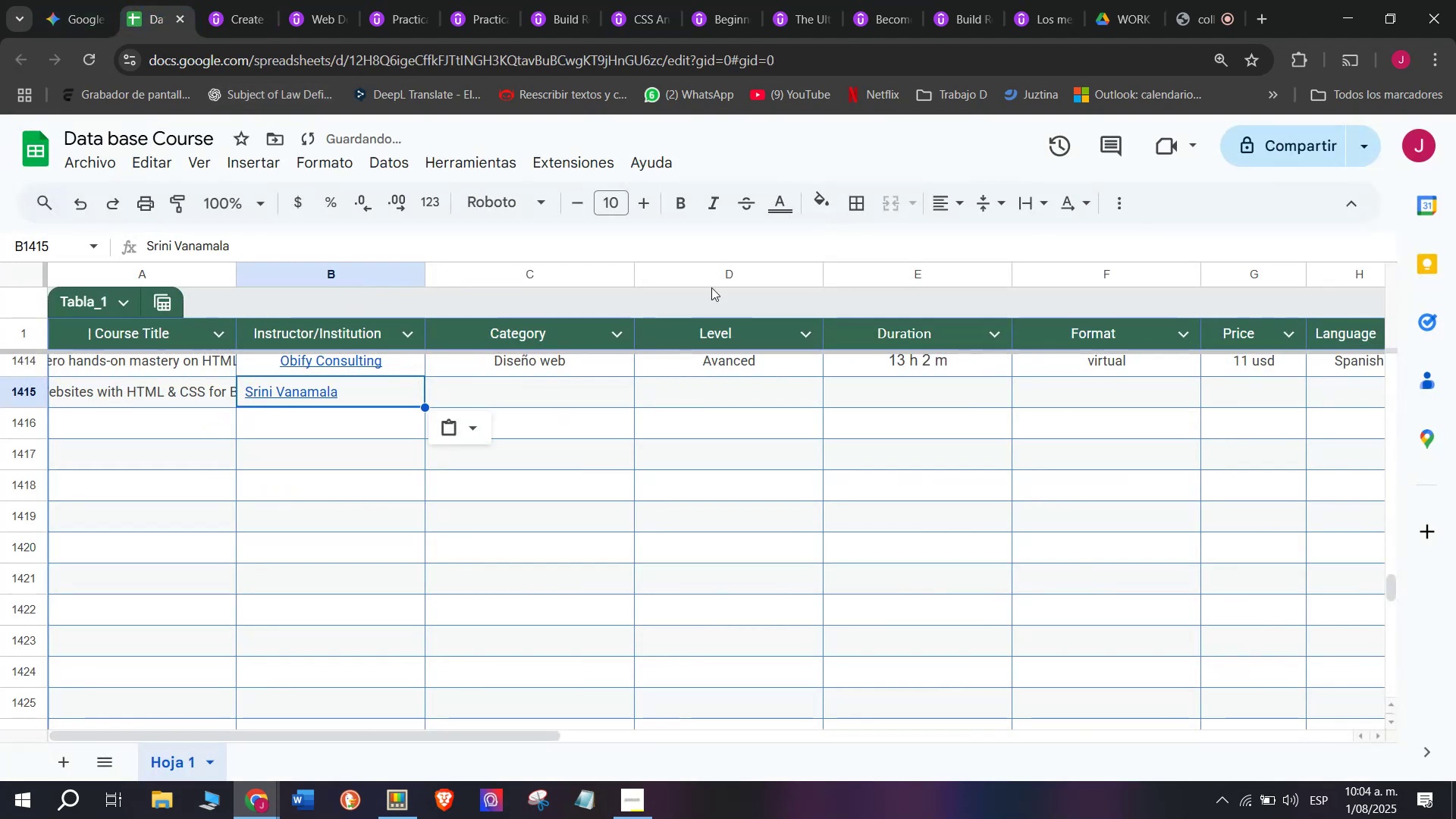 
key(Control+V)
 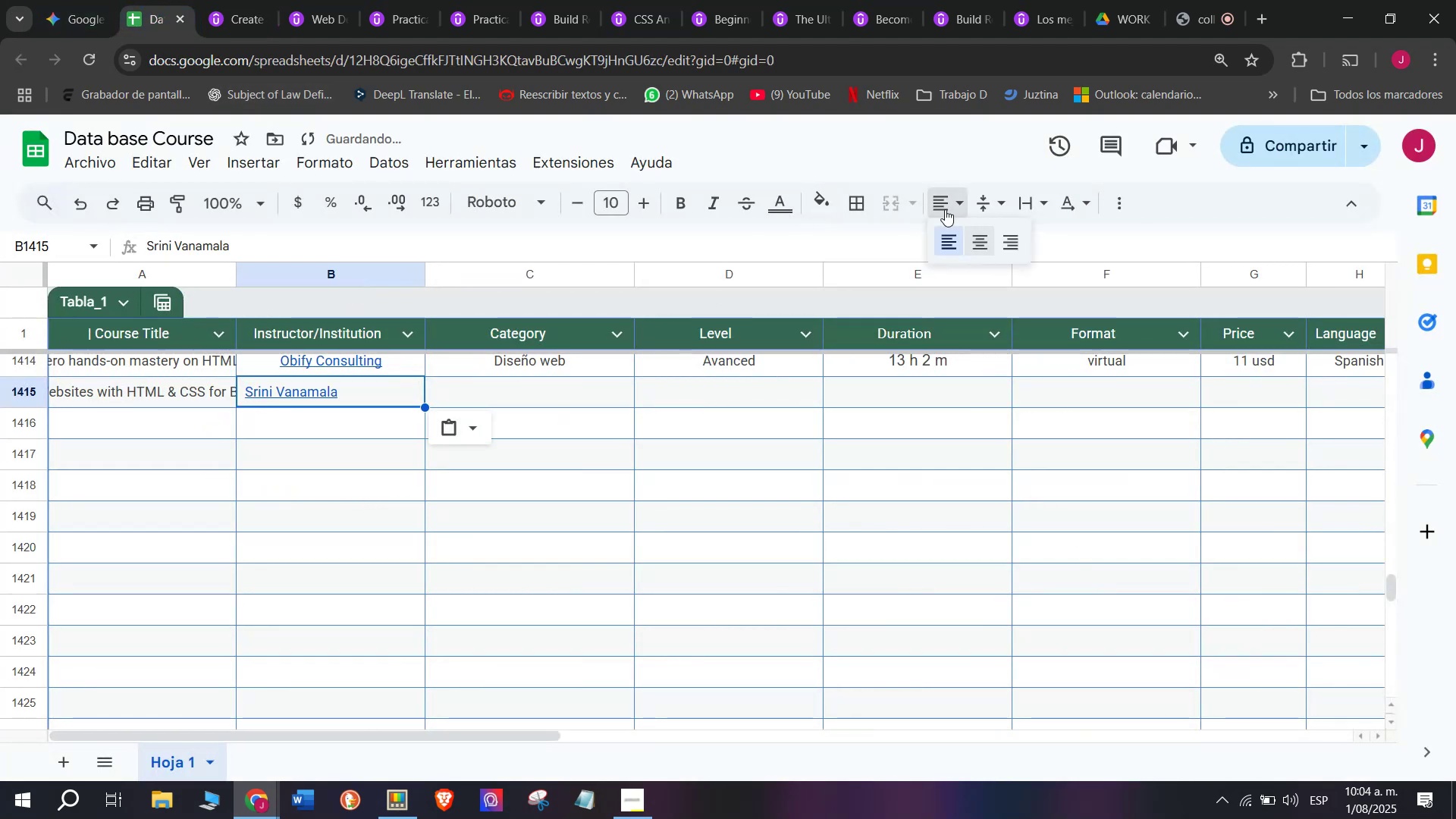 
double_click([981, 233])
 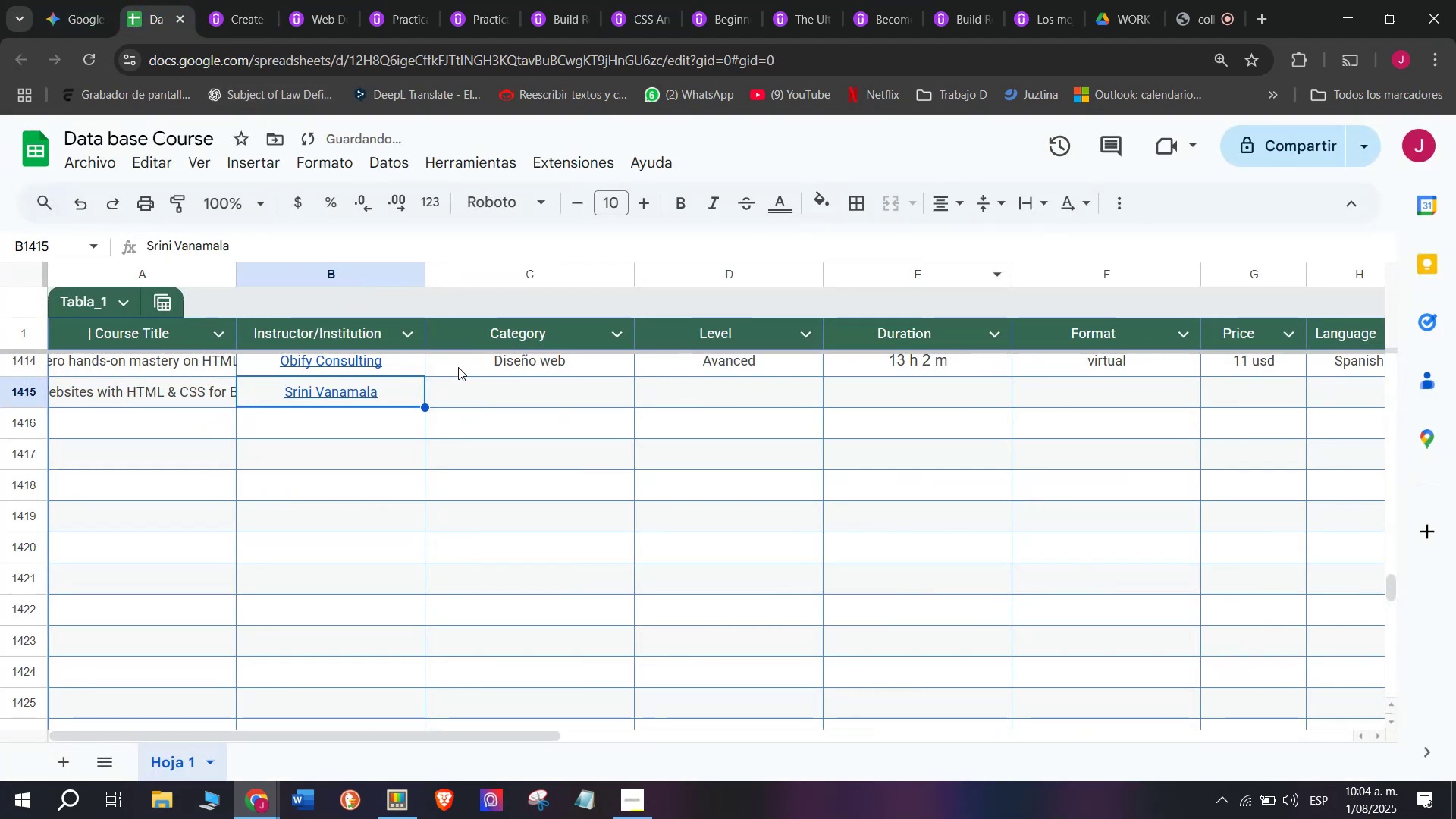 
left_click([463, 368])
 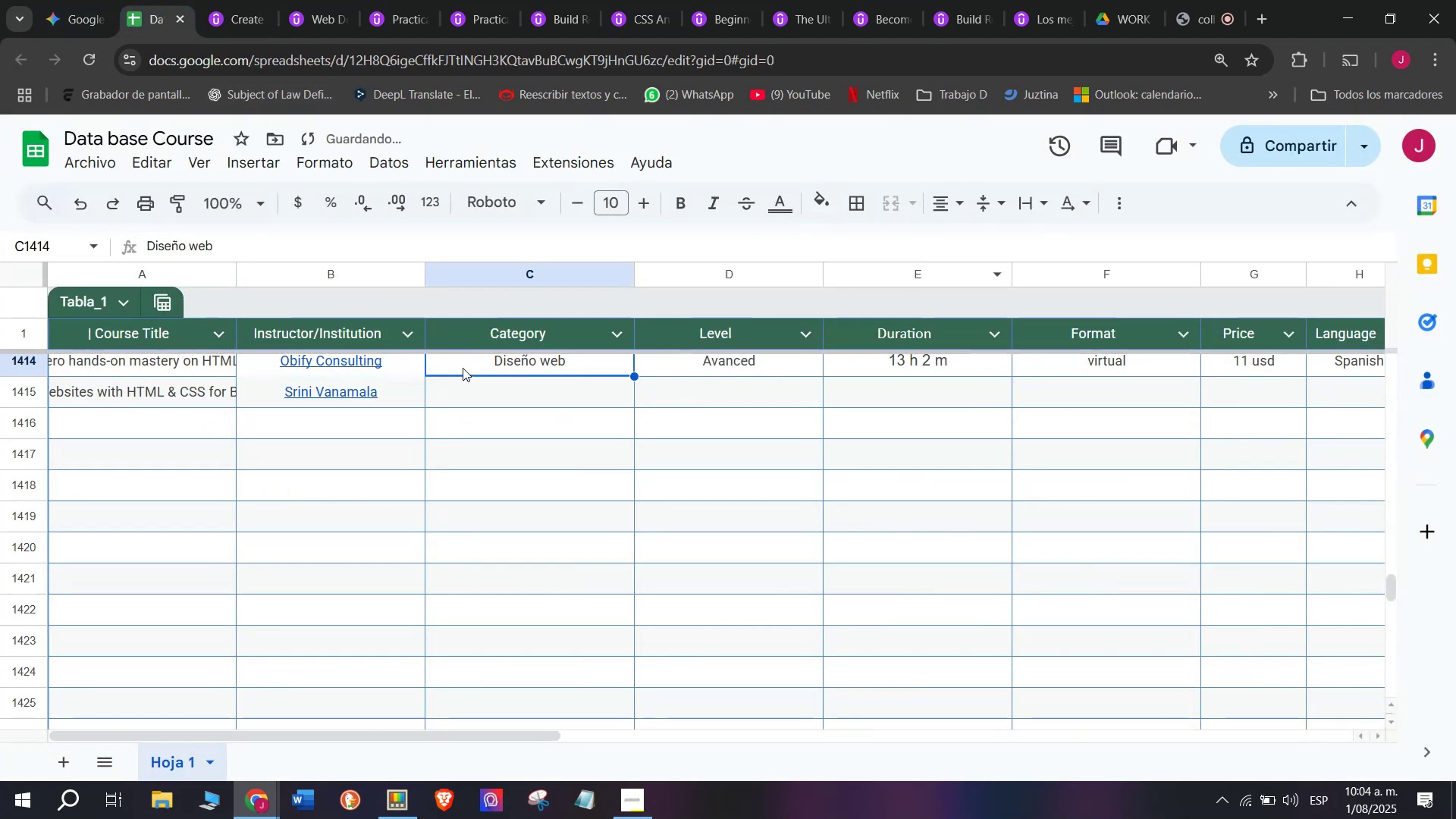 
key(Control+ControlLeft)
 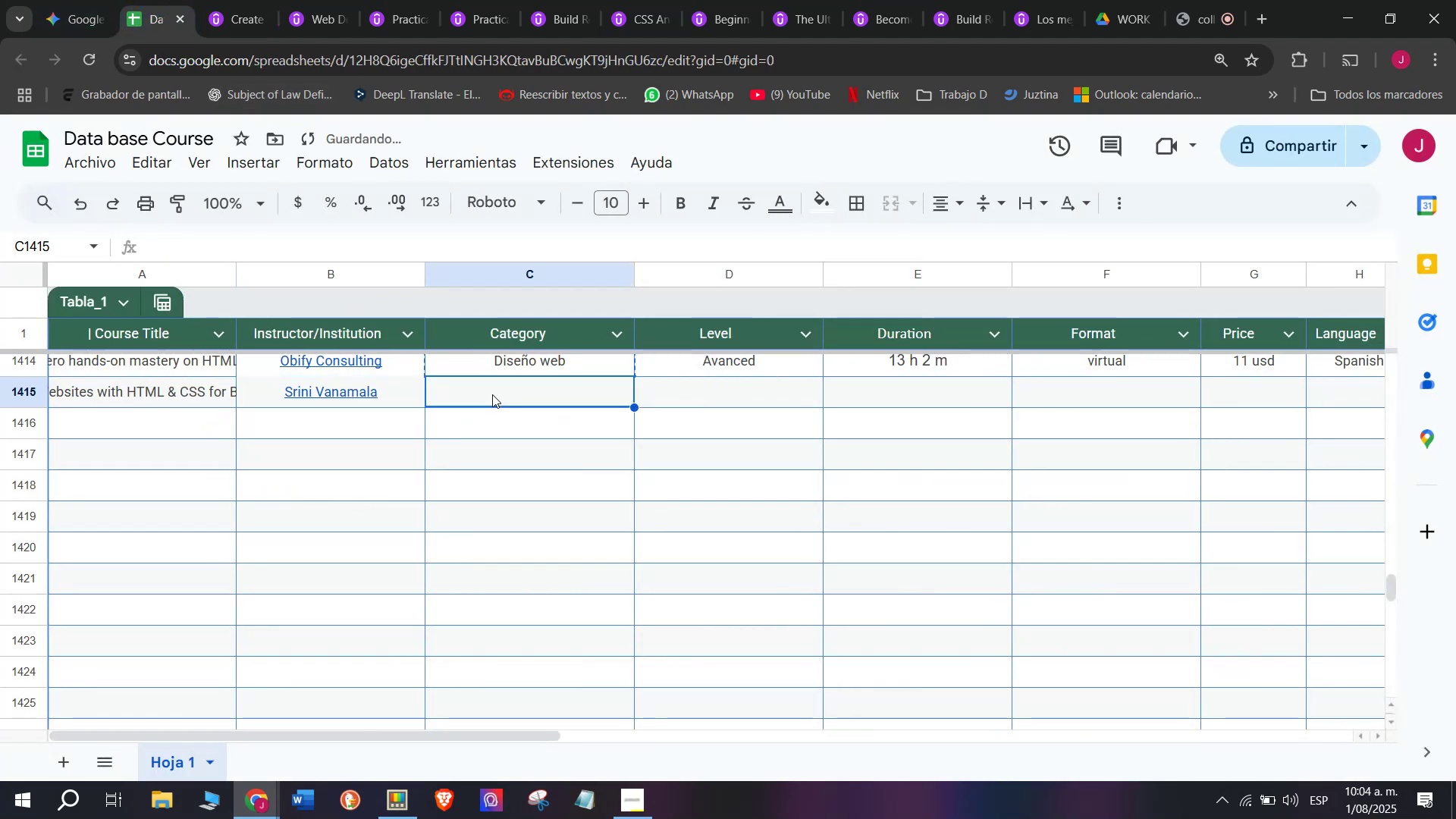 
key(Break)
 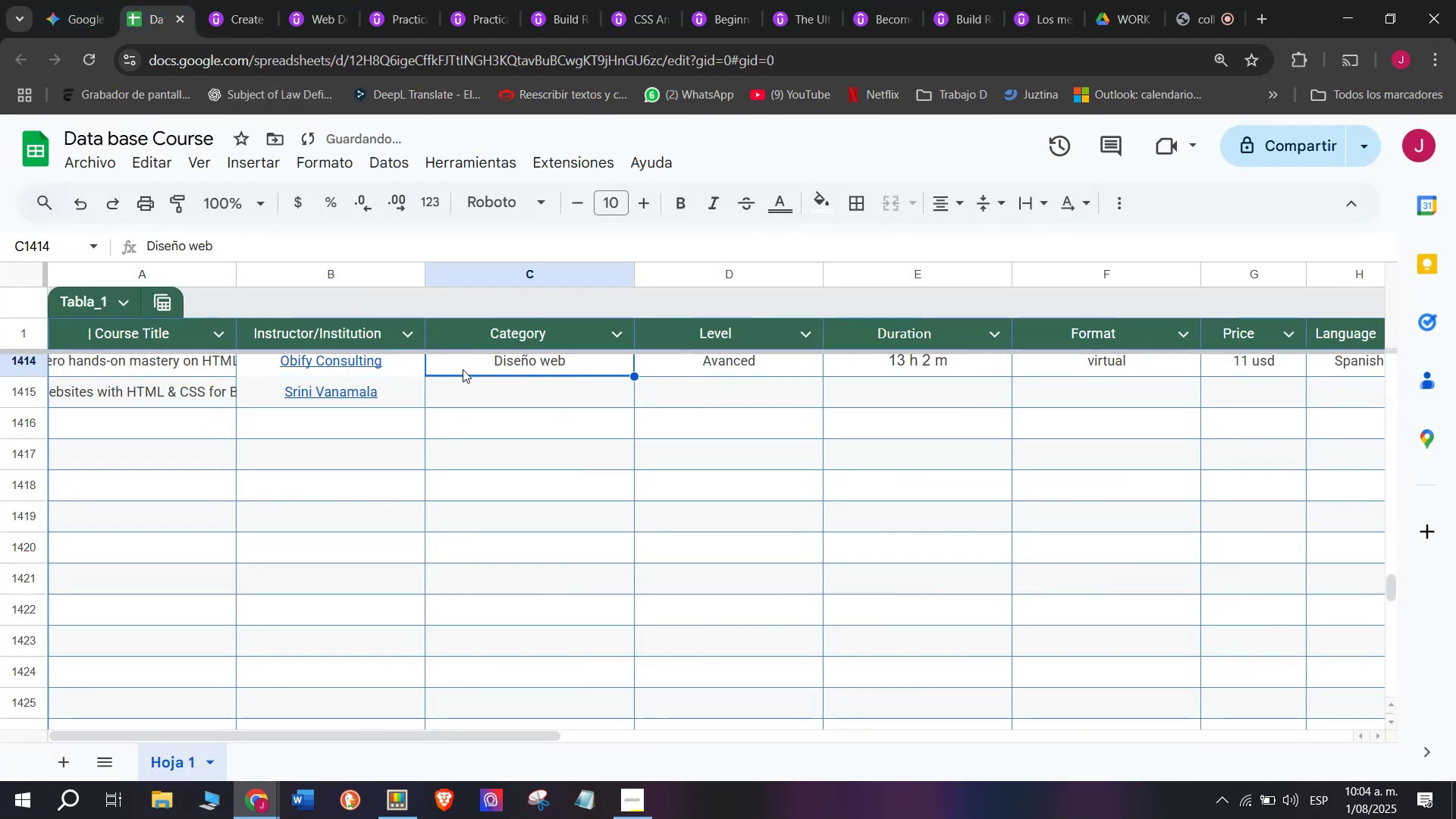 
key(Control+C)
 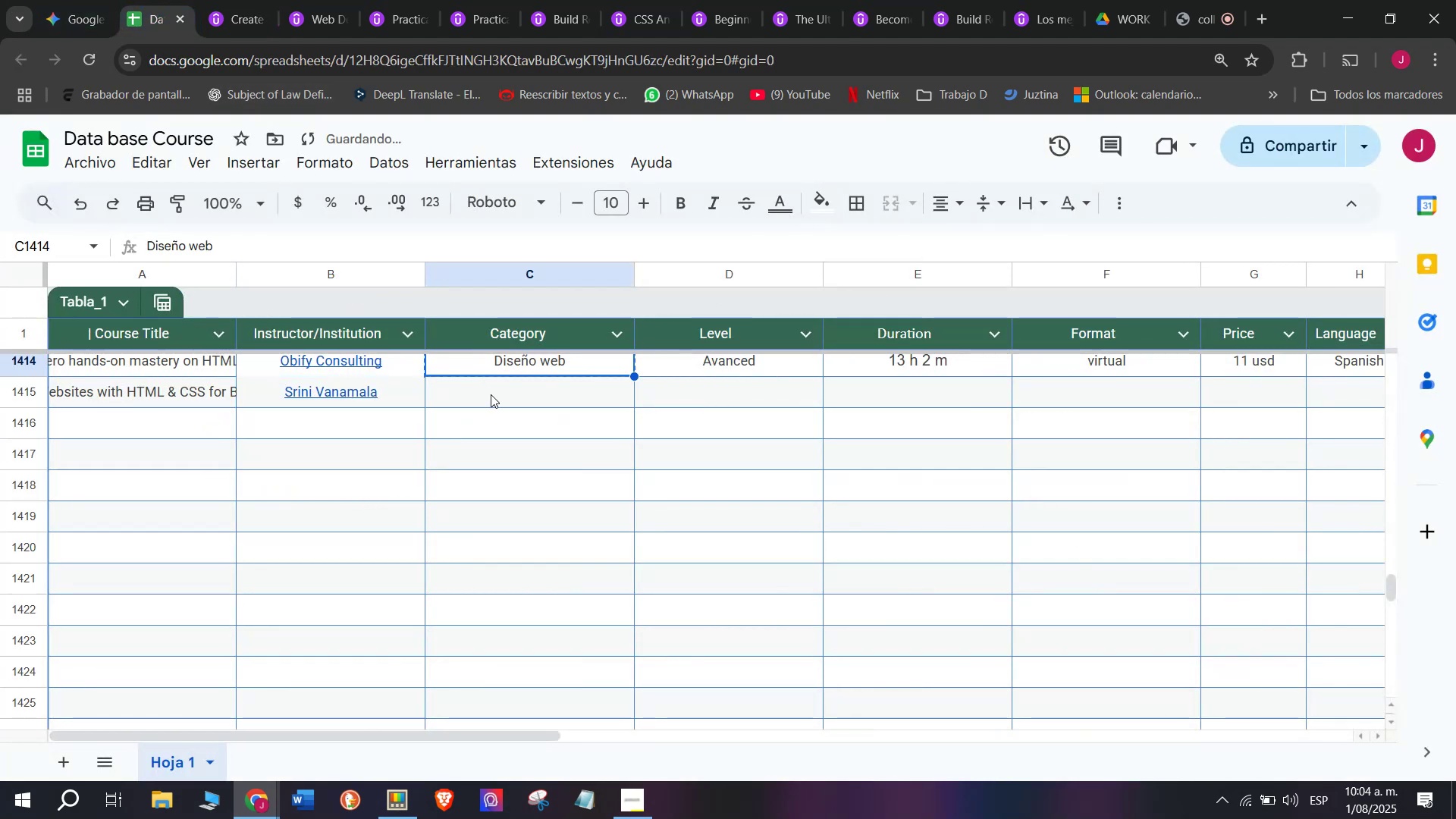 
left_click([492, 394])
 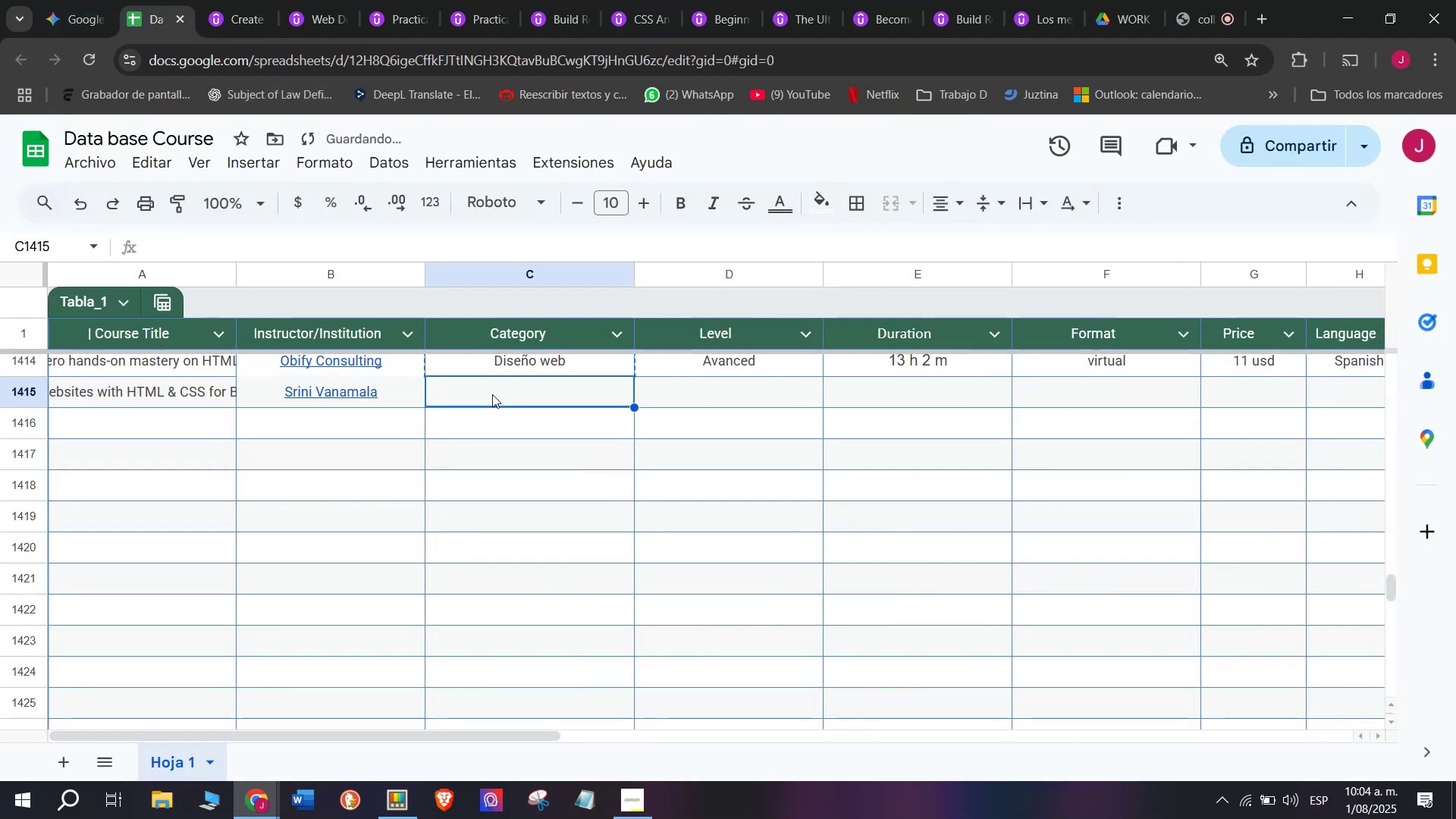 
key(Control+ControlLeft)
 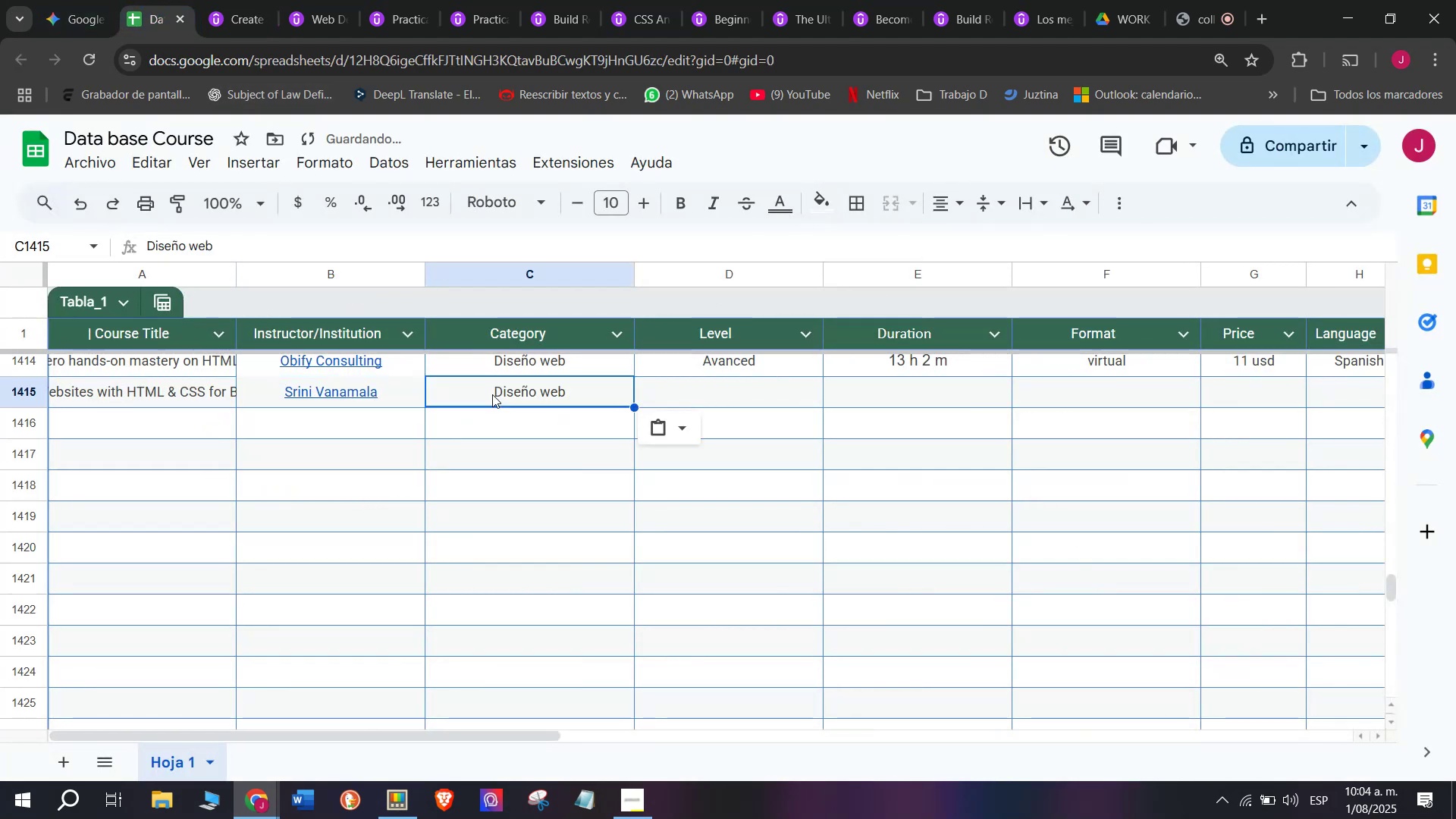 
key(Z)
 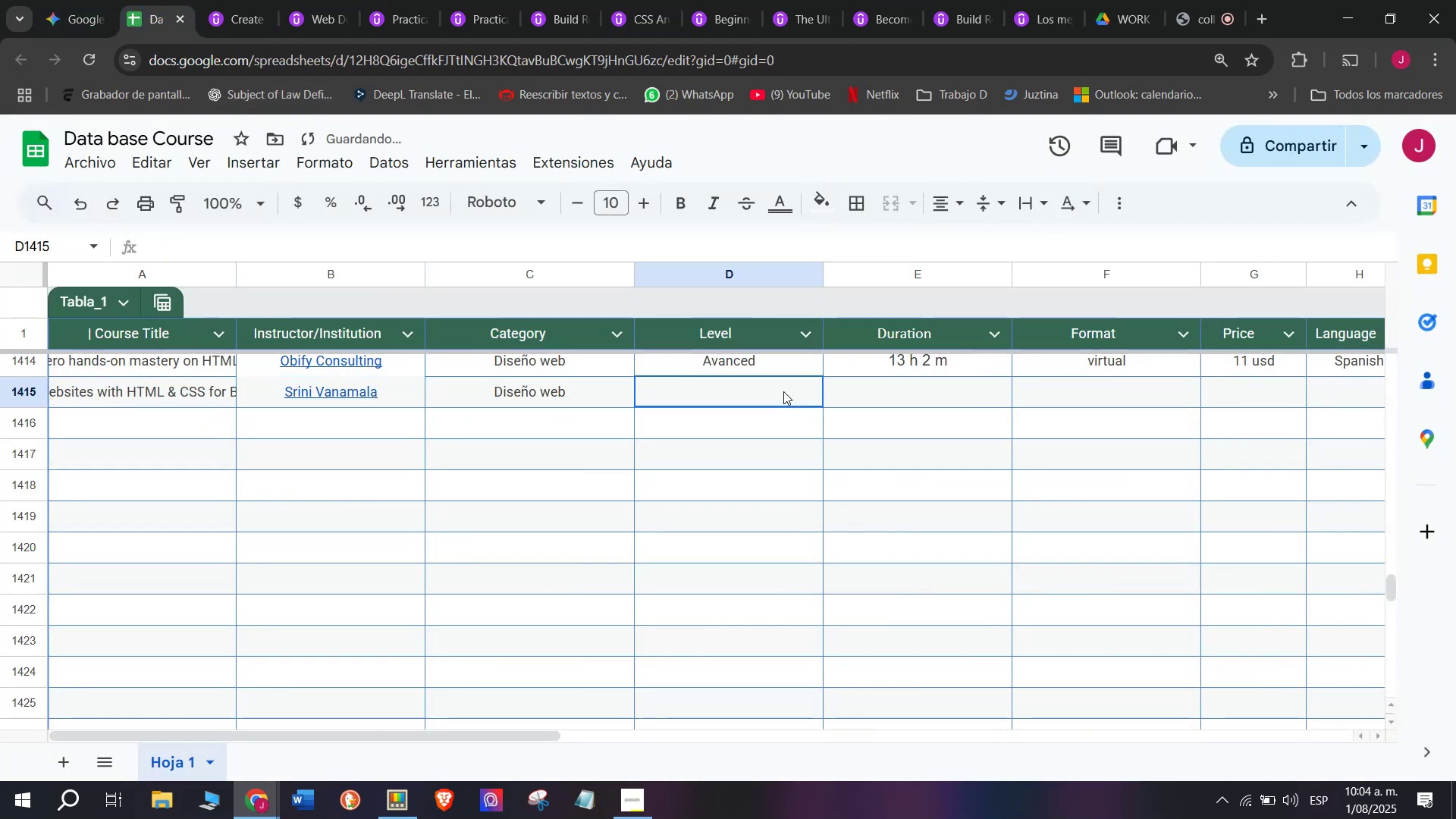 
key(Control+V)
 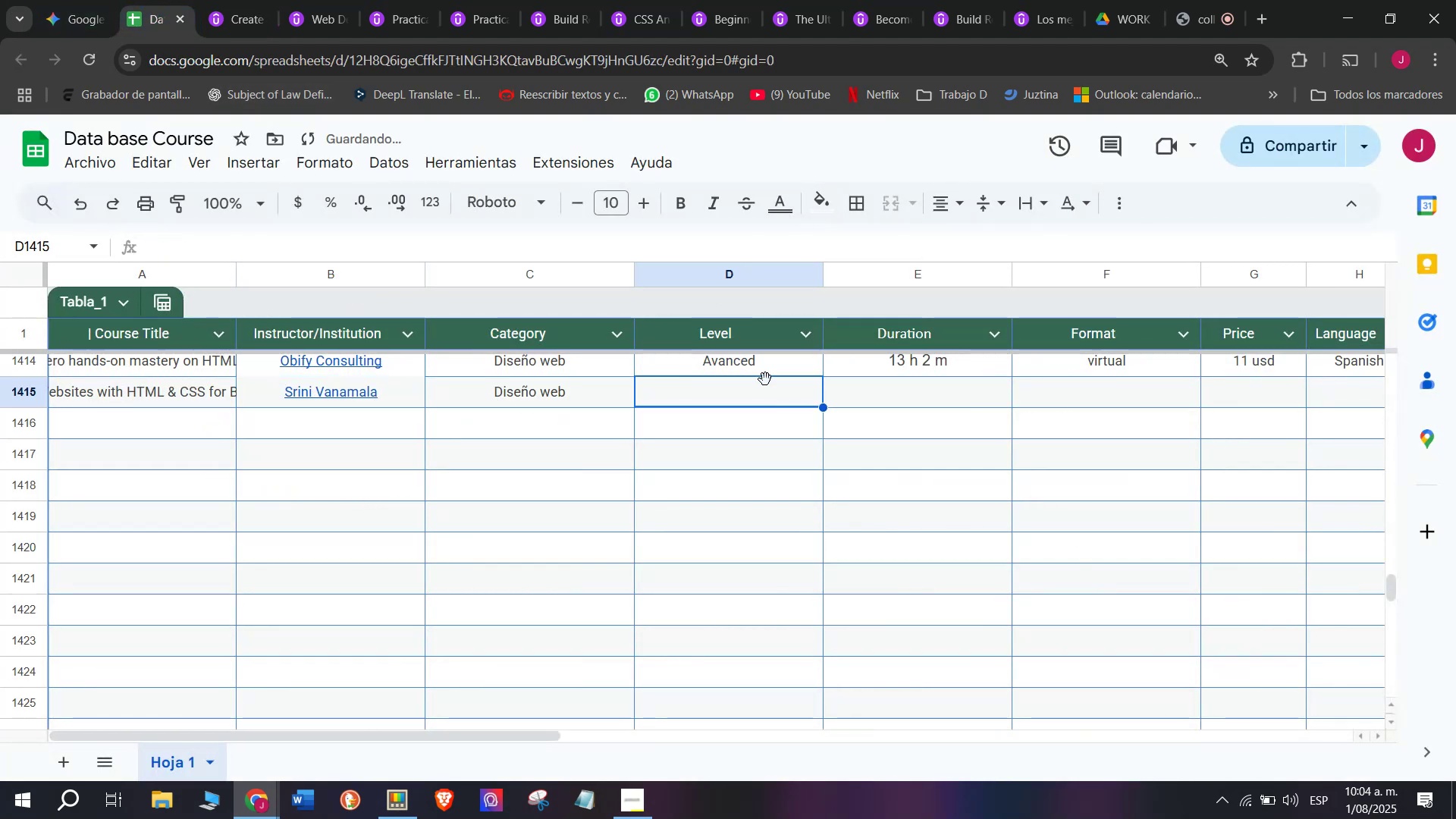 
double_click([758, 368])
 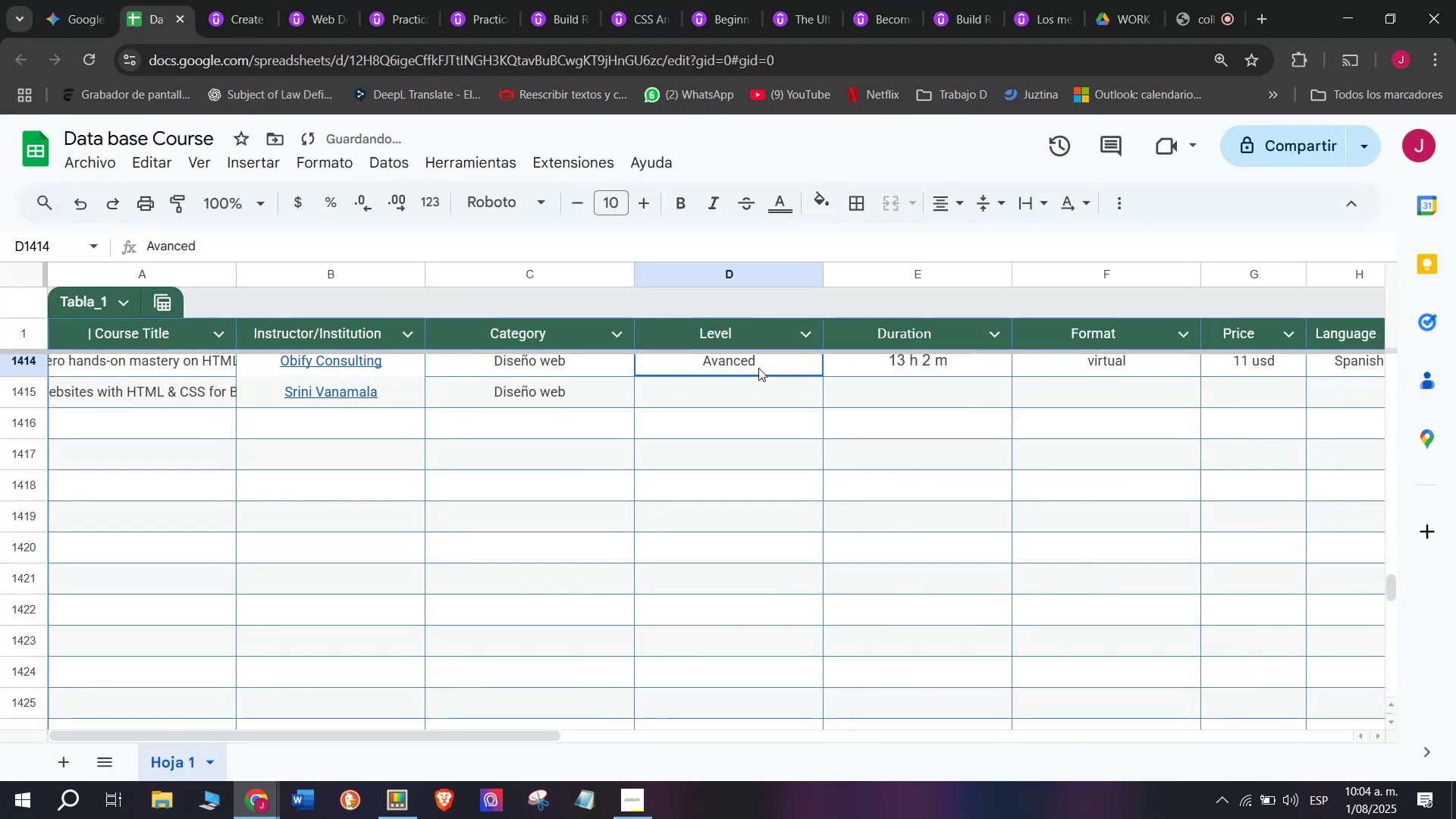 
key(Control+ControlLeft)
 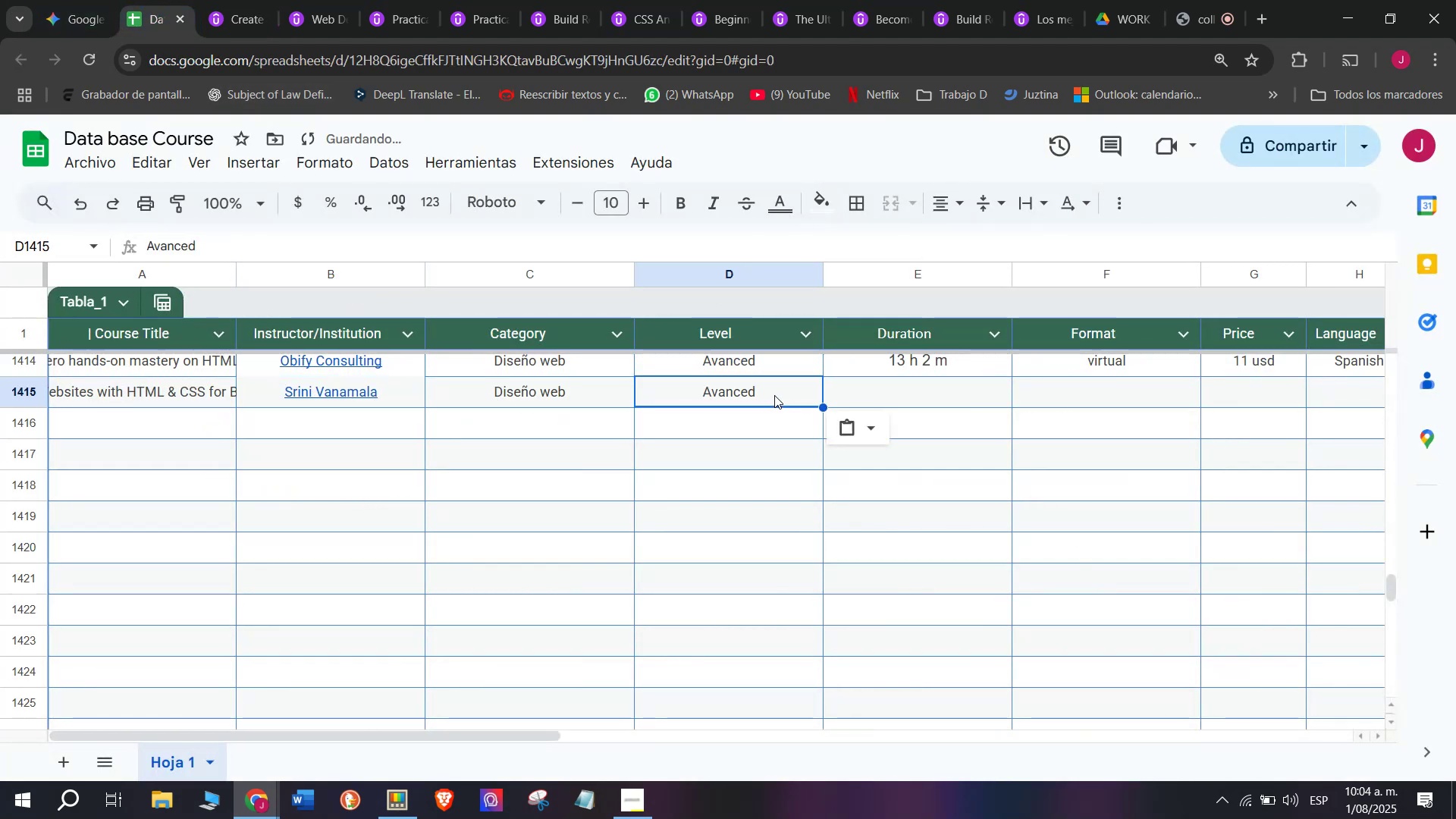 
key(Break)
 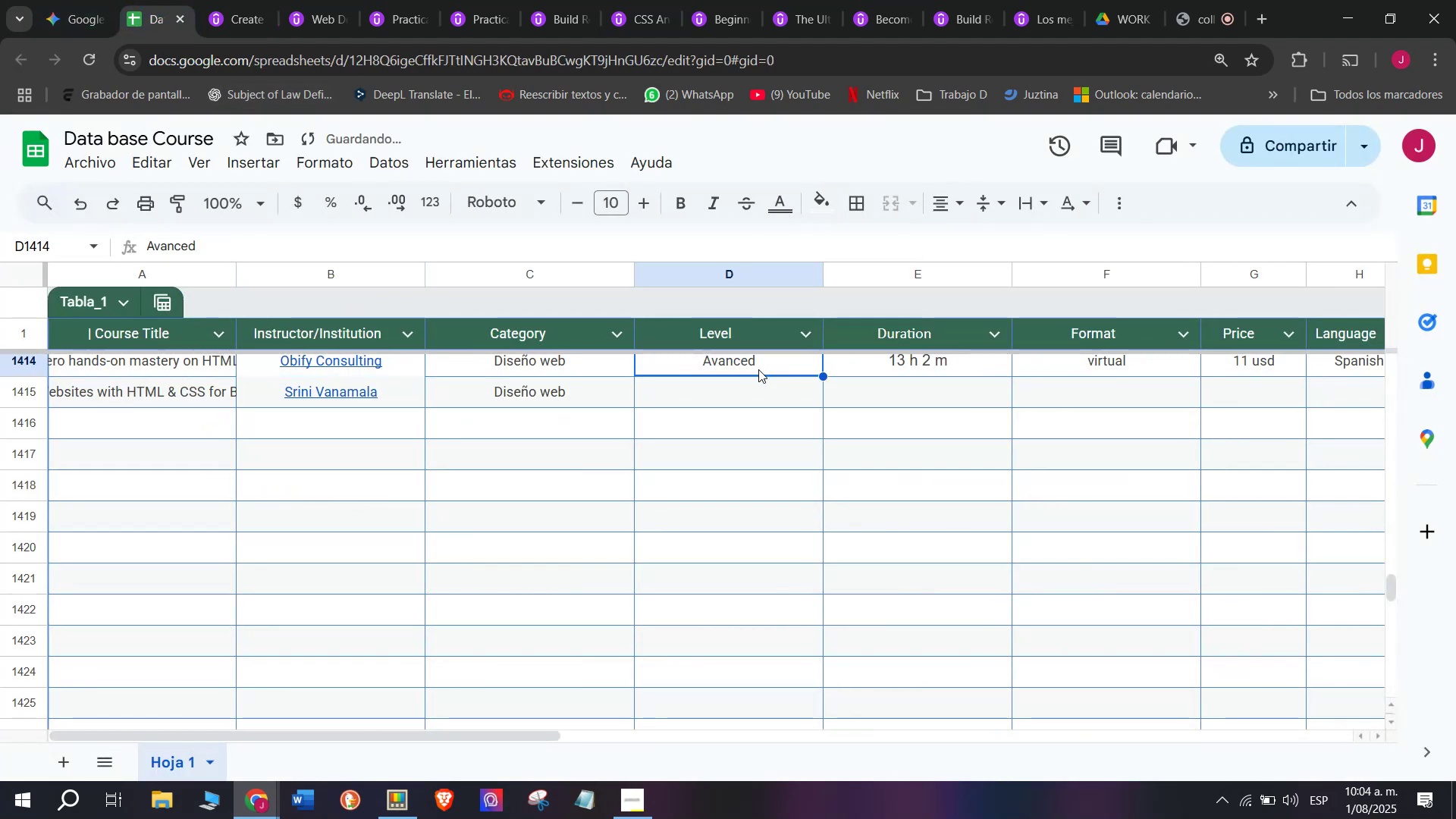 
key(Control+C)
 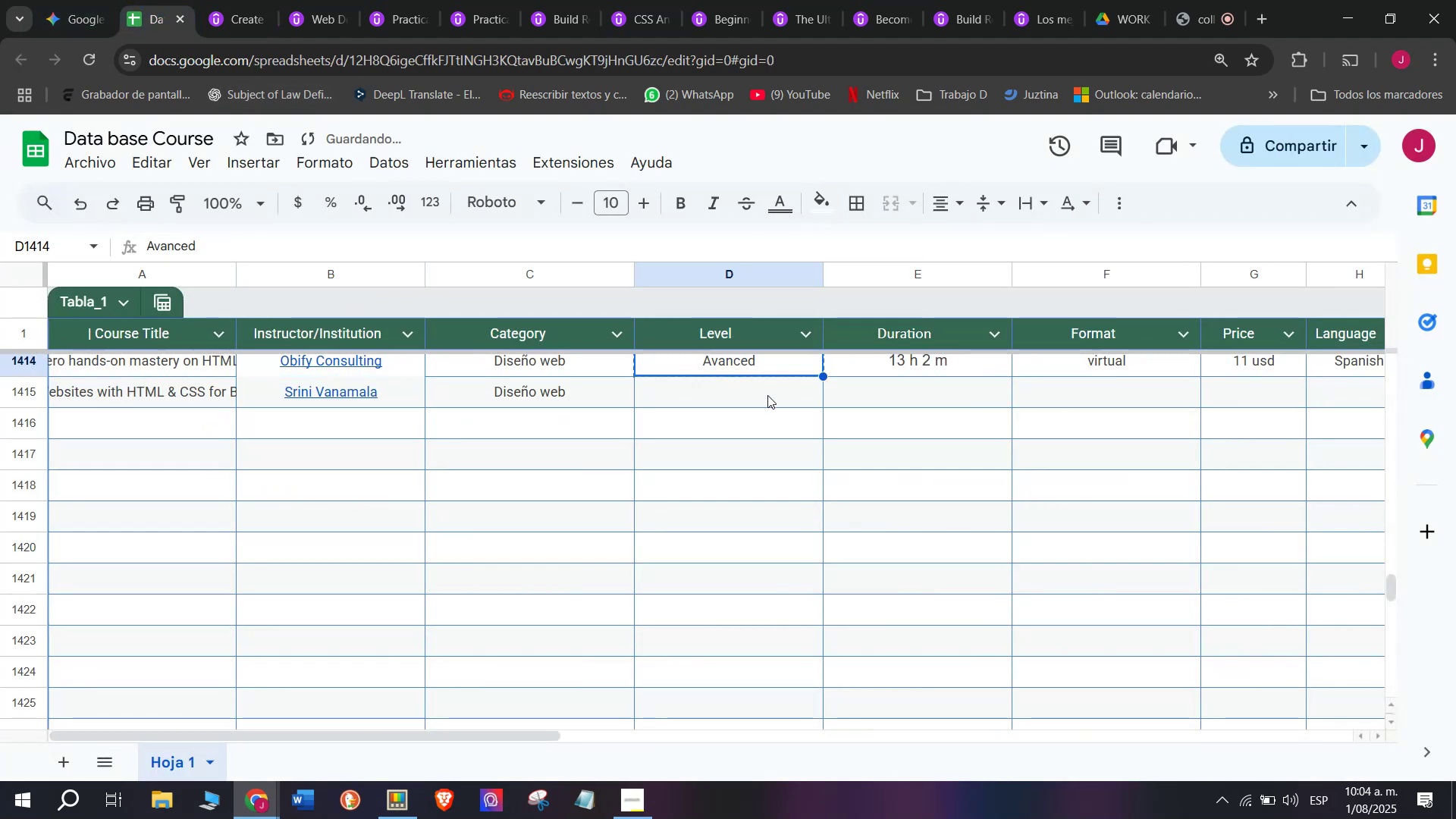 
triple_click([767, 395])
 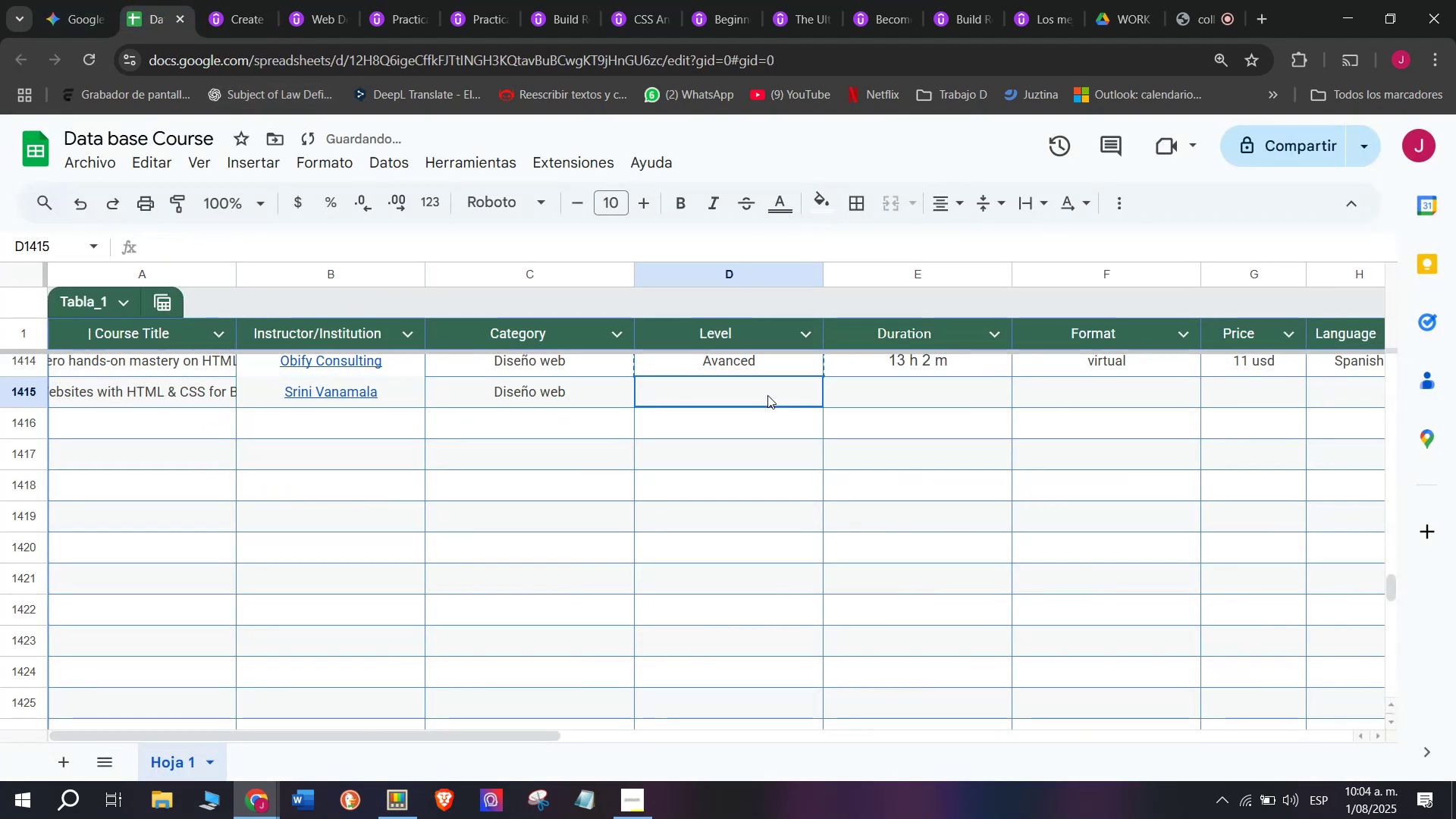 
key(Z)
 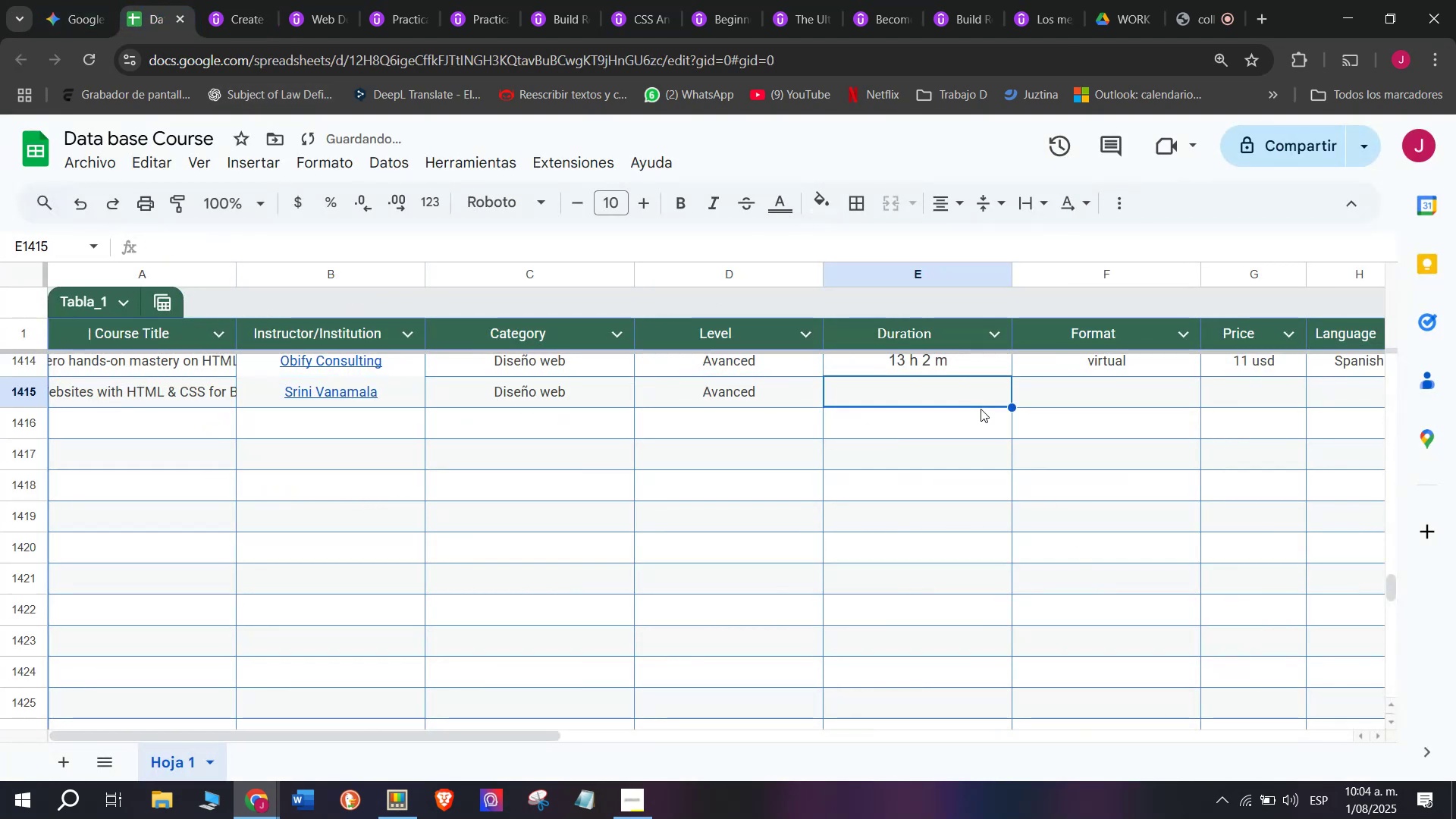 
key(Control+ControlLeft)
 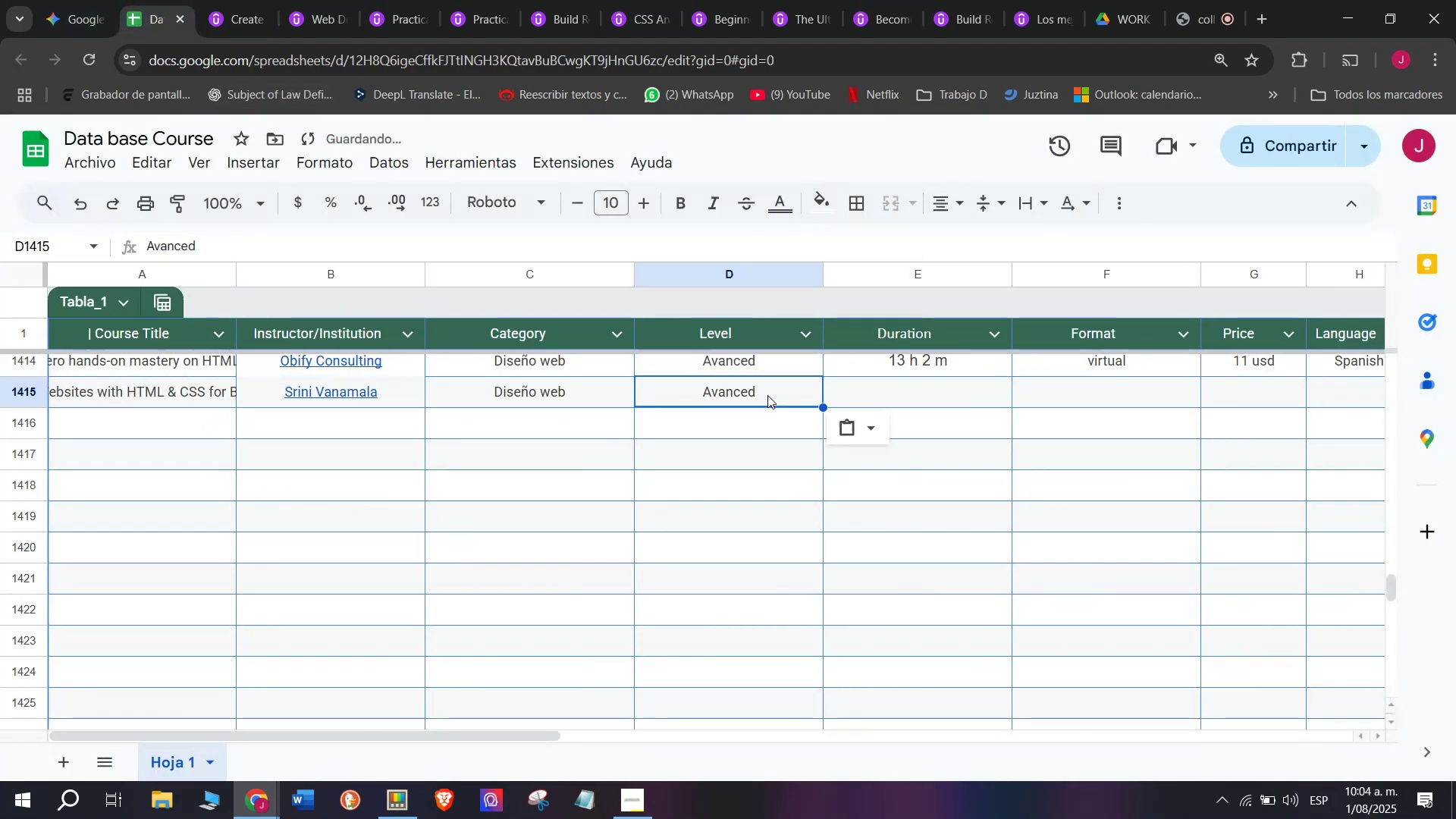 
key(Control+V)
 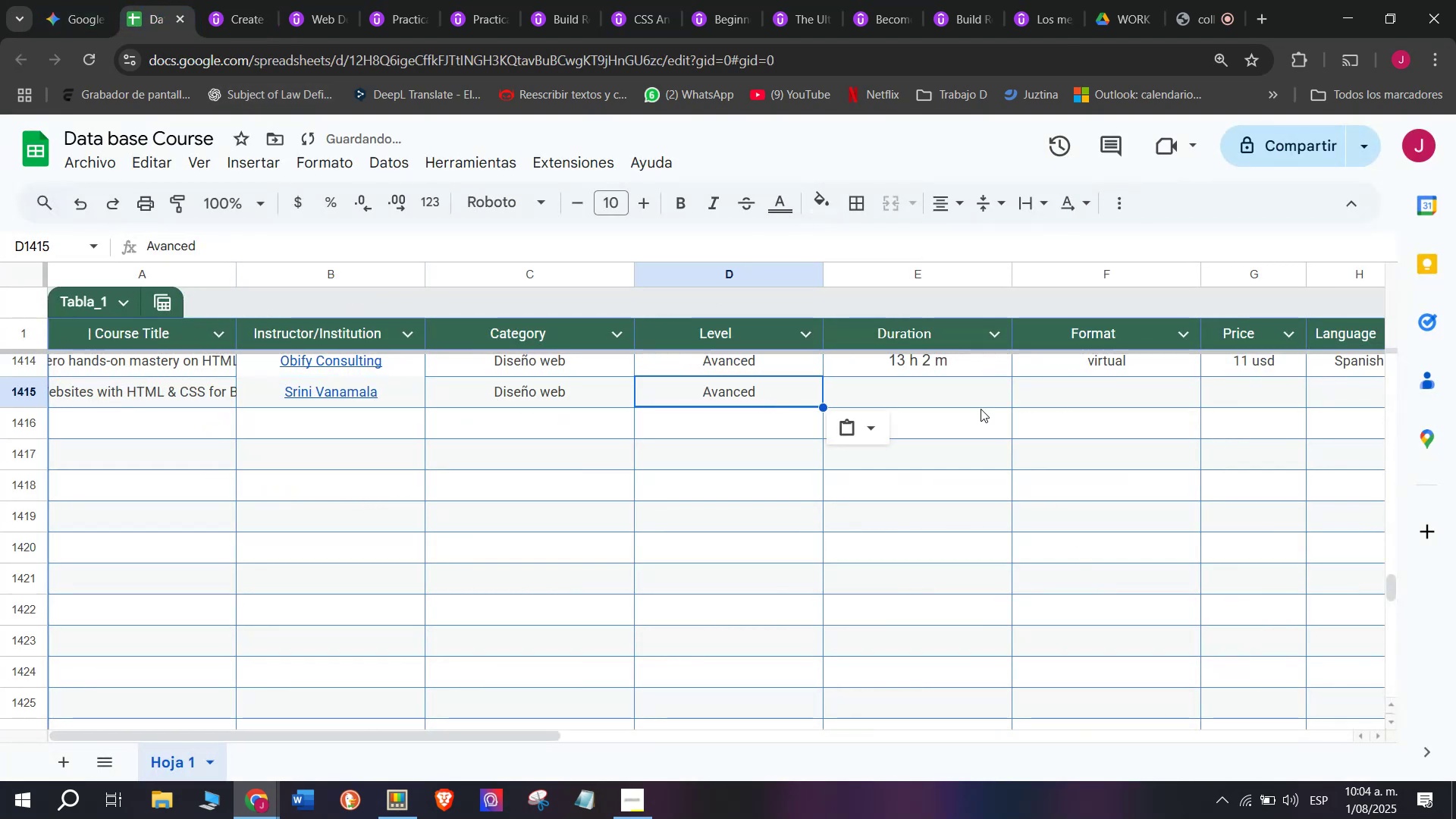 
triple_click([981, 409])
 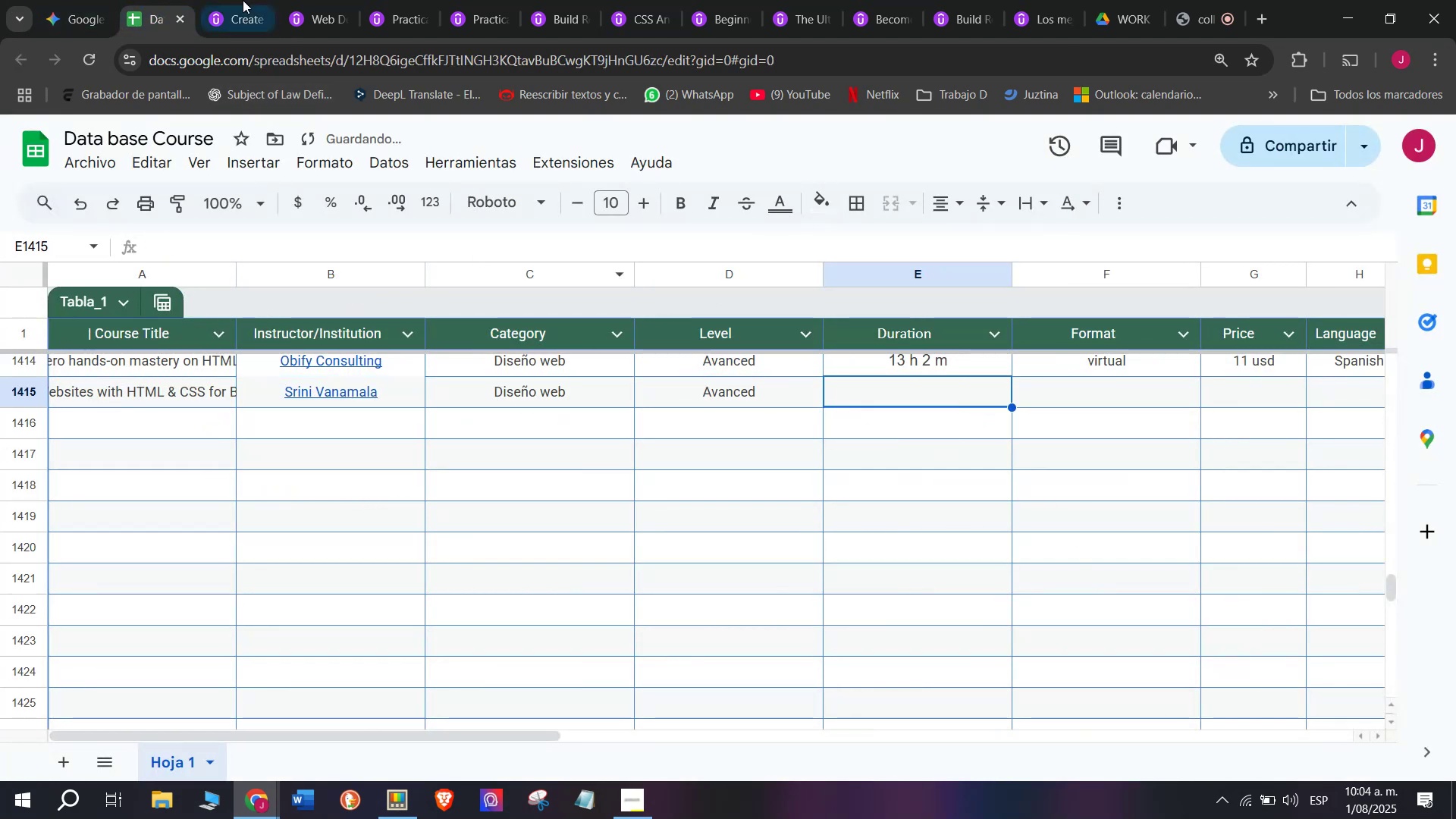 
left_click([275, 0])
 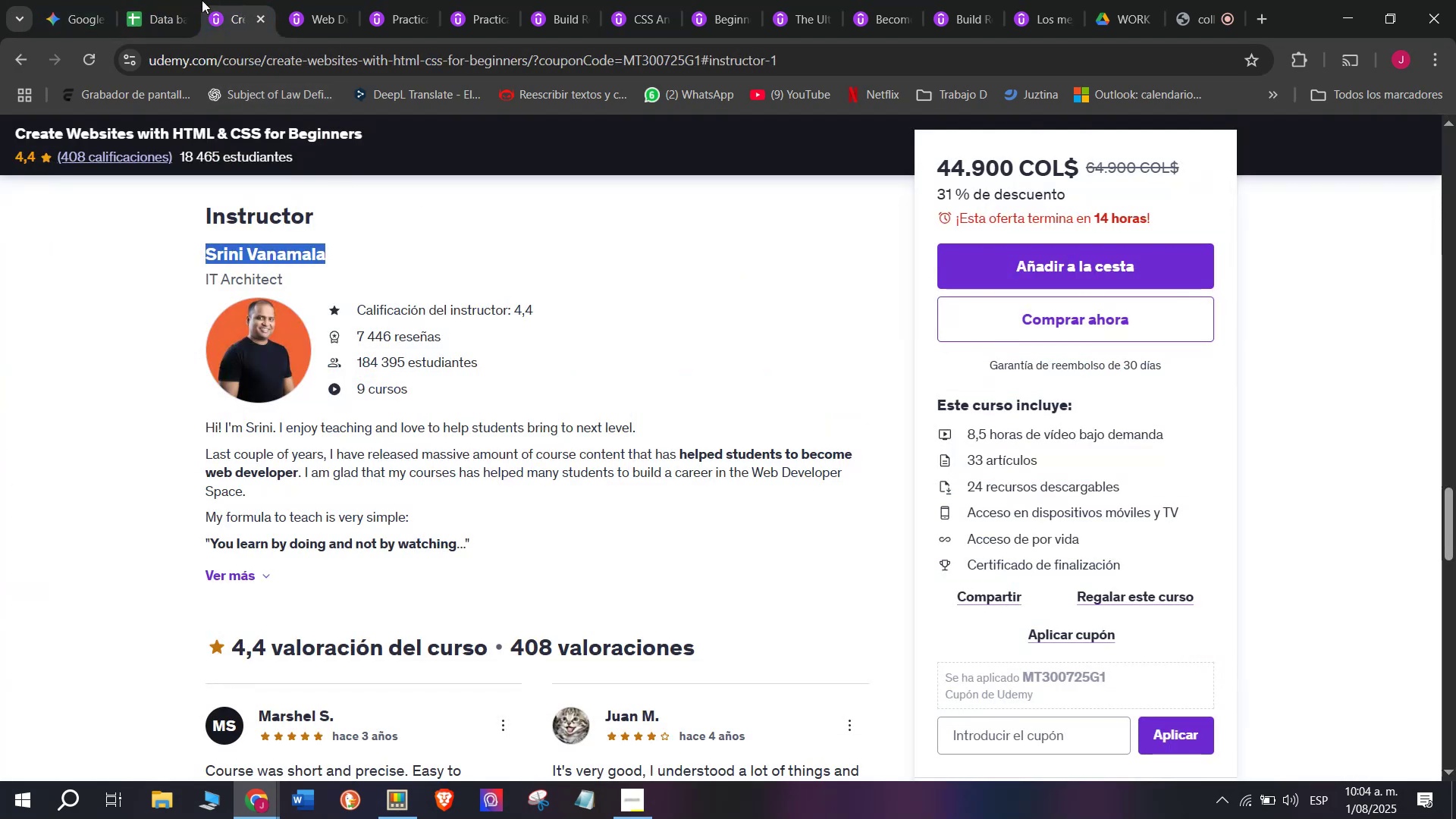 
left_click([130, 0])
 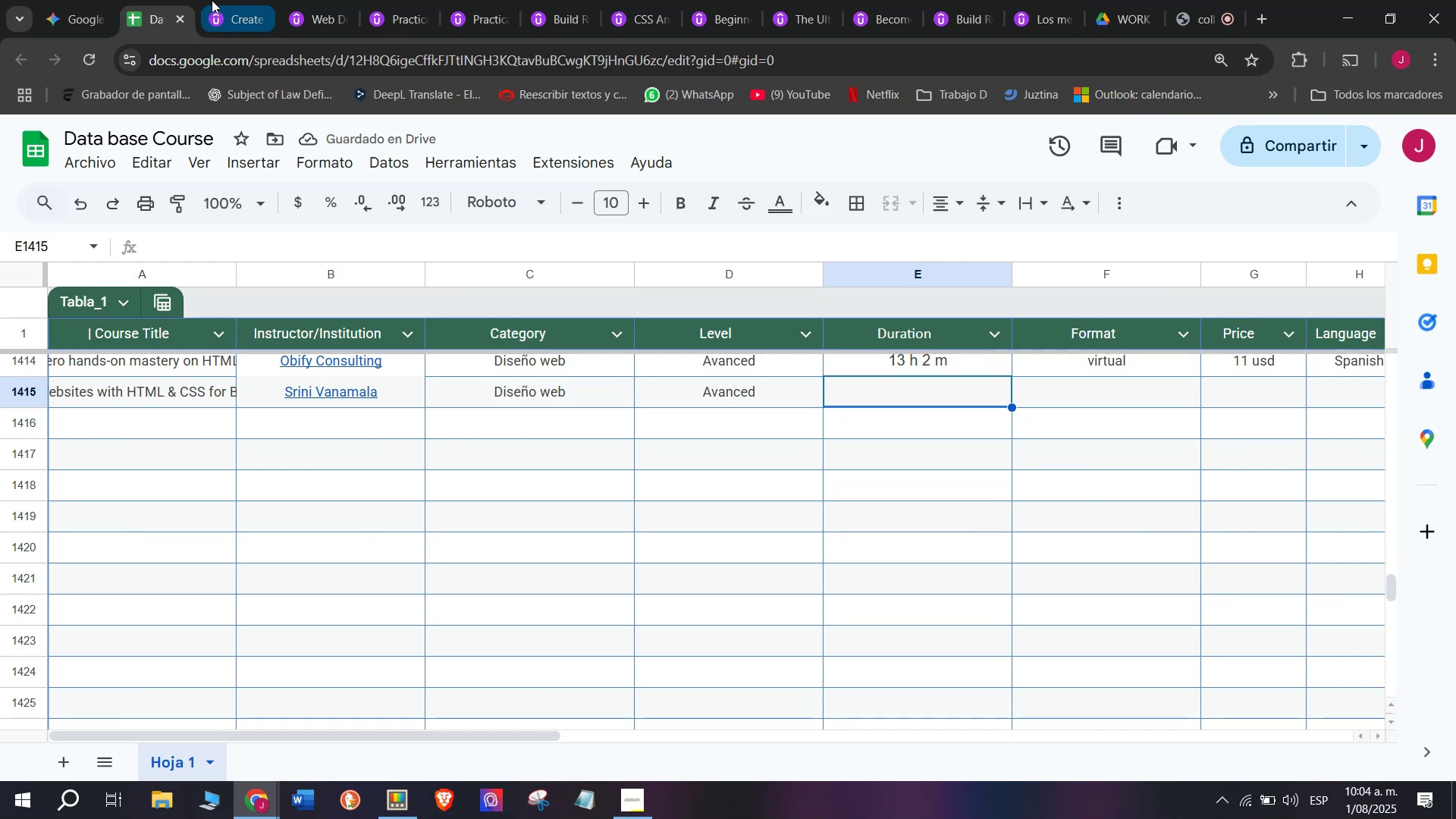 
left_click([212, 0])
 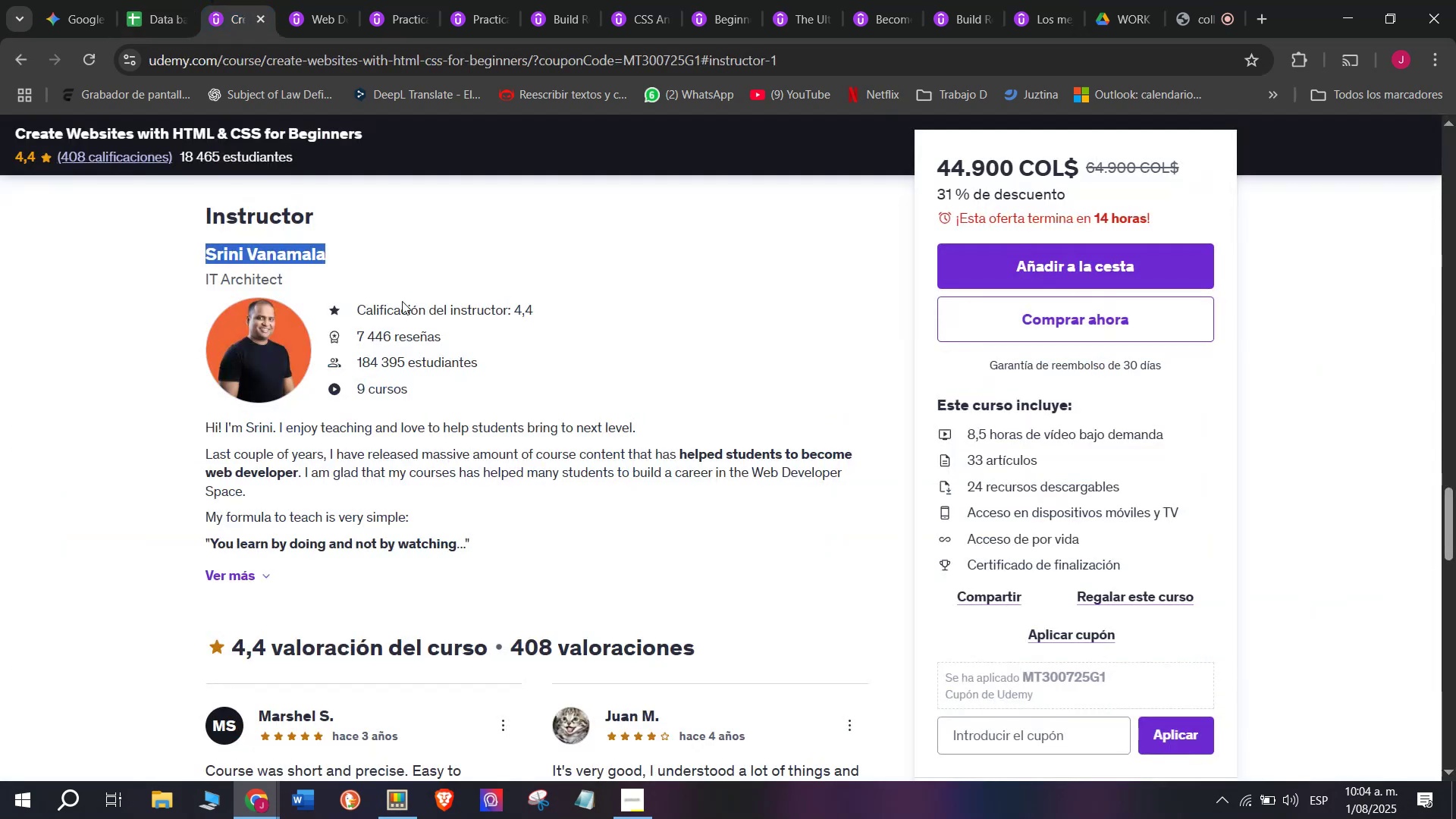 
scroll: coordinate [409, 542], scroll_direction: up, amount: 9.0
 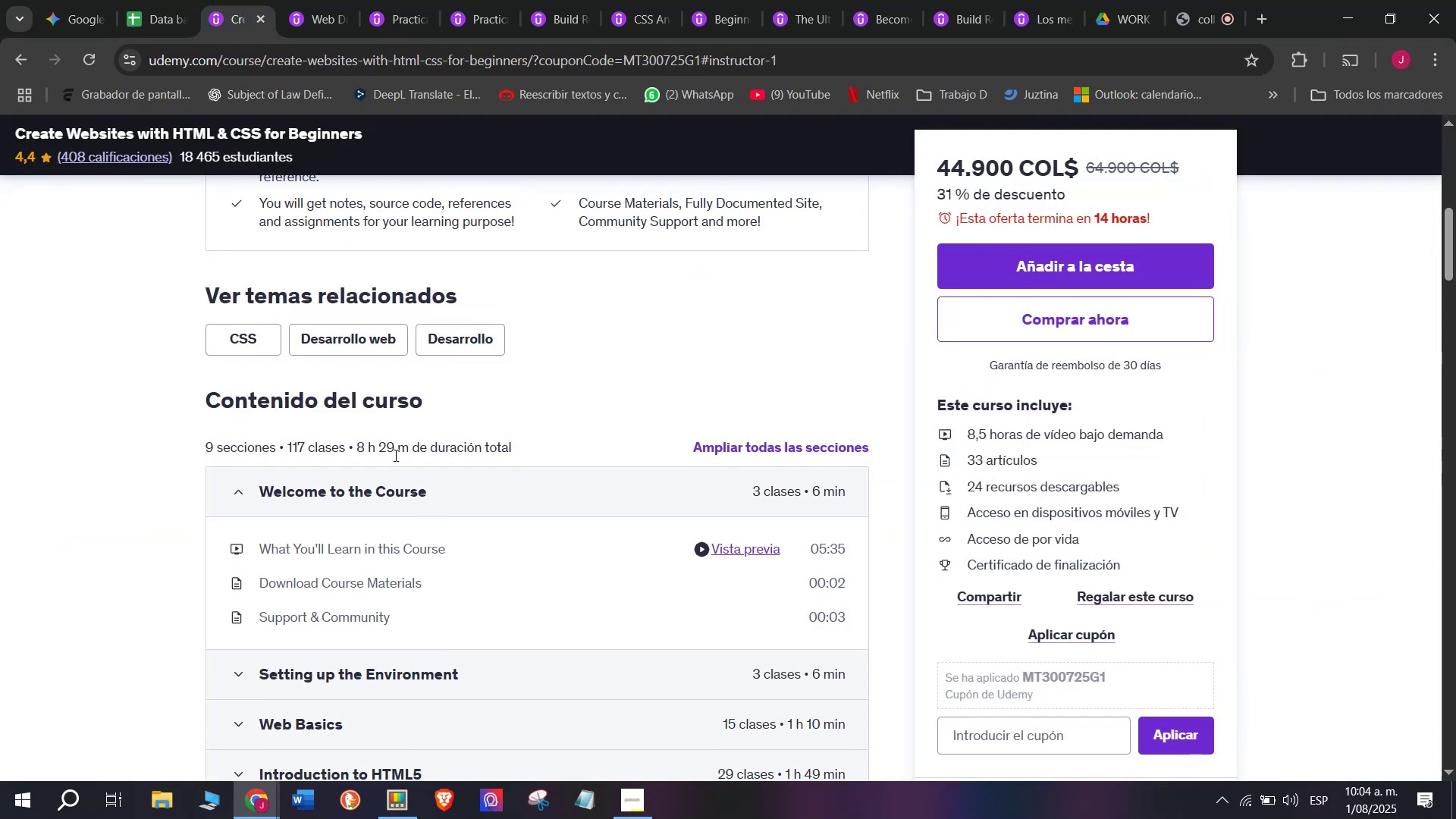 
left_click_drag(start_coordinate=[407, 455], to_coordinate=[356, 447])
 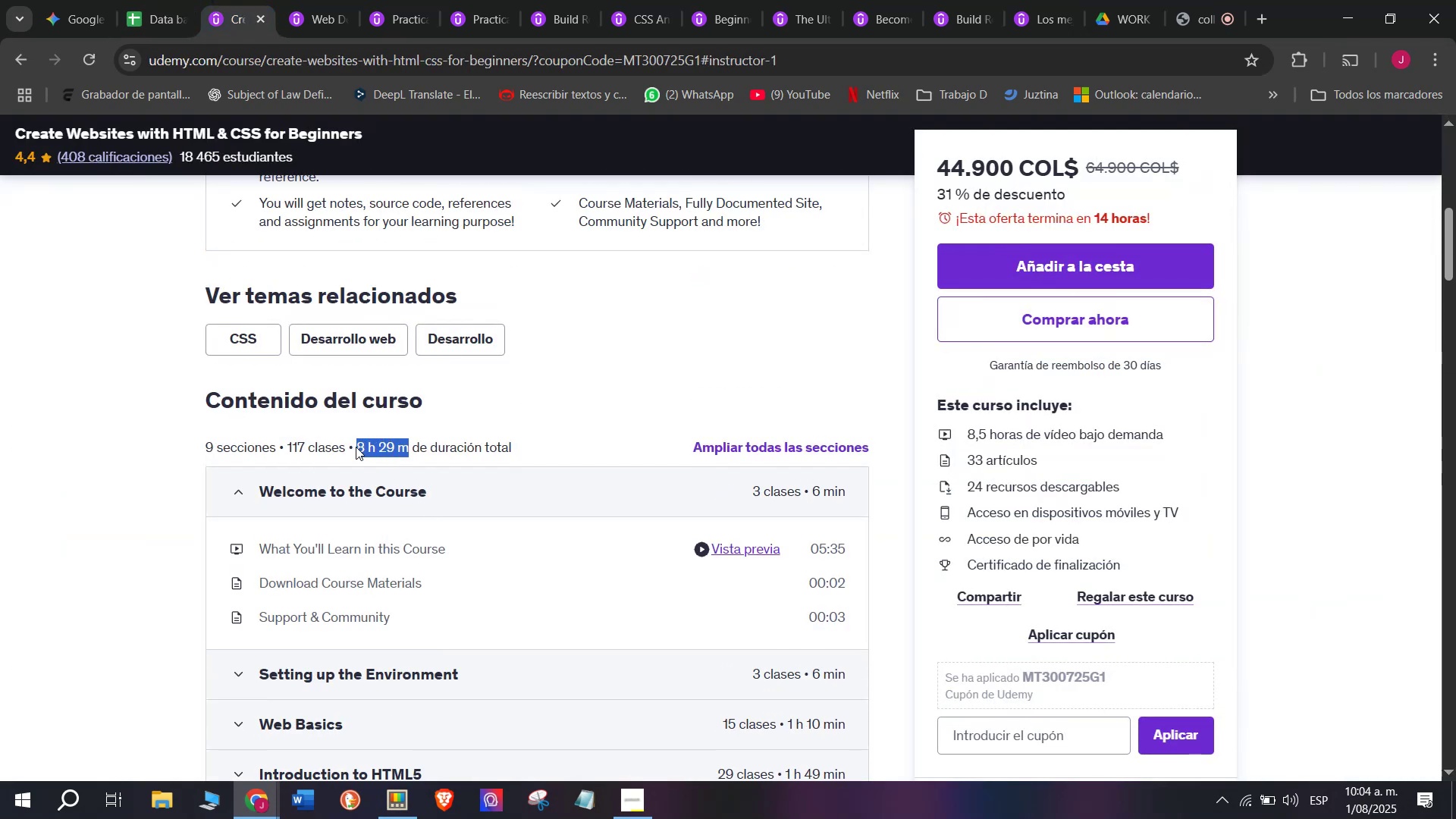 
key(Break)
 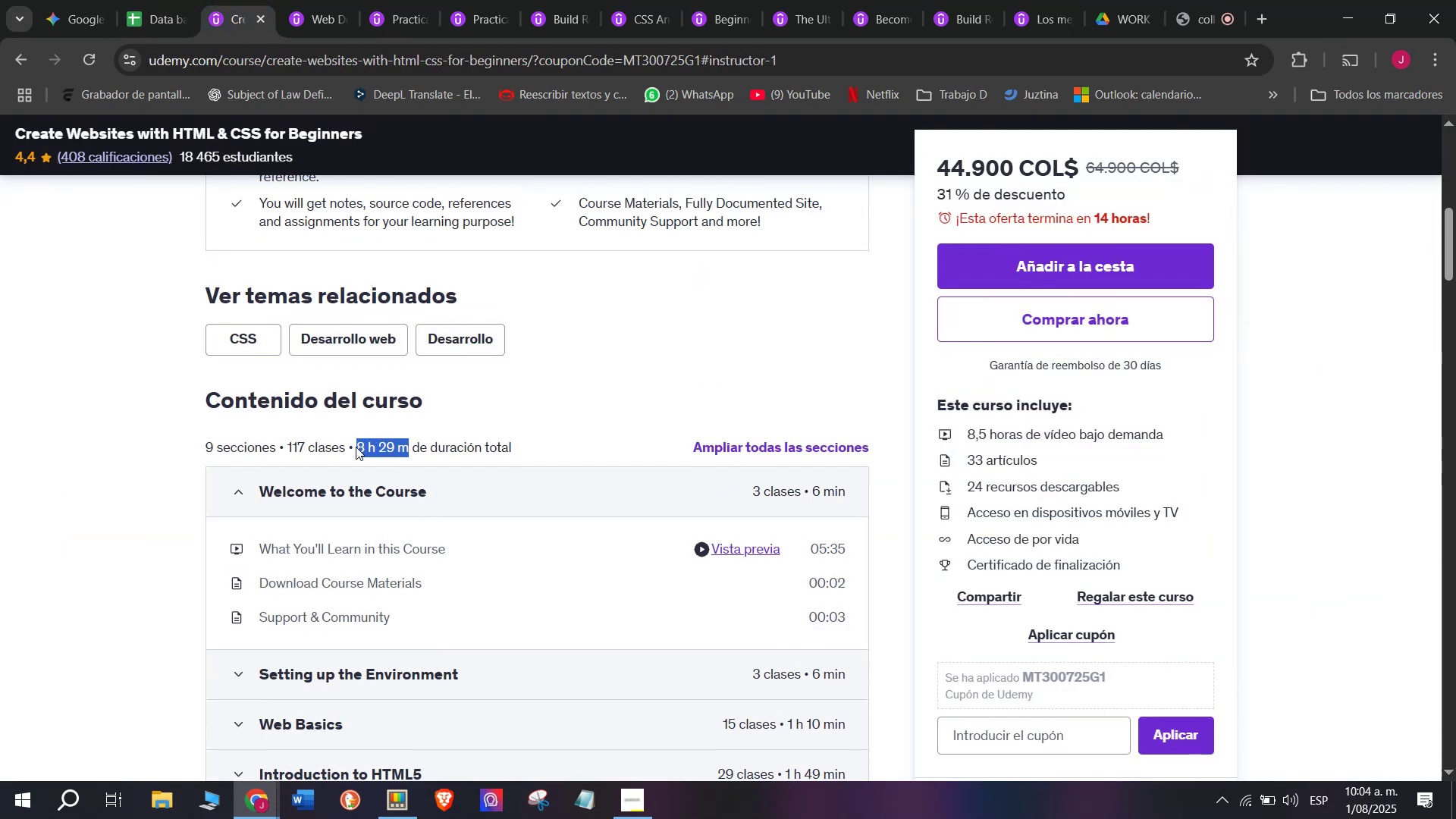 
key(Control+ControlLeft)
 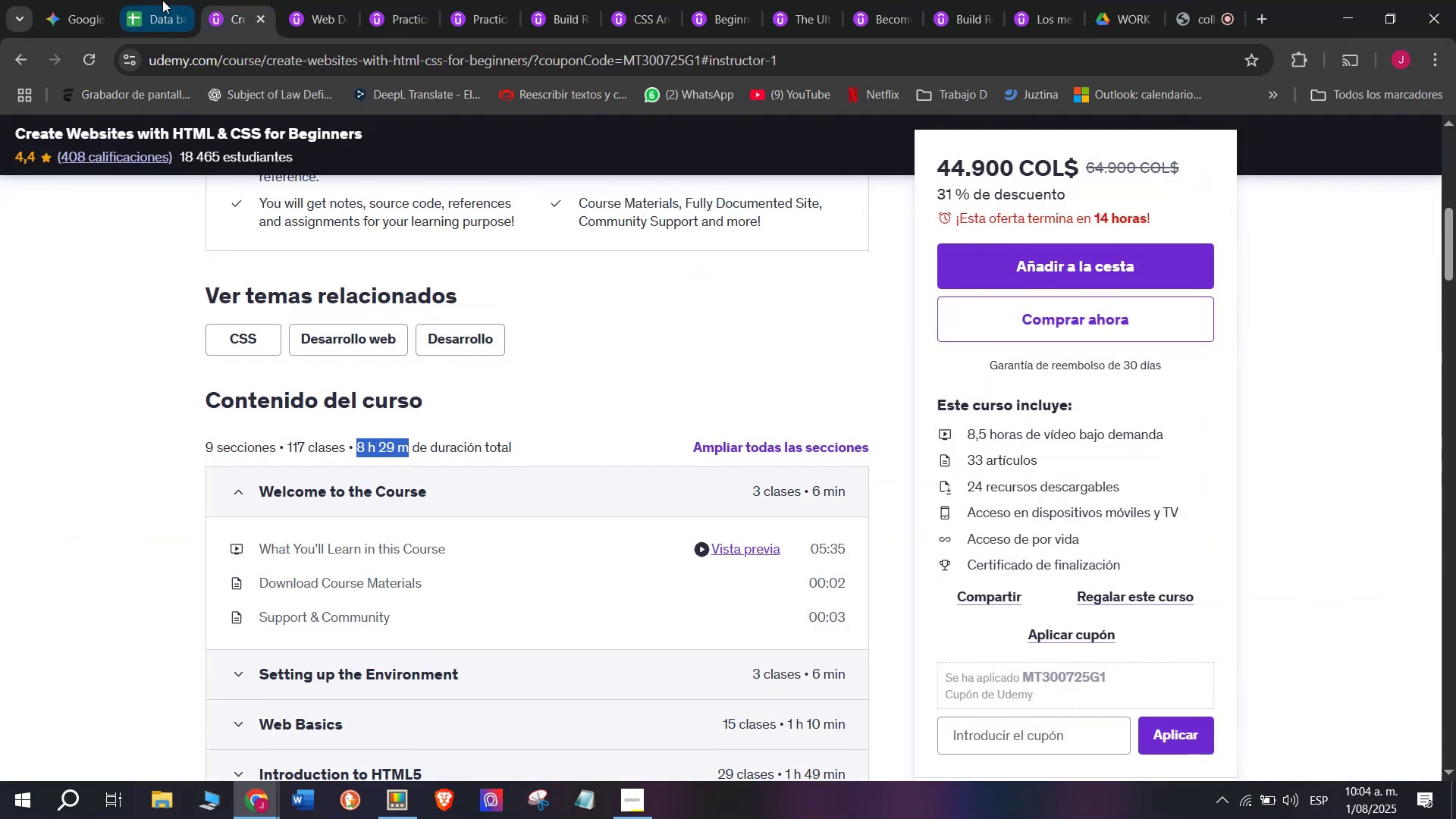 
key(Control+C)
 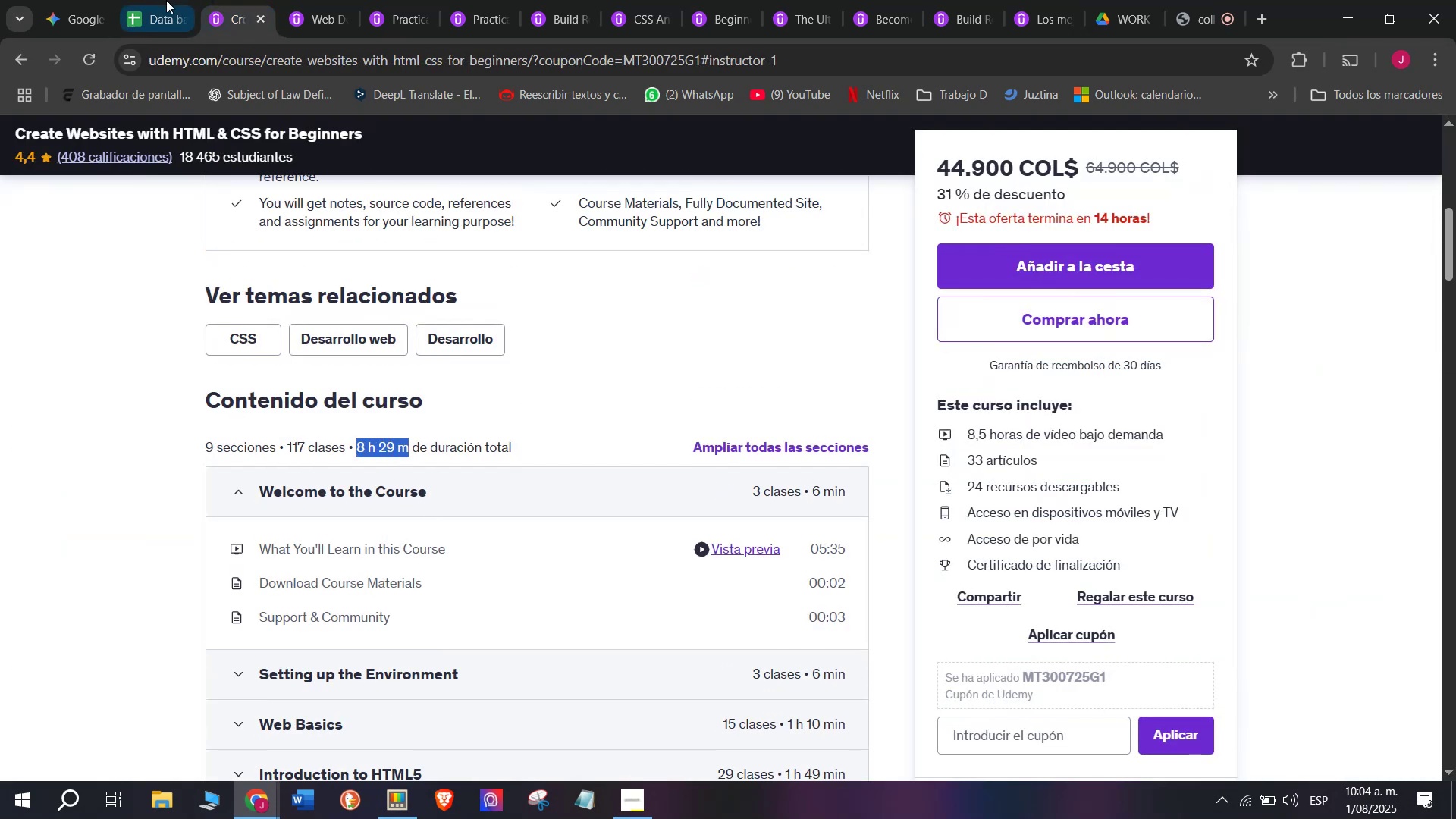 
left_click([162, 0])
 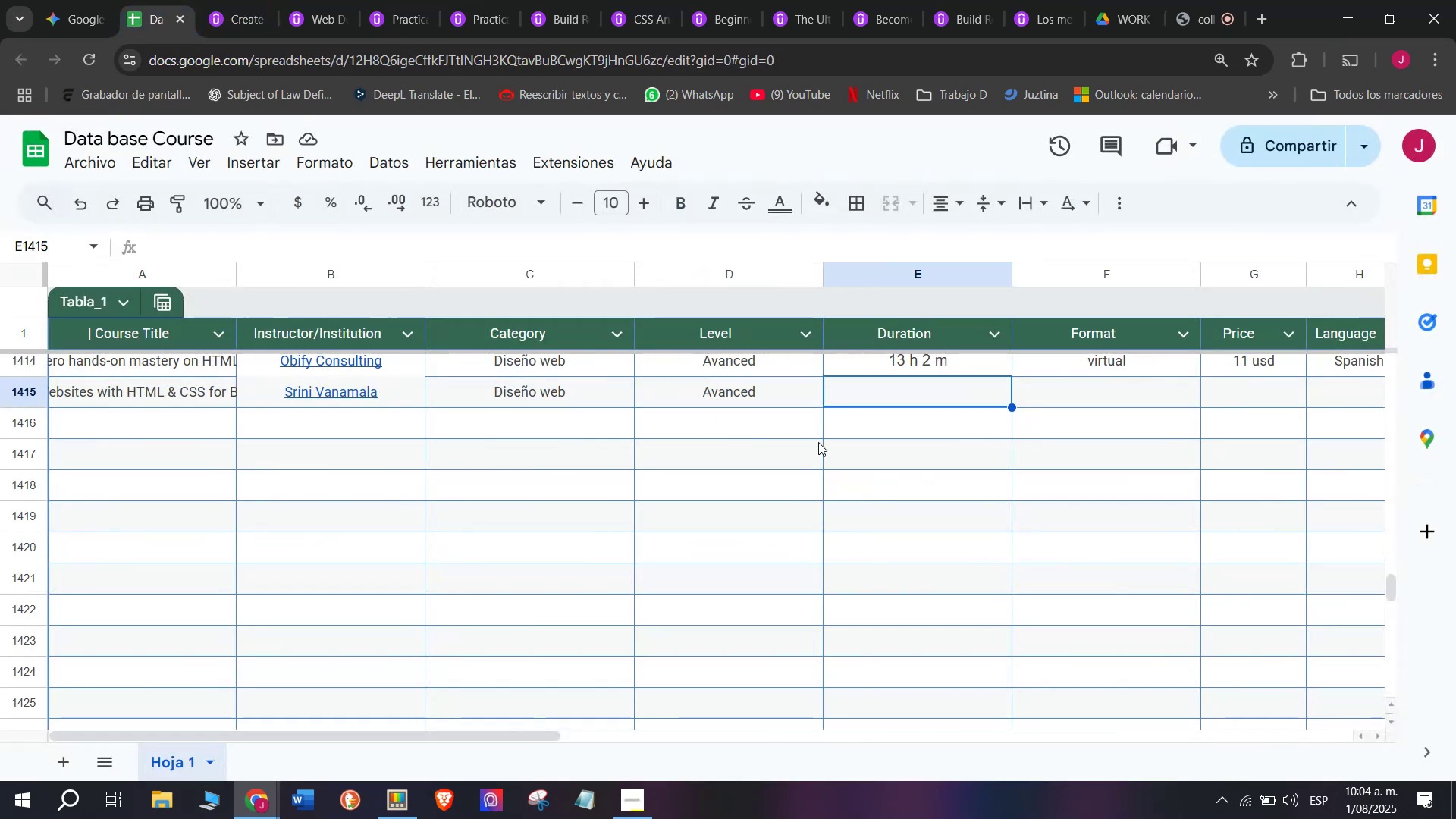 
key(Control+ControlLeft)
 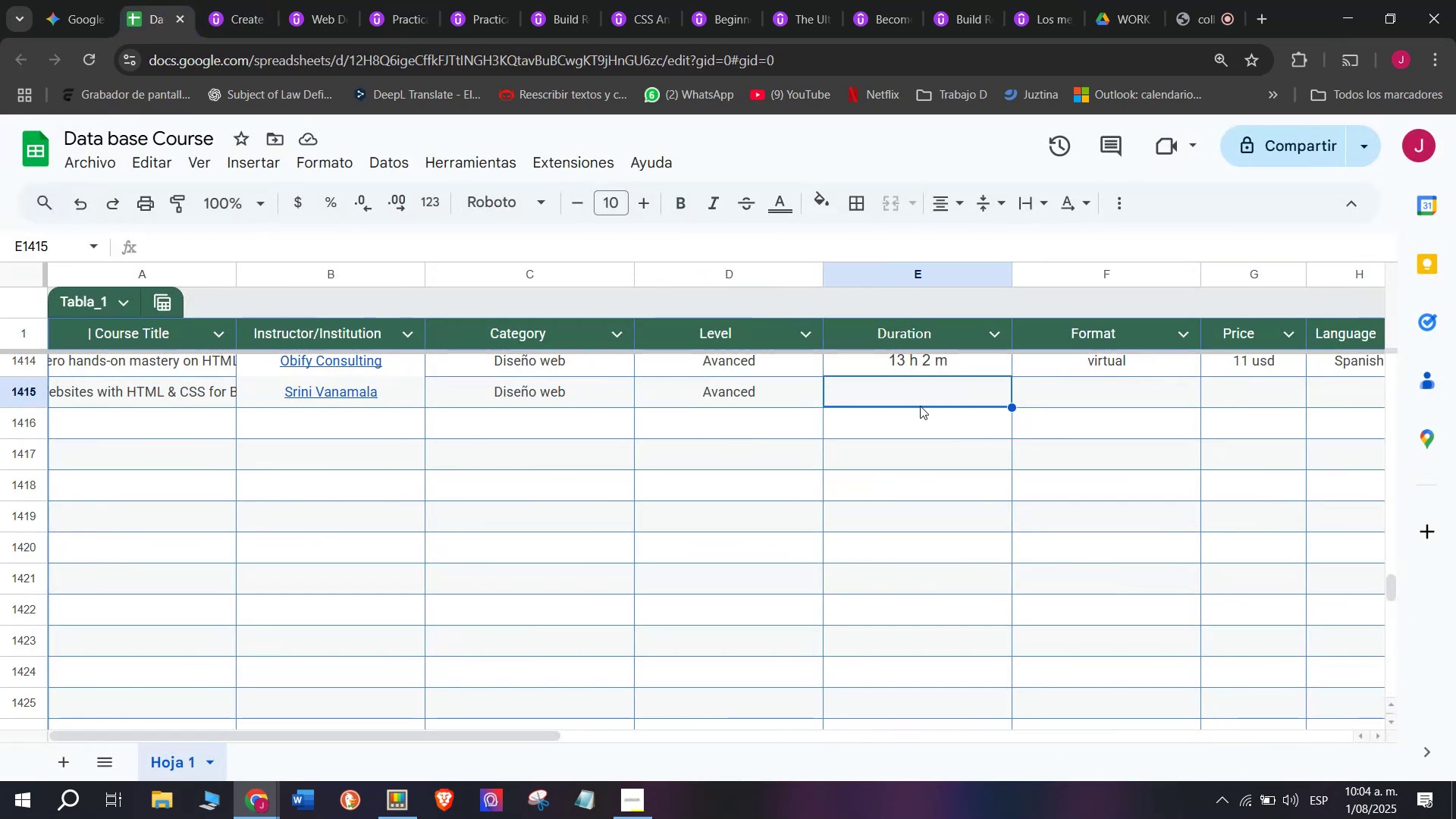 
key(Z)
 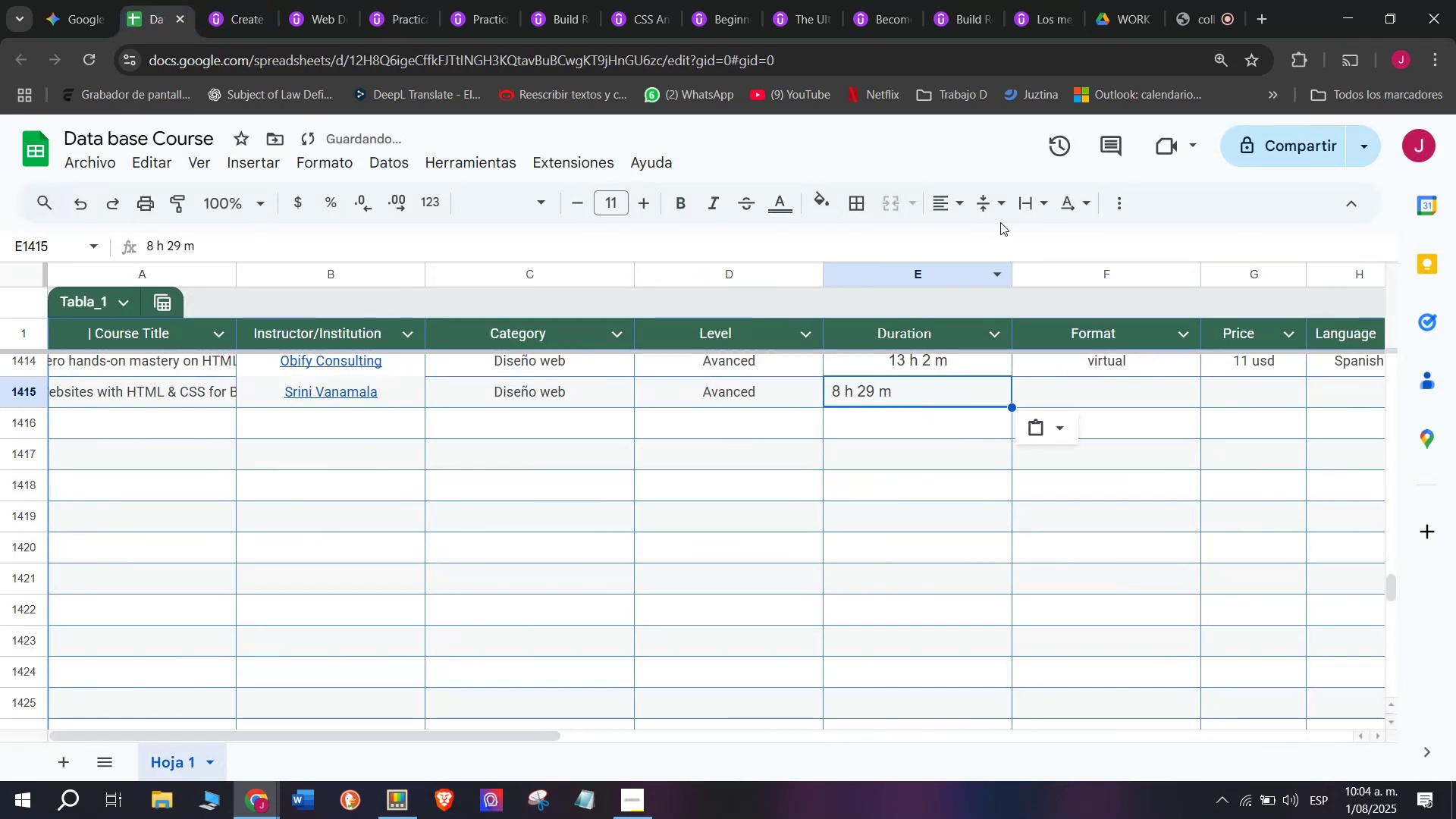 
key(Control+V)
 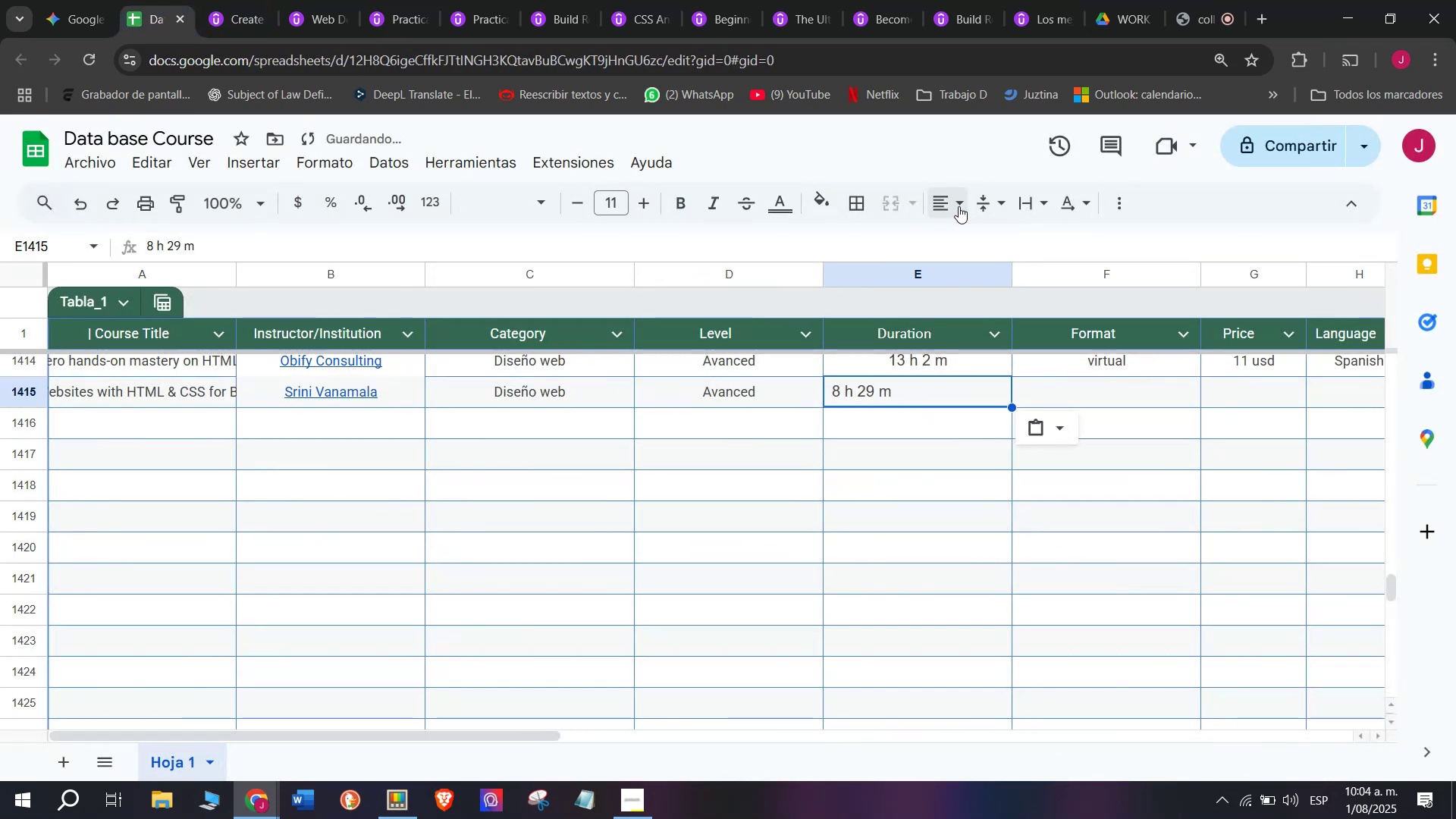 
double_click([989, 241])
 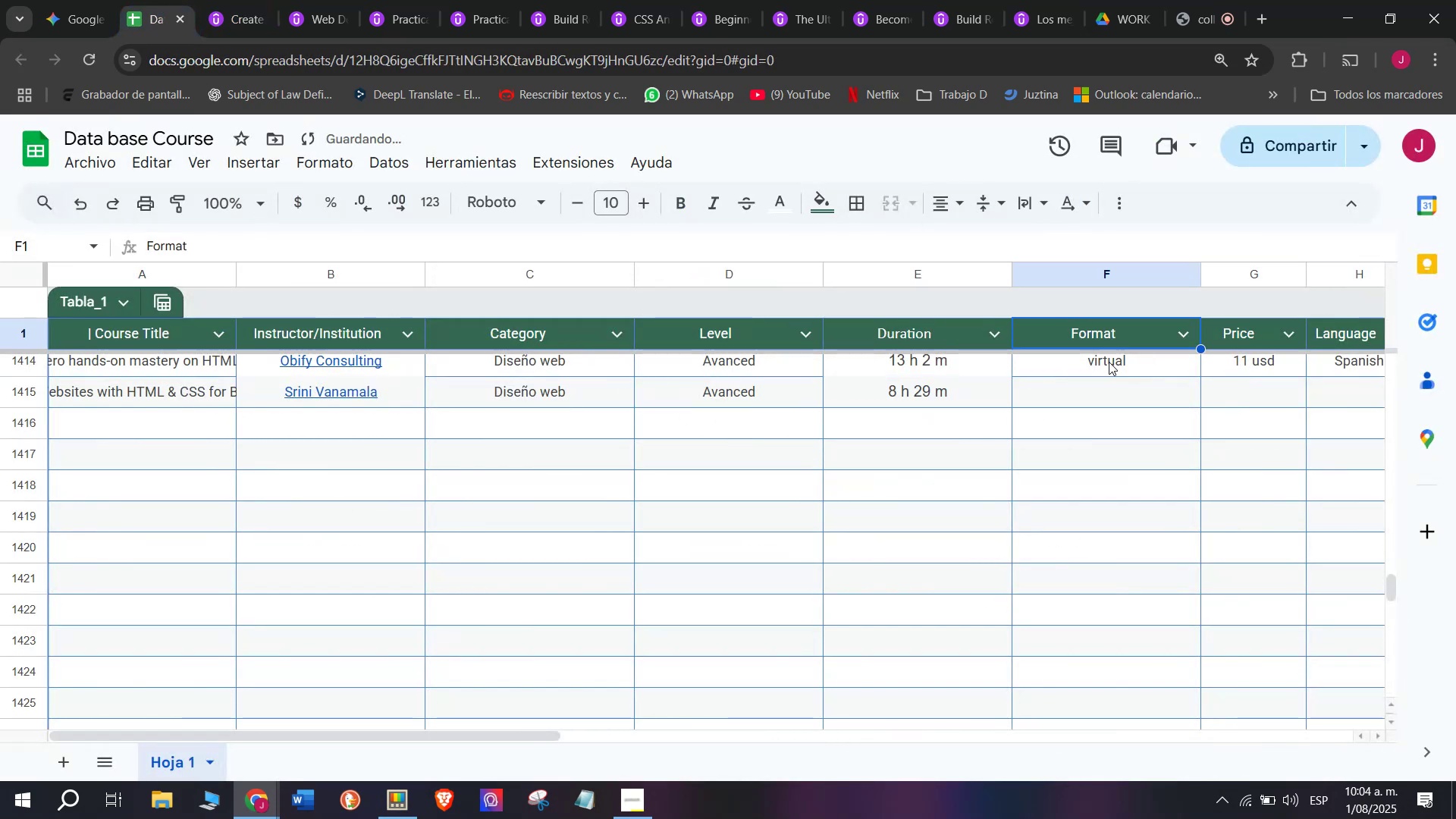 
double_click([1118, 376])
 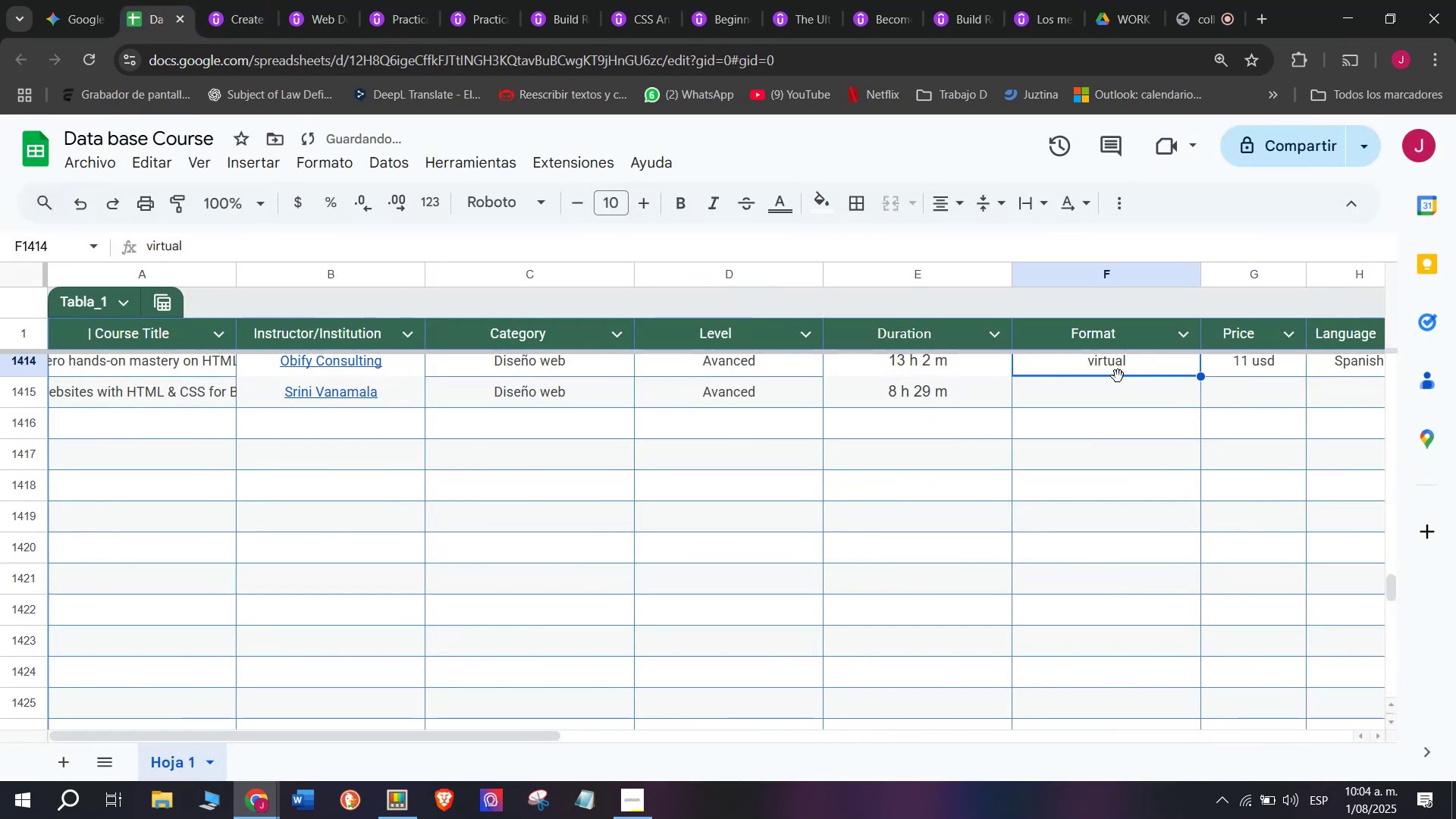 
key(Break)
 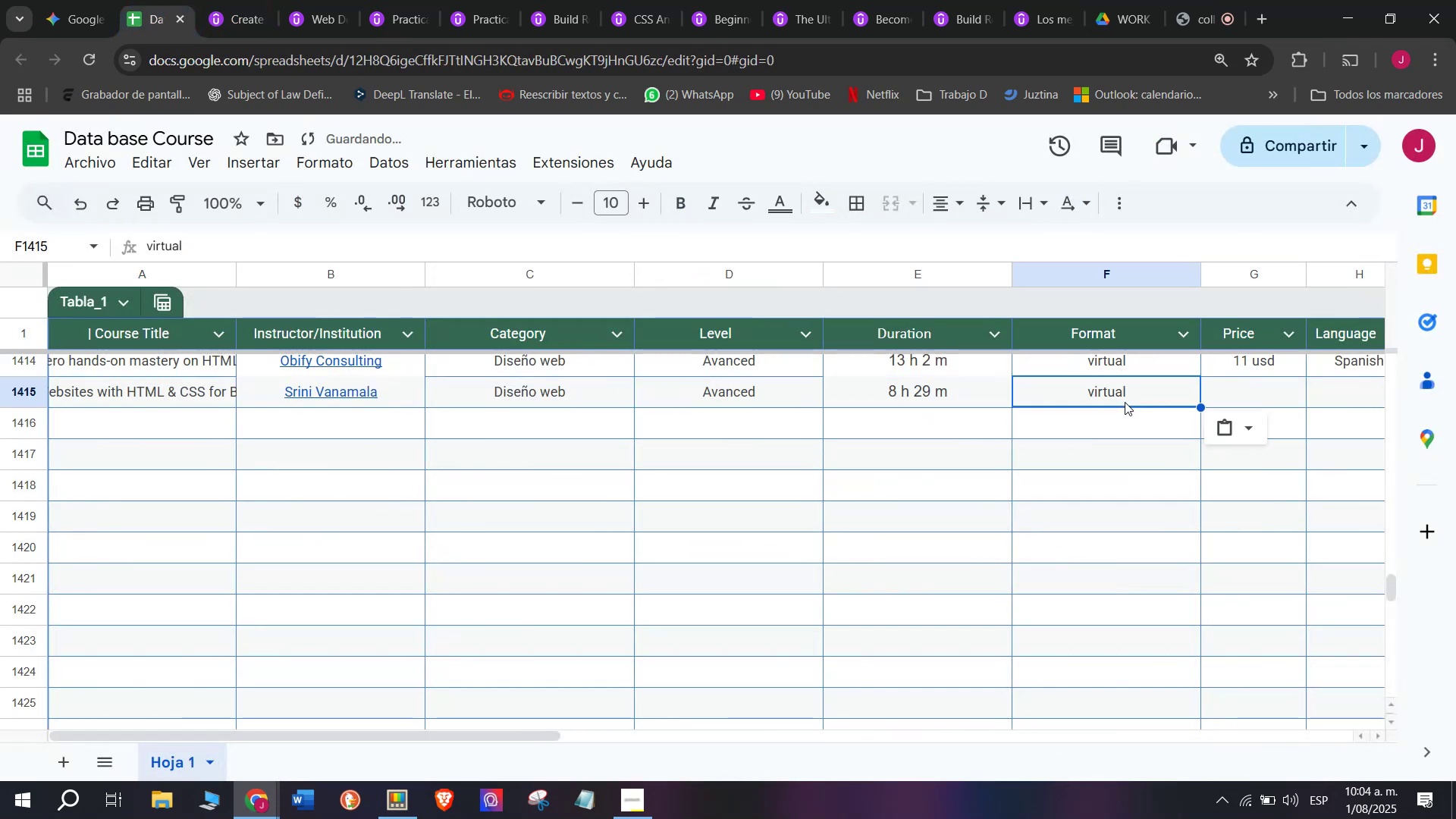 
key(Control+ControlLeft)
 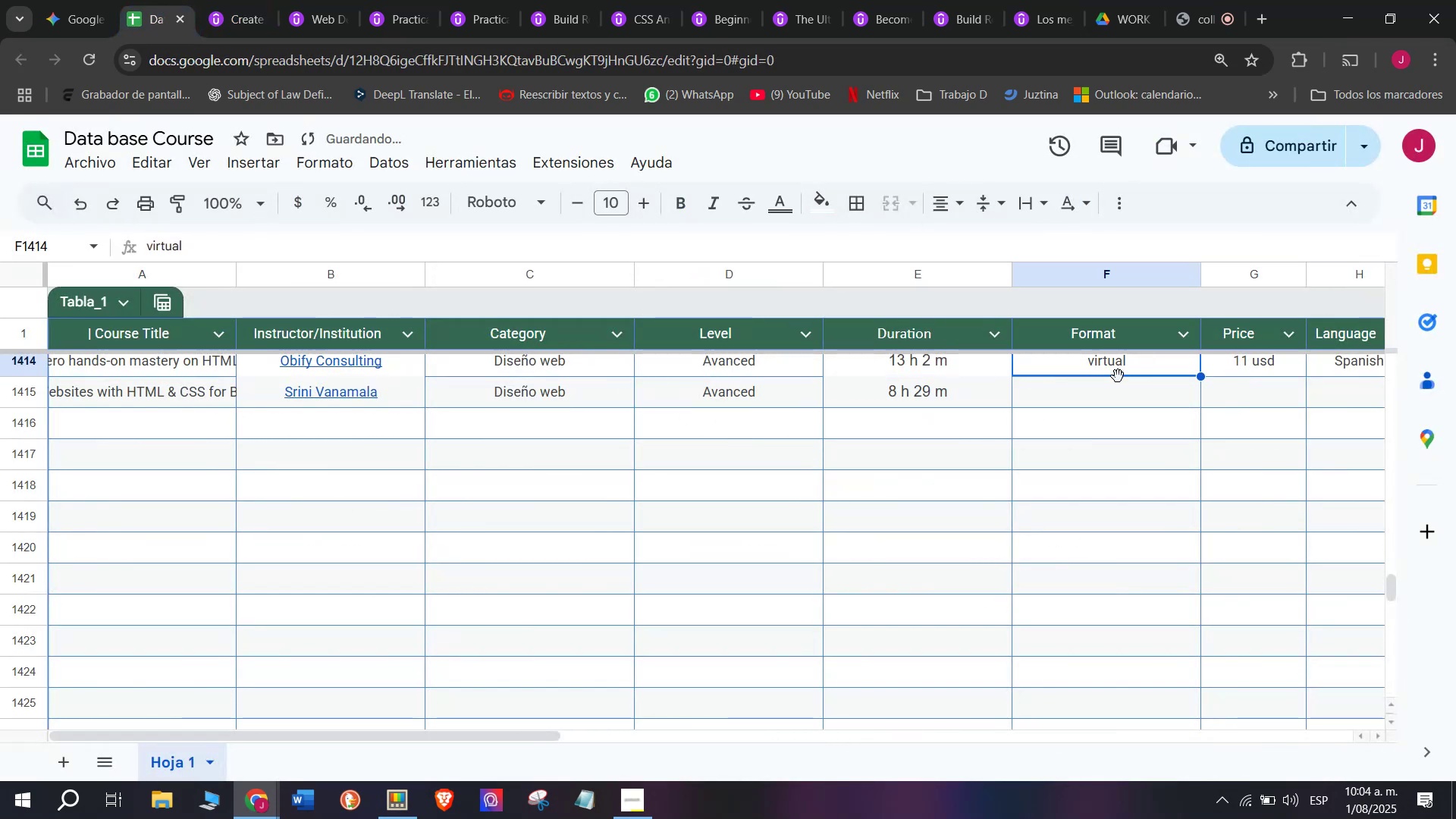 
key(Control+C)
 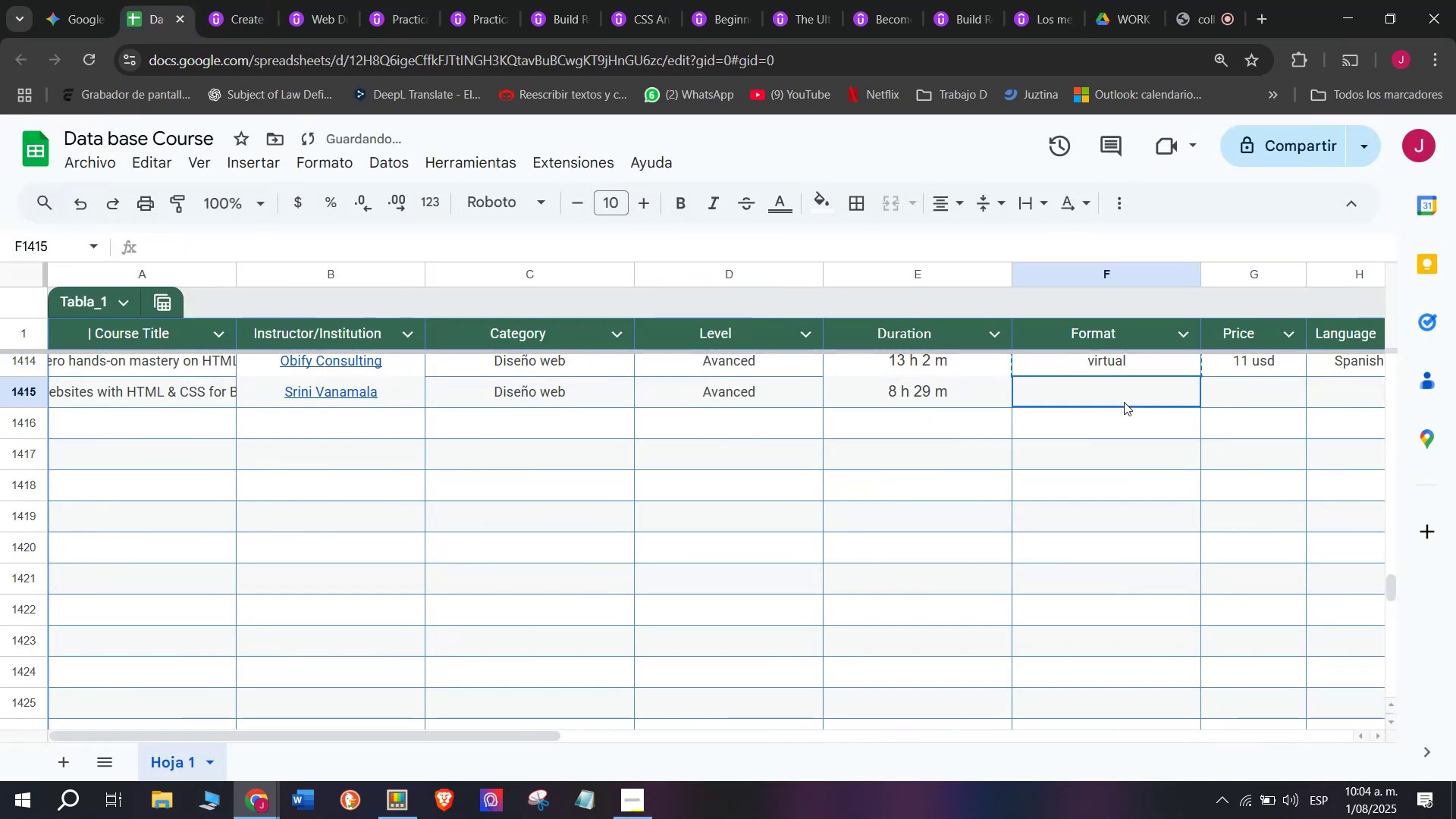 
left_click([1124, 402])
 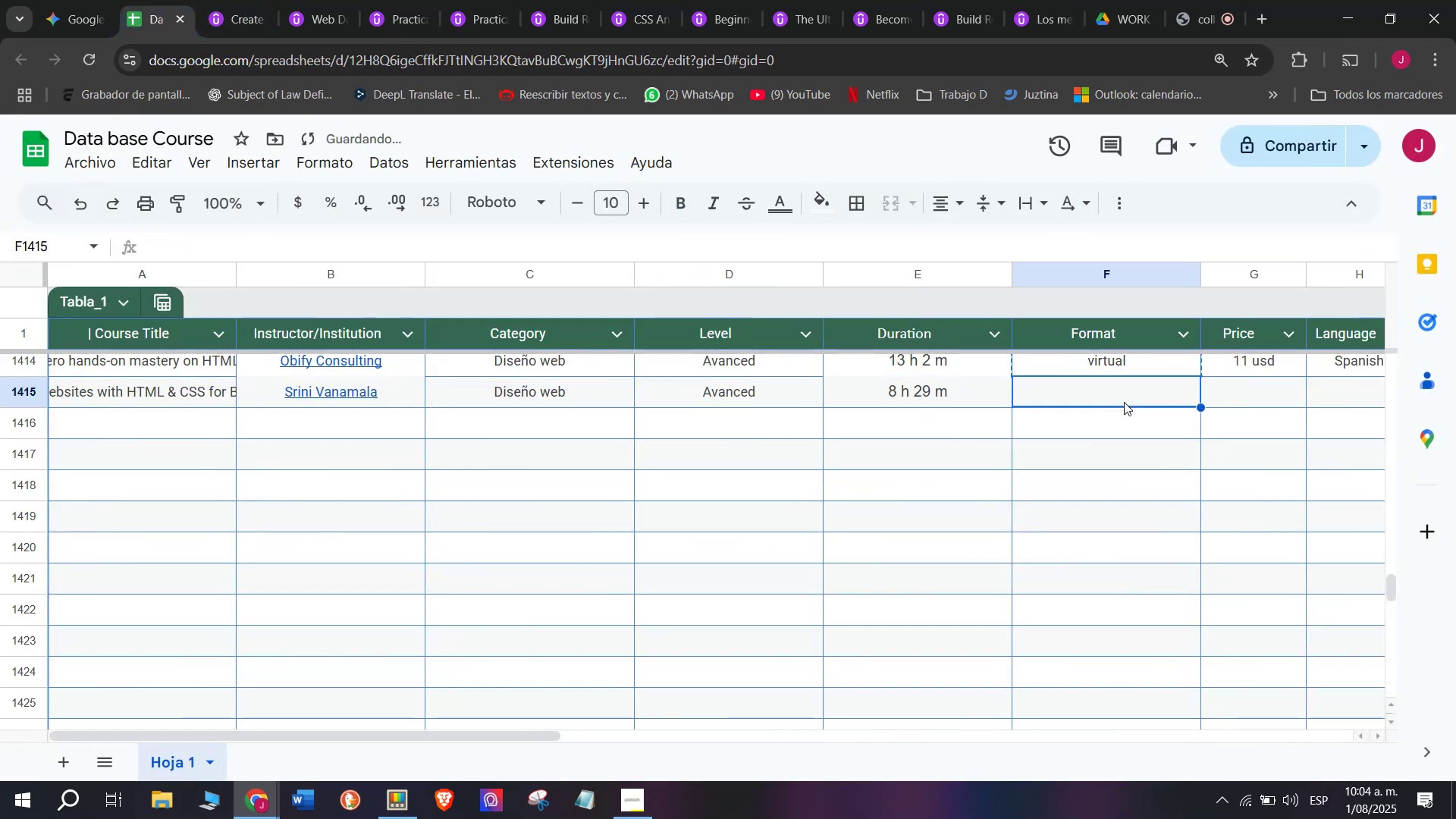 
key(Z)
 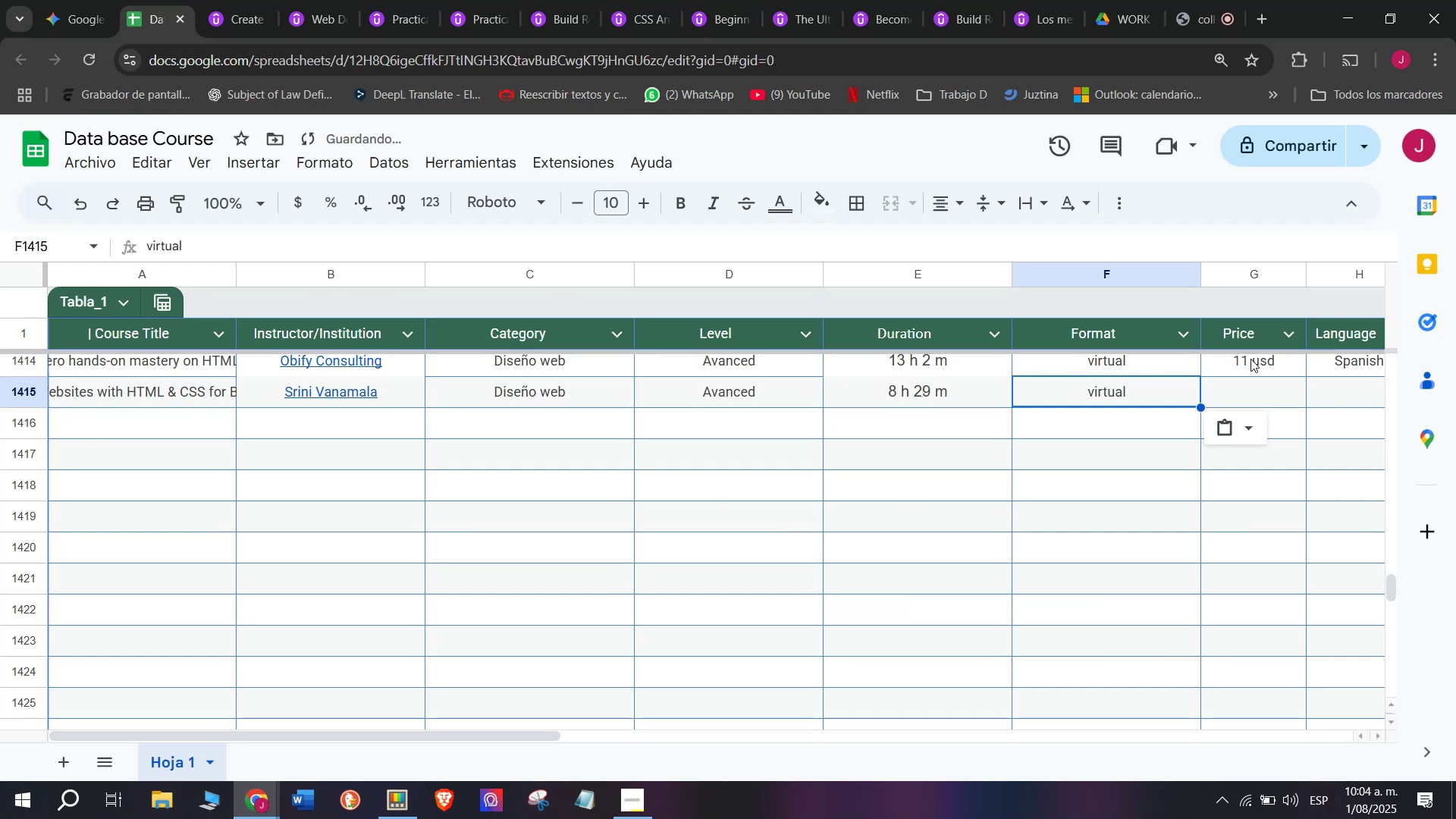 
key(Control+ControlLeft)
 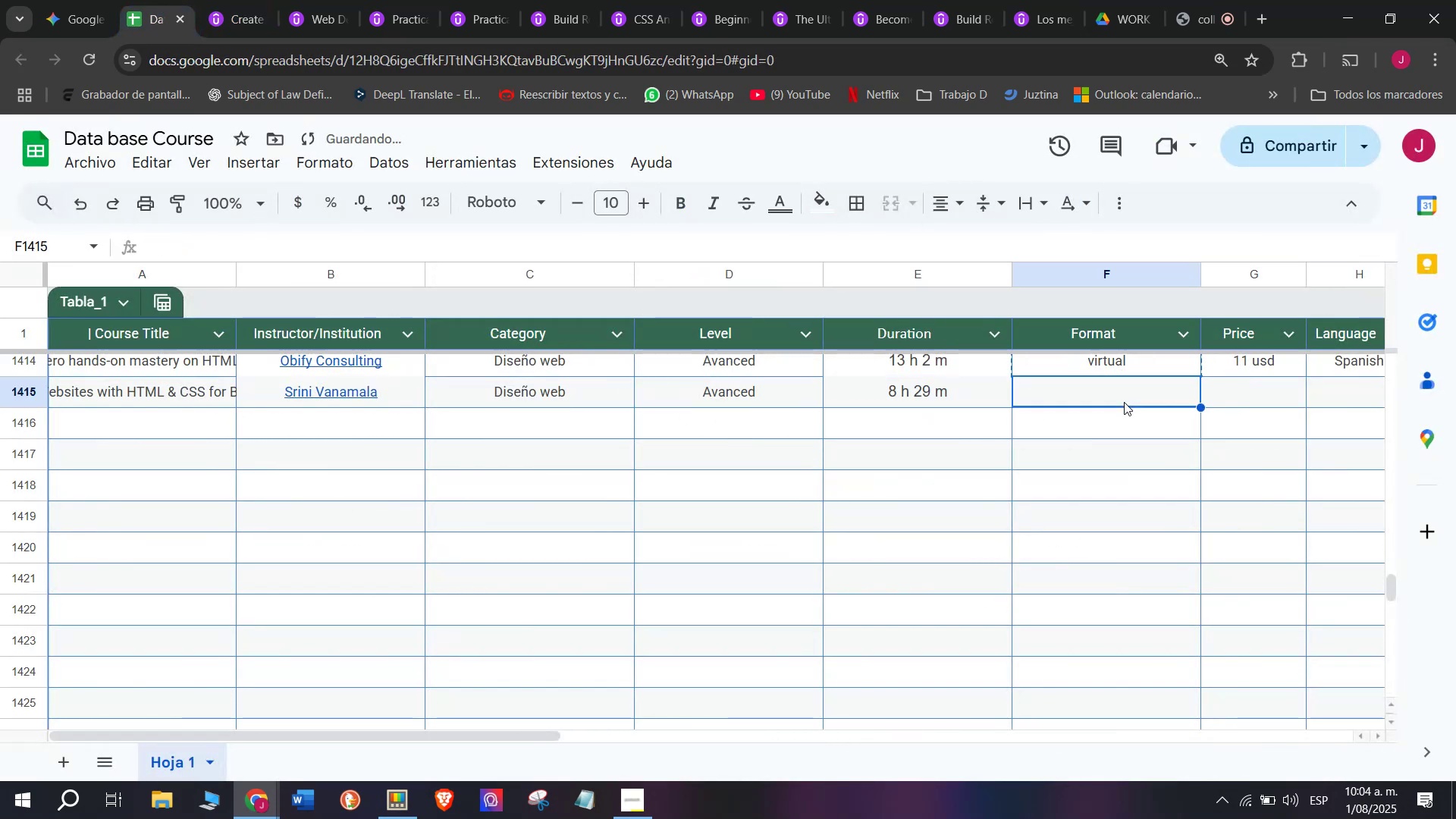 
key(Control+V)
 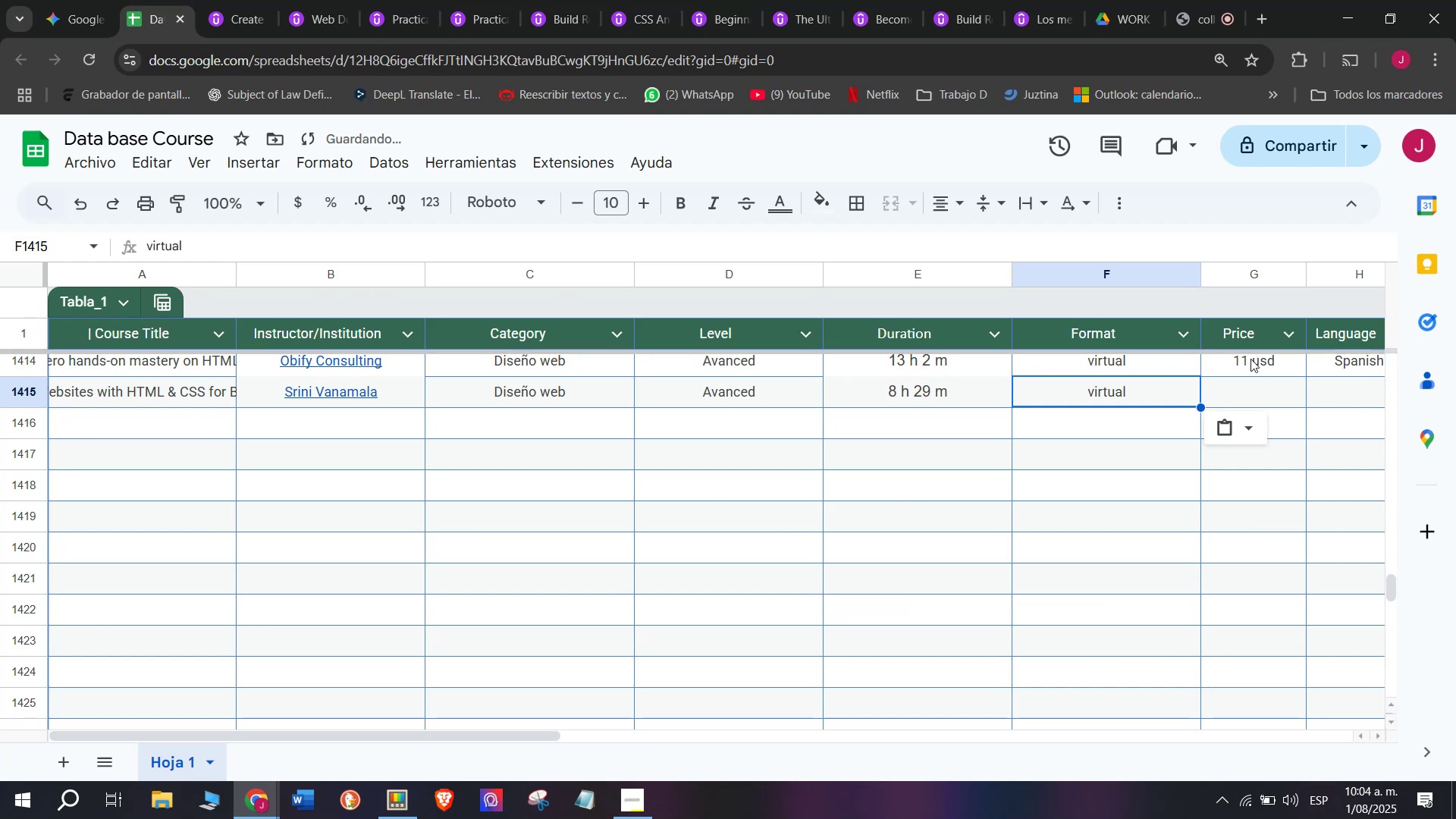 
left_click([1250, 359])
 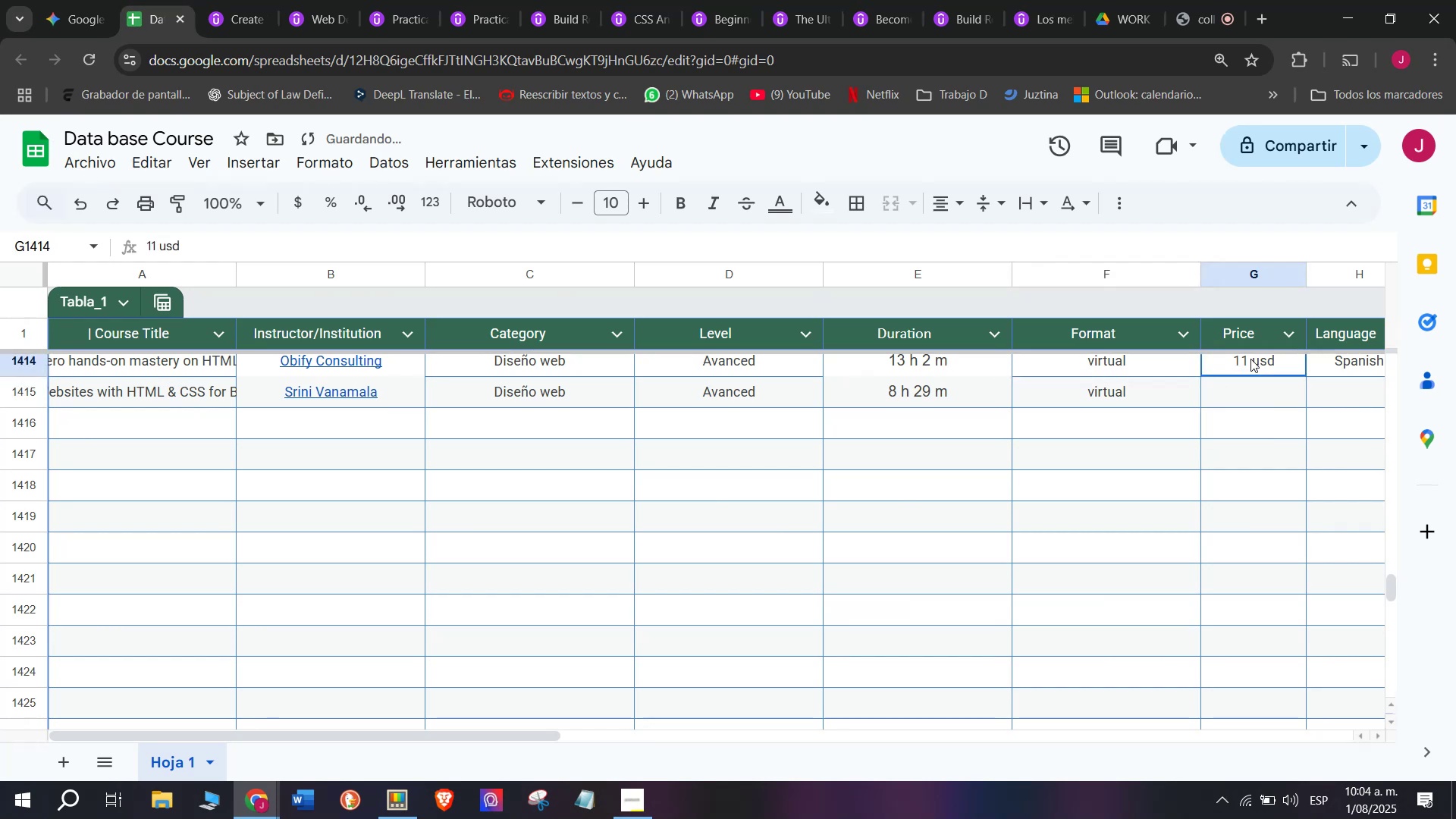 
key(Break)
 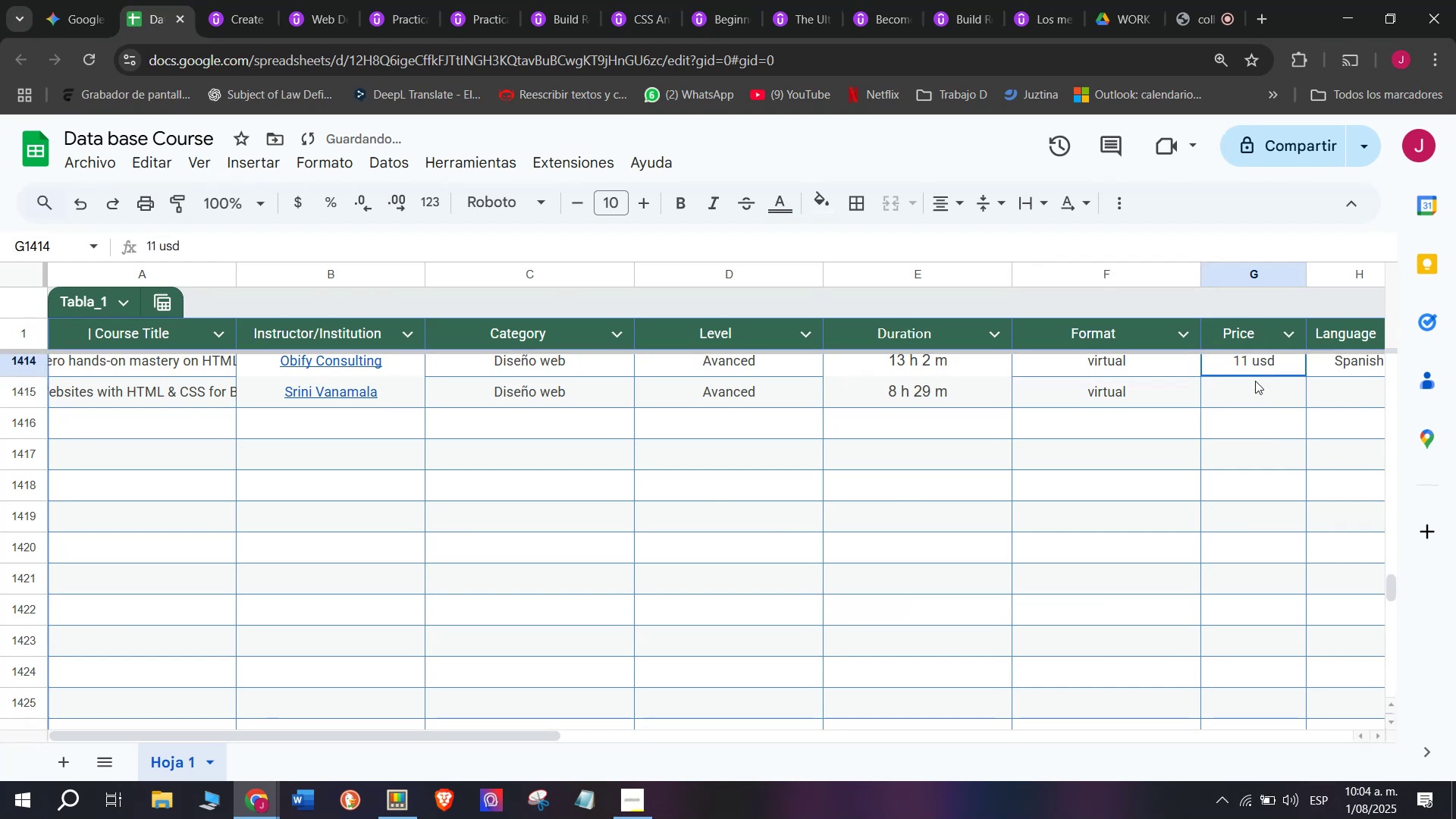 
key(Control+ControlLeft)
 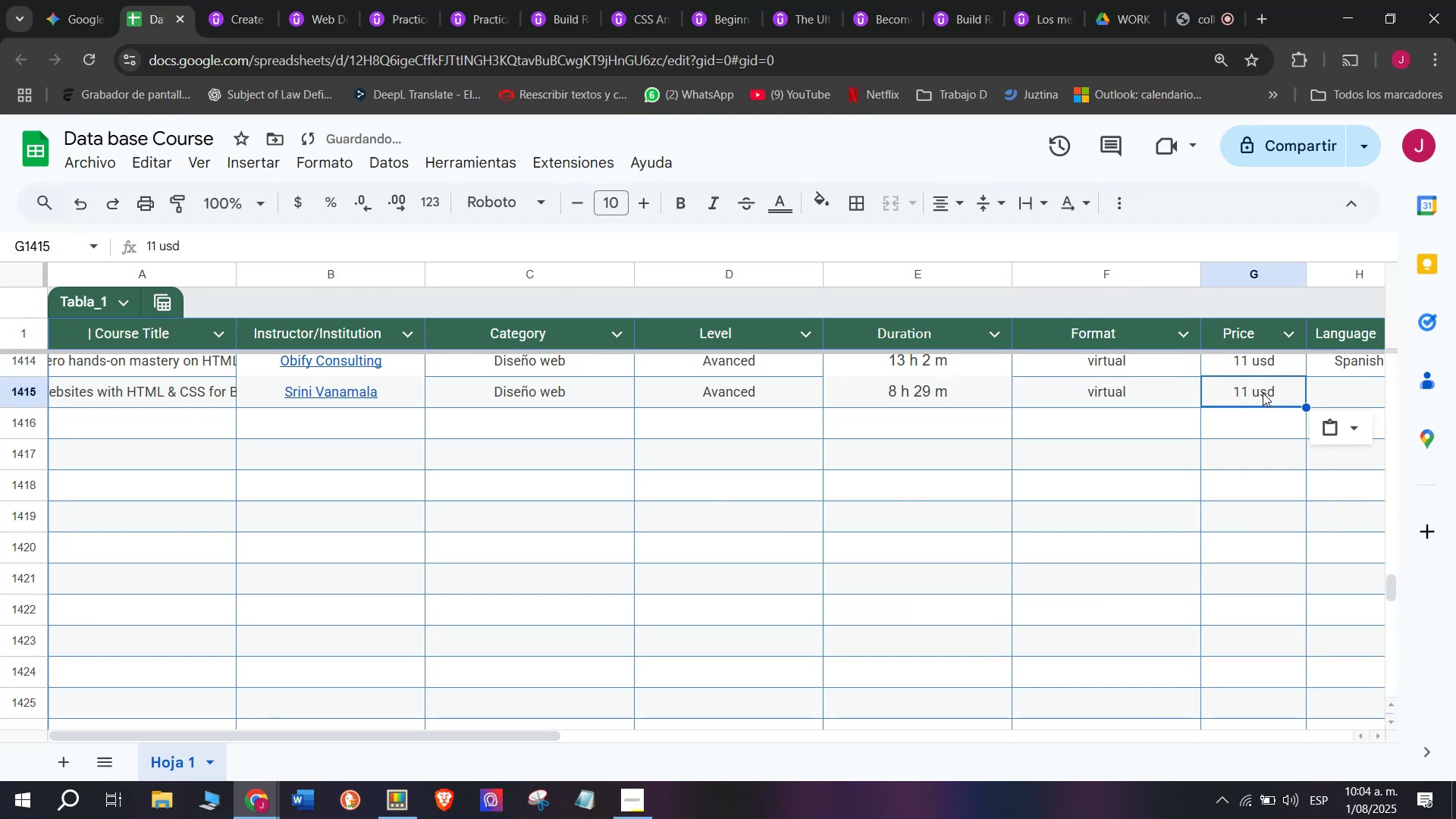 
key(Control+C)
 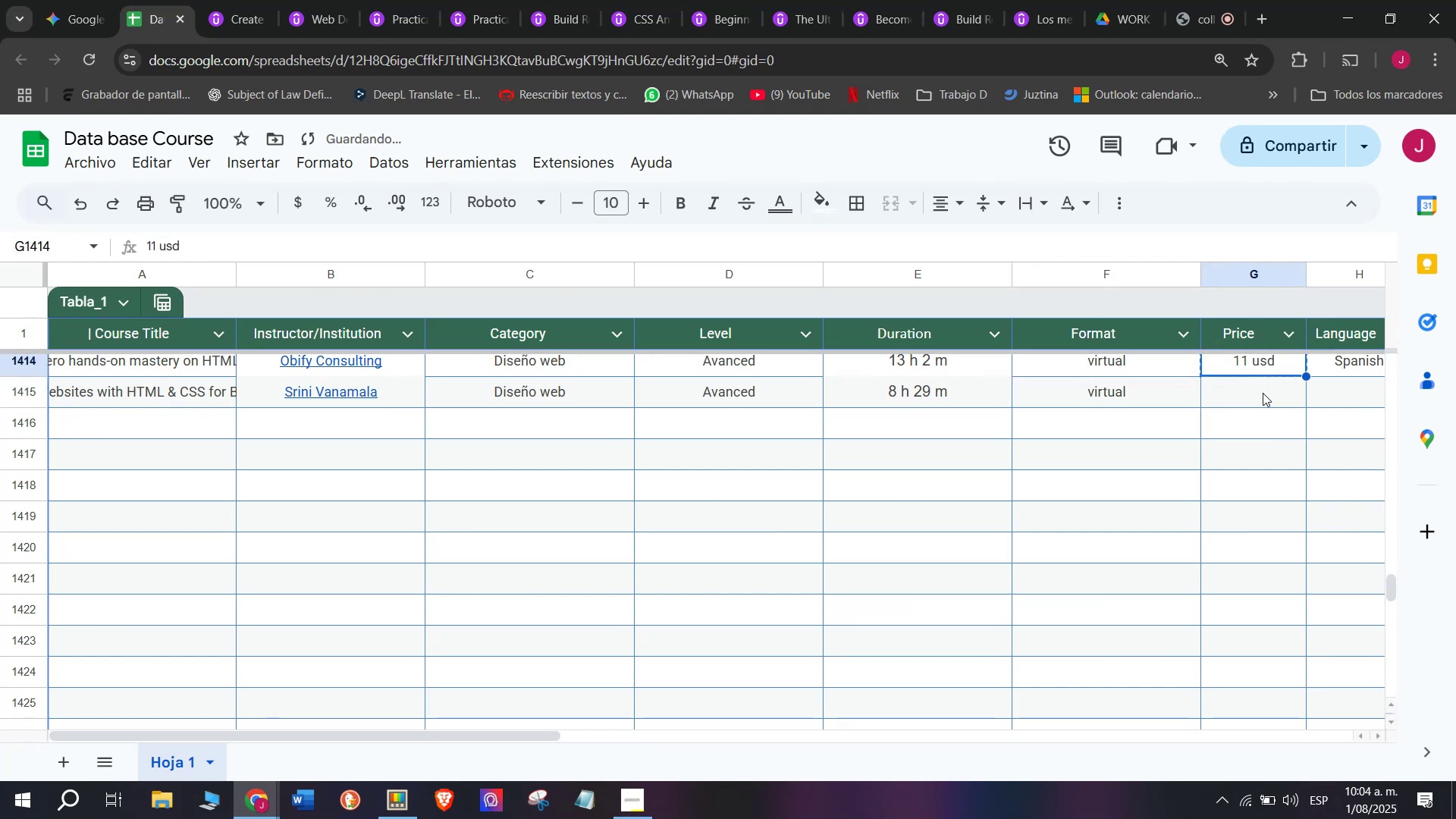 
key(Z)
 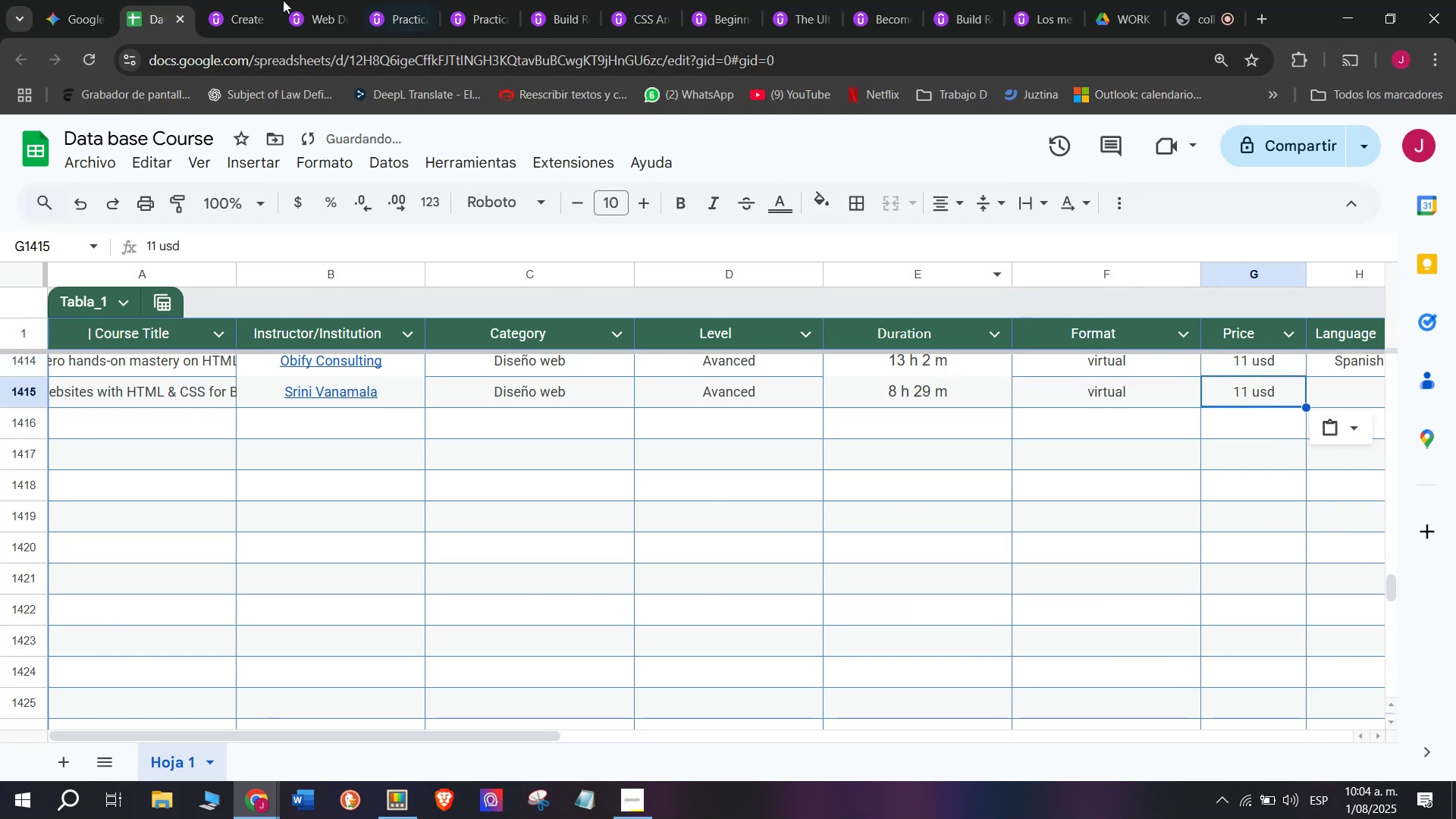 
key(Control+ControlLeft)
 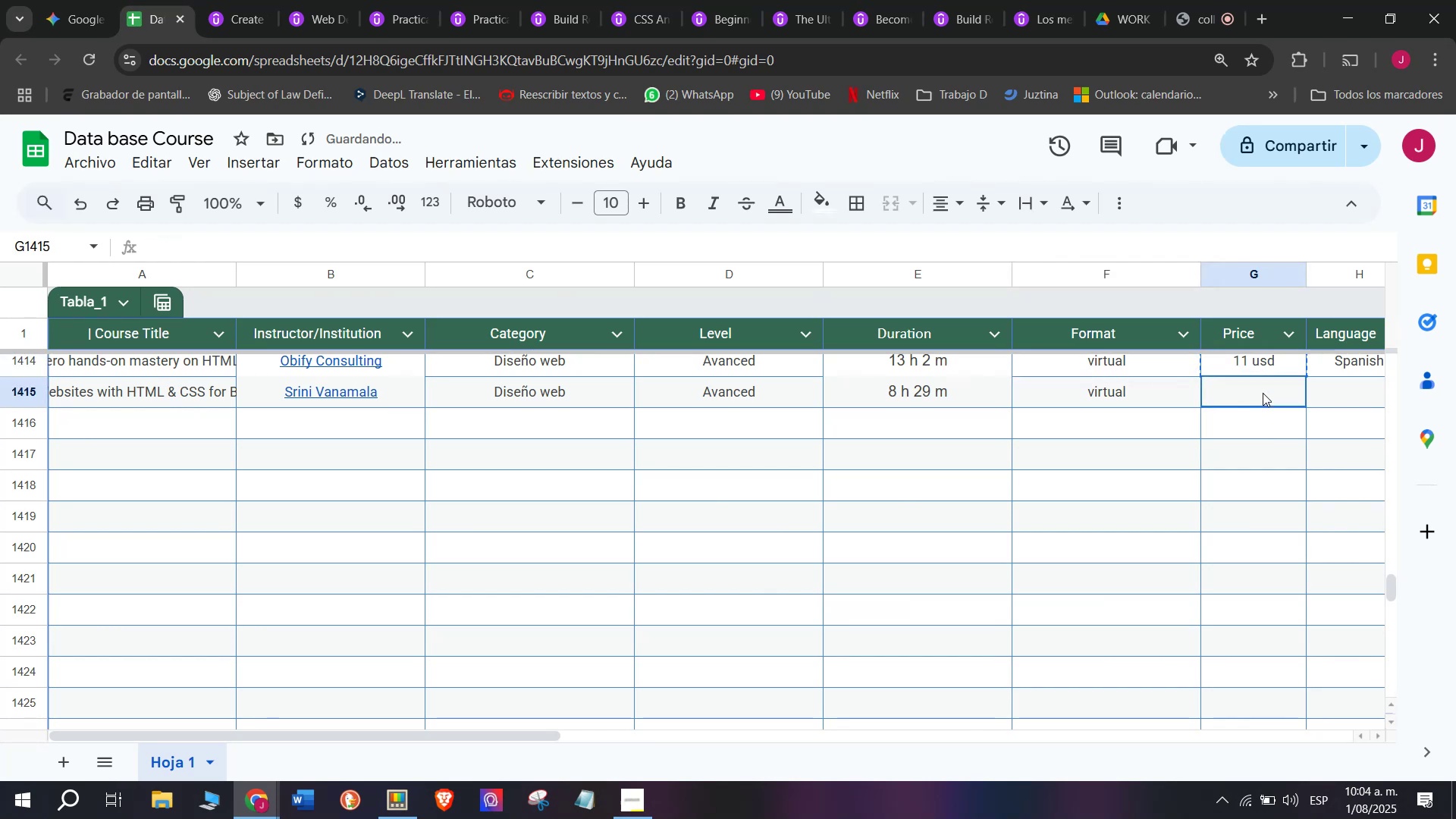 
key(Control+V)
 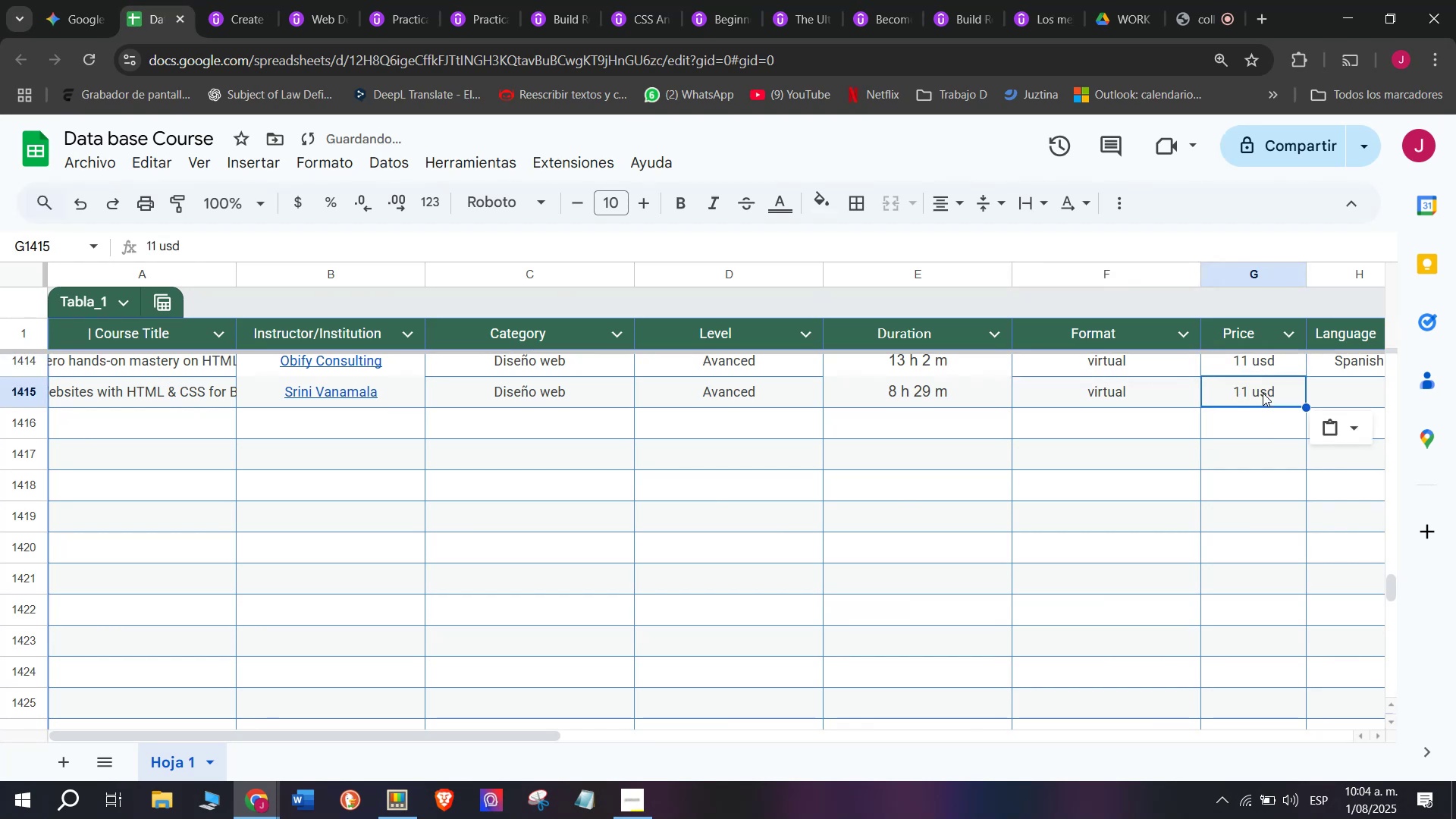 
double_click([1263, 393])
 